 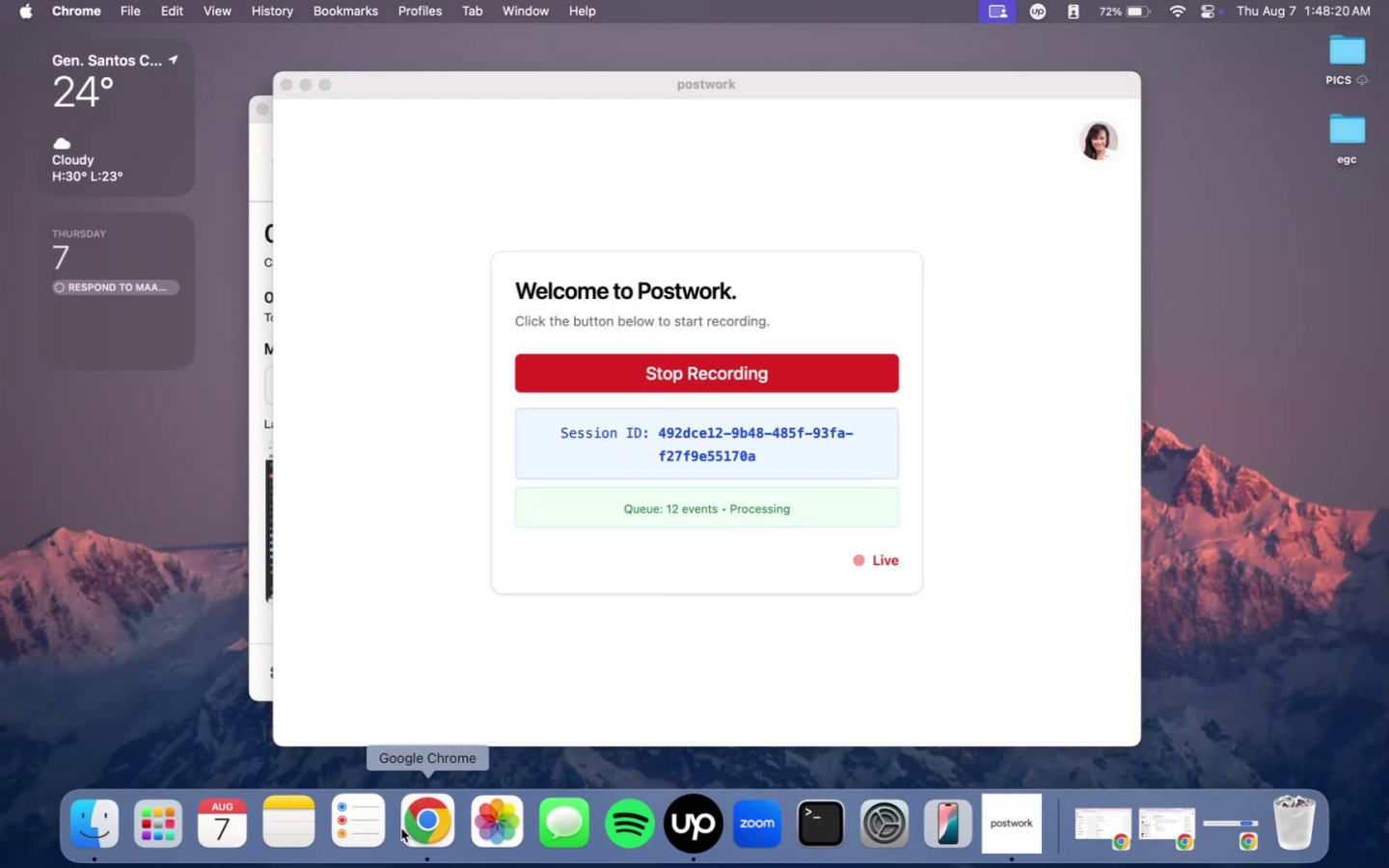 
left_click([418, 829])
 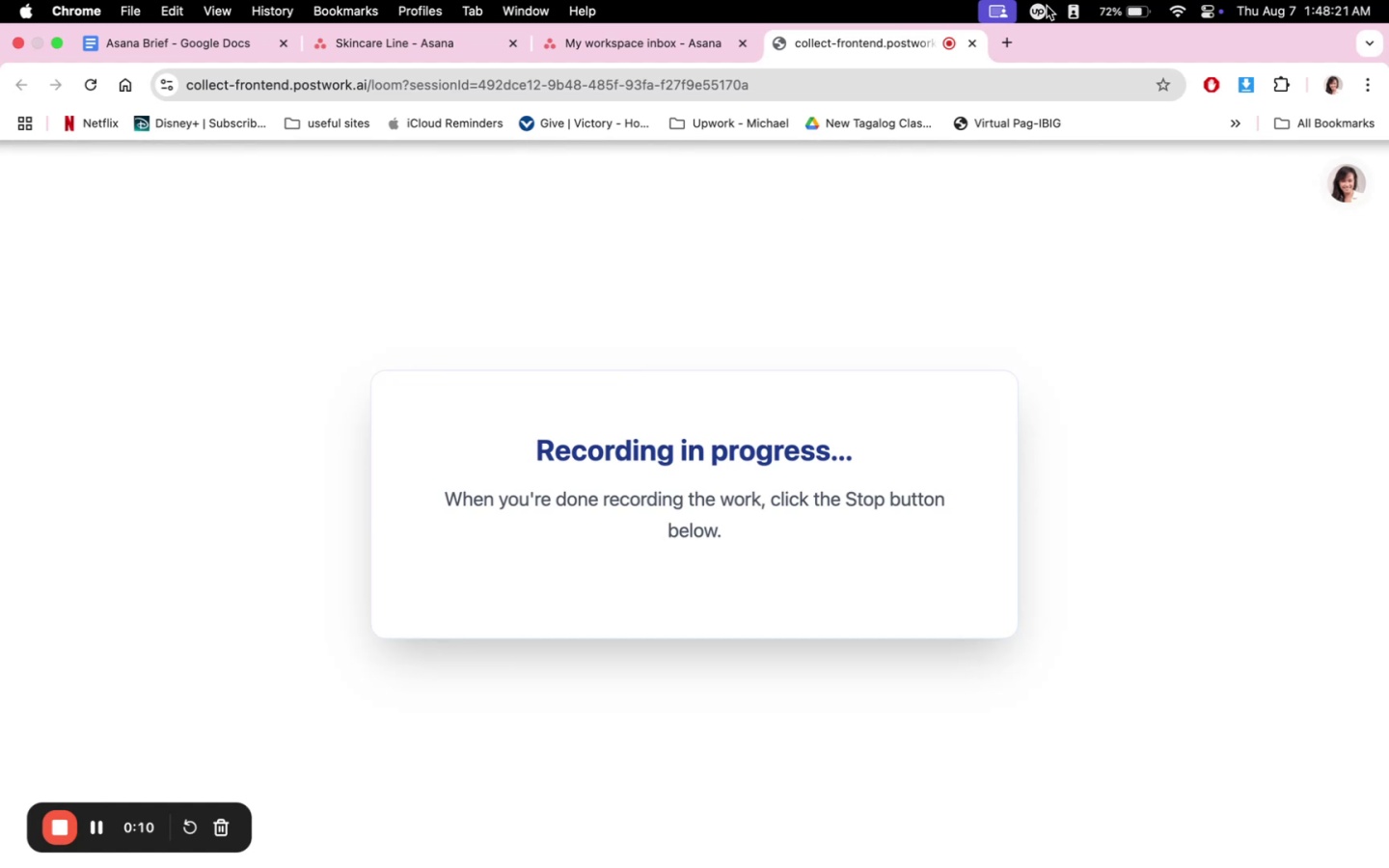 
left_click([1037, 7])
 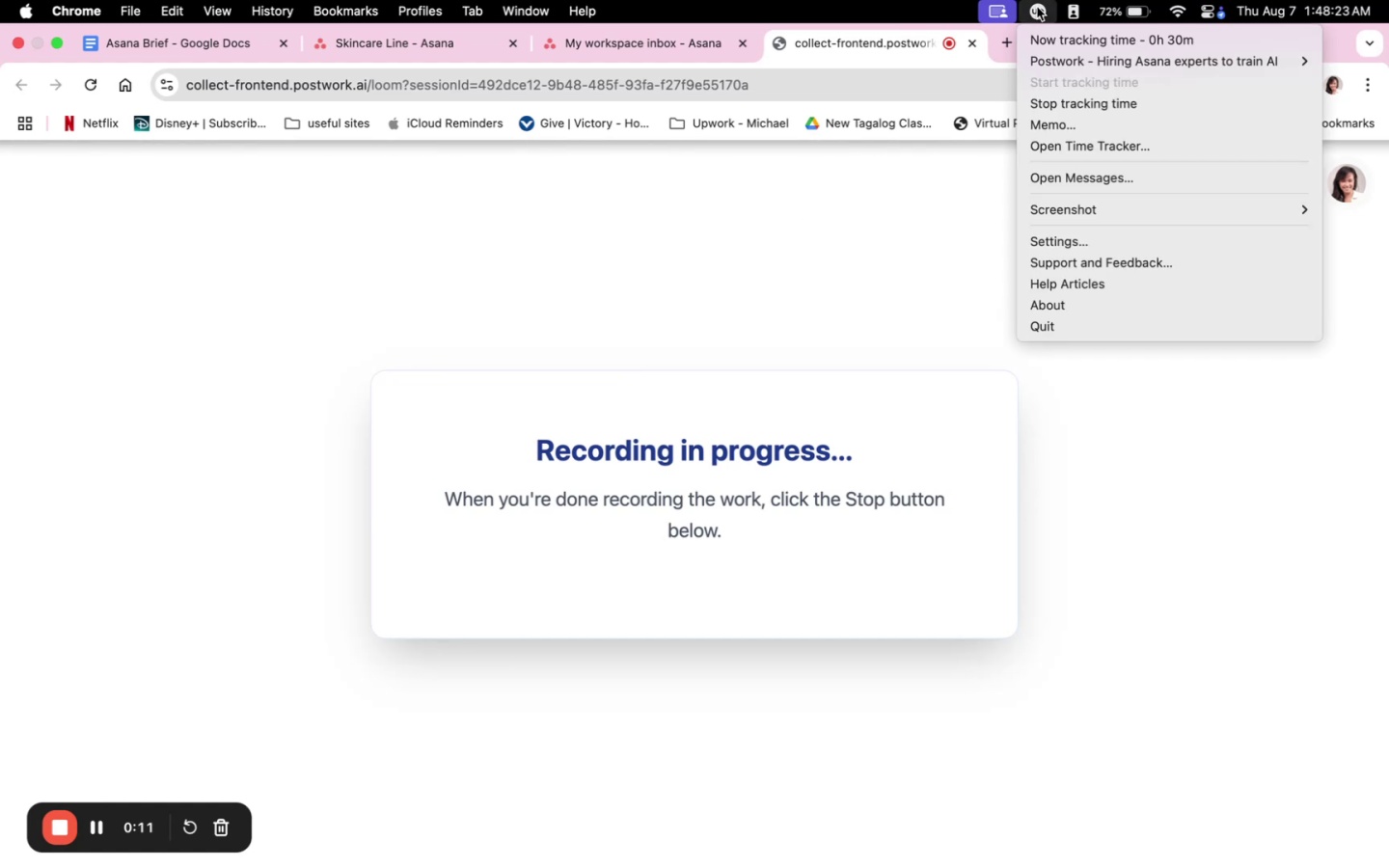 
left_click([1037, 7])
 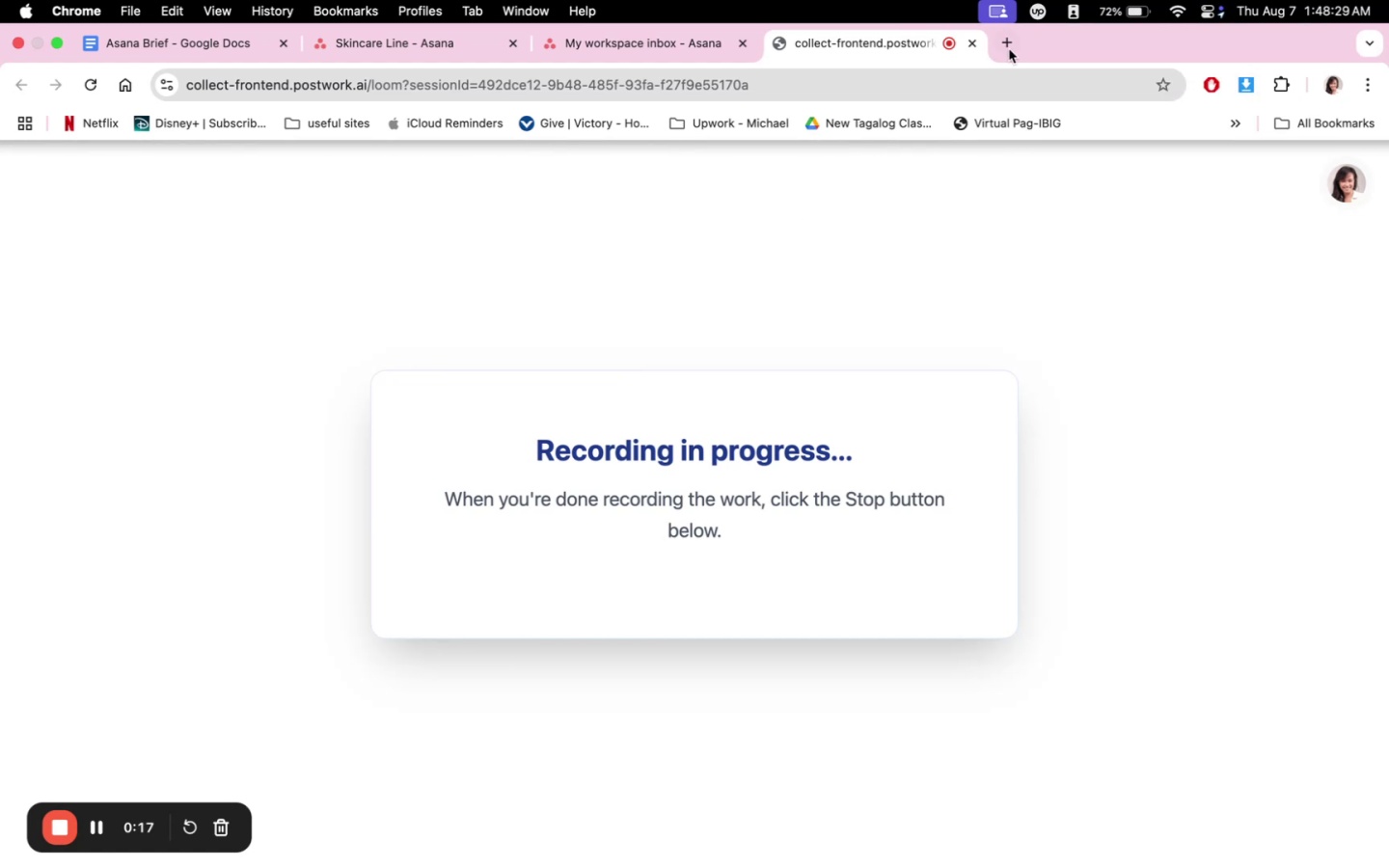 
wait(7.86)
 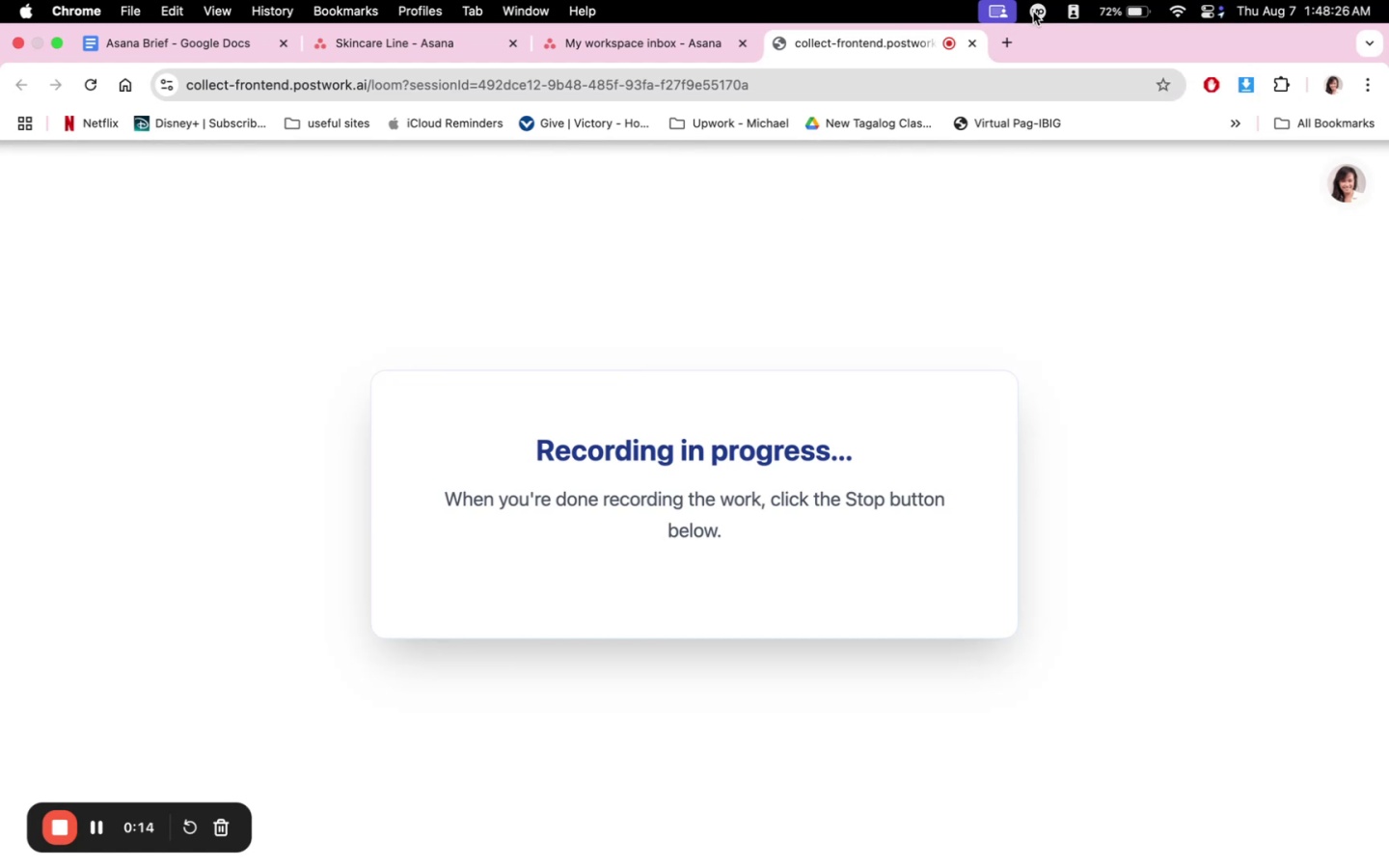 
left_click([463, 50])
 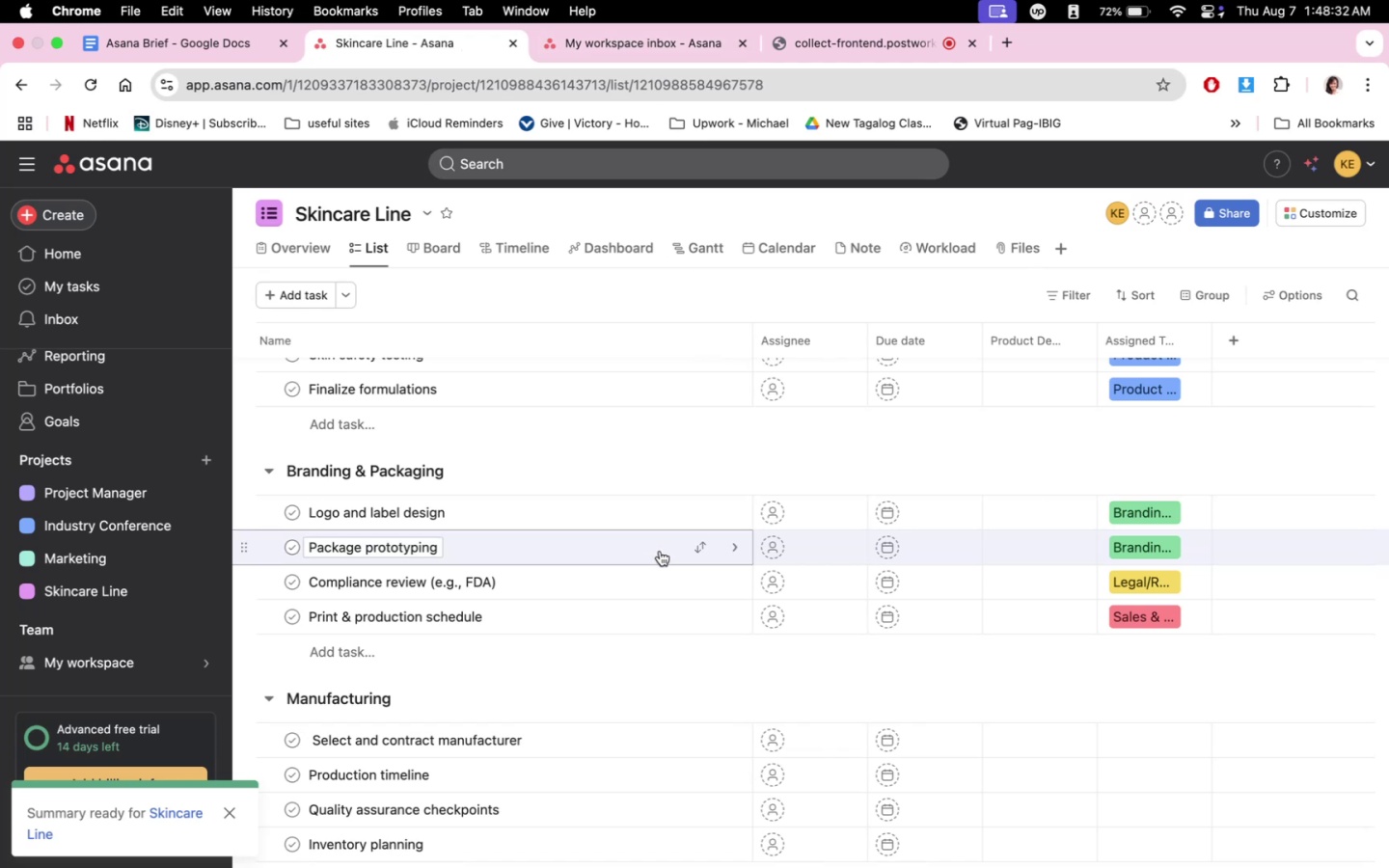 
scroll: coordinate [1062, 706], scroll_direction: down, amount: 6.0
 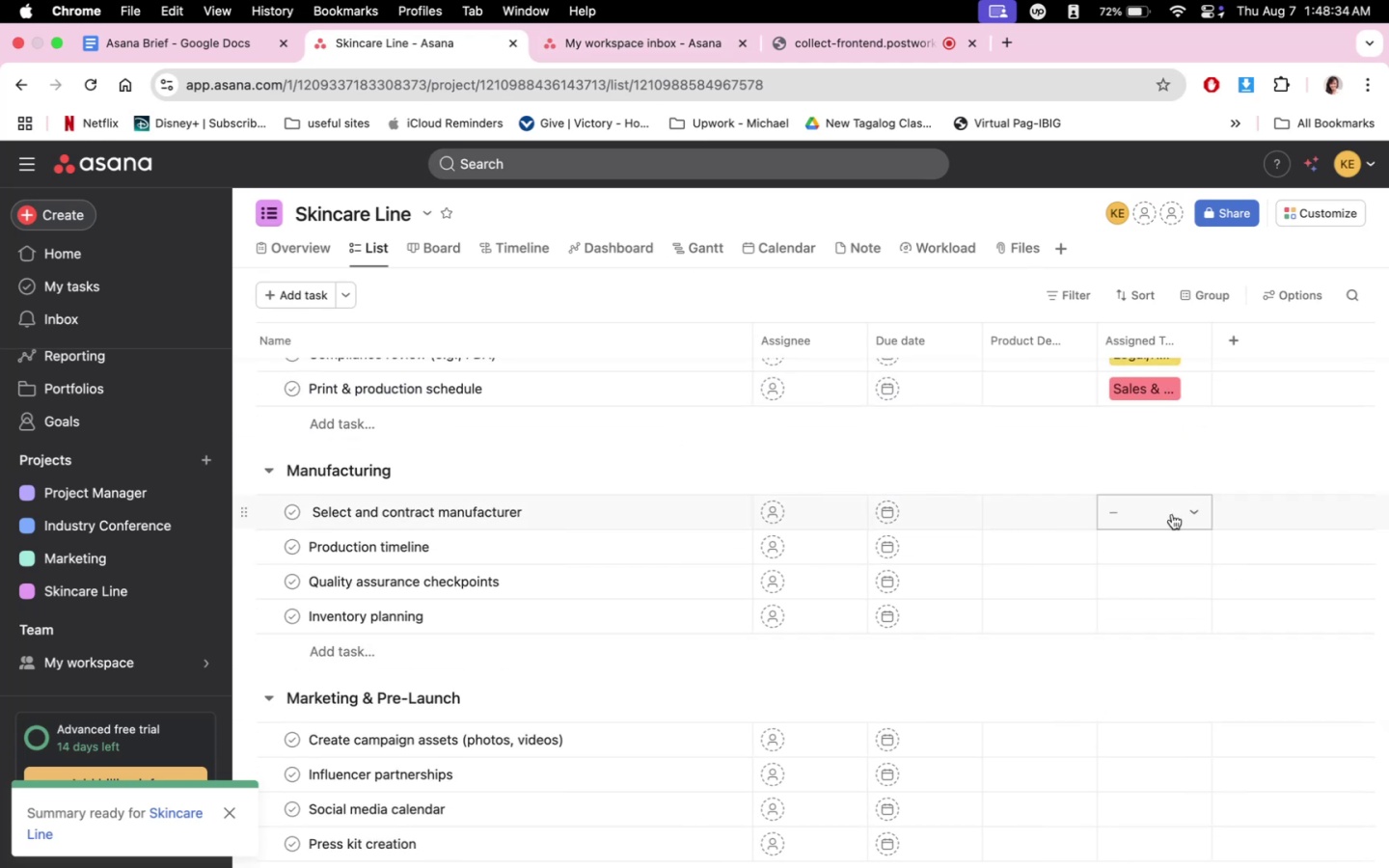 
left_click([1172, 514])
 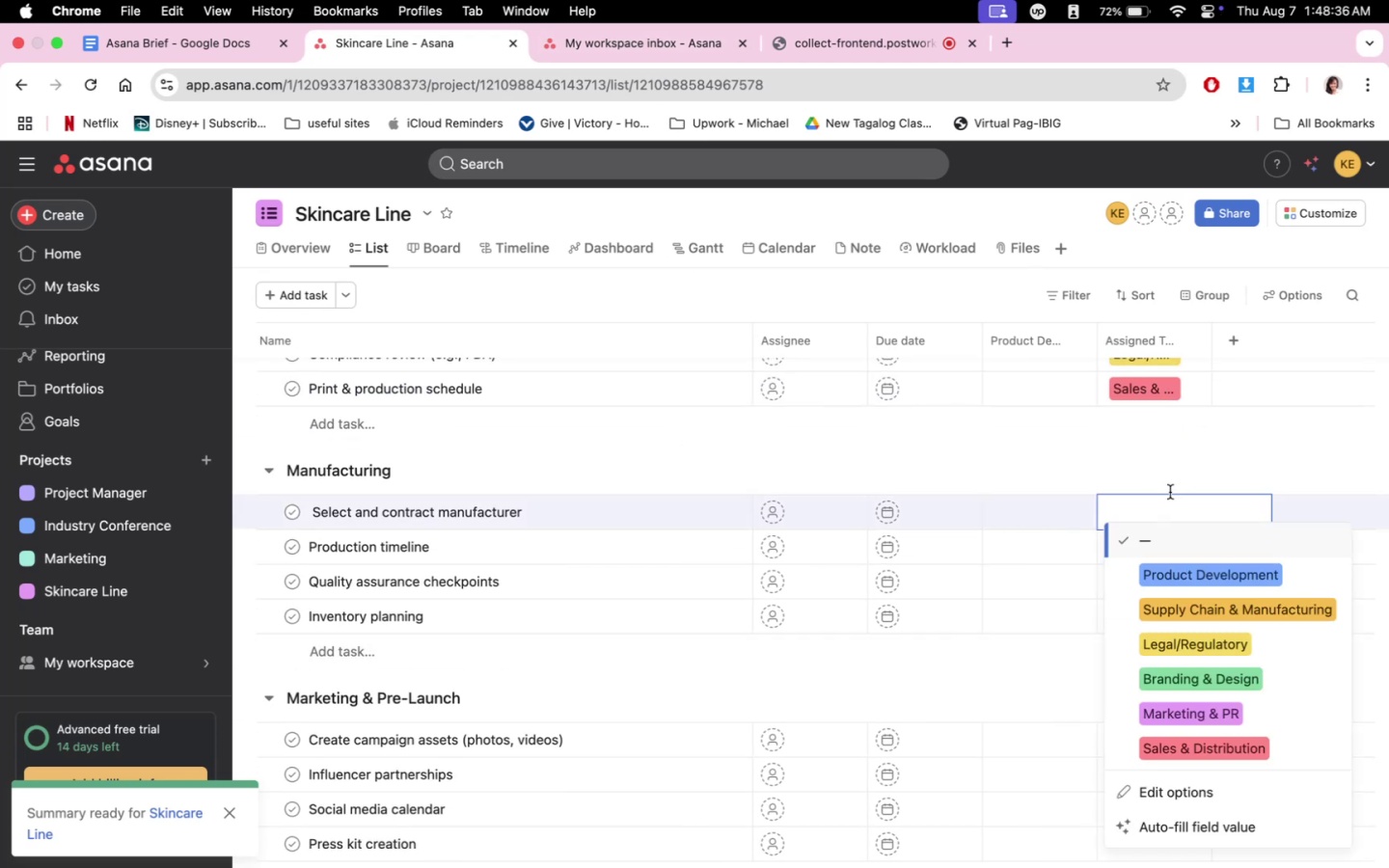 
left_click([1152, 444])
 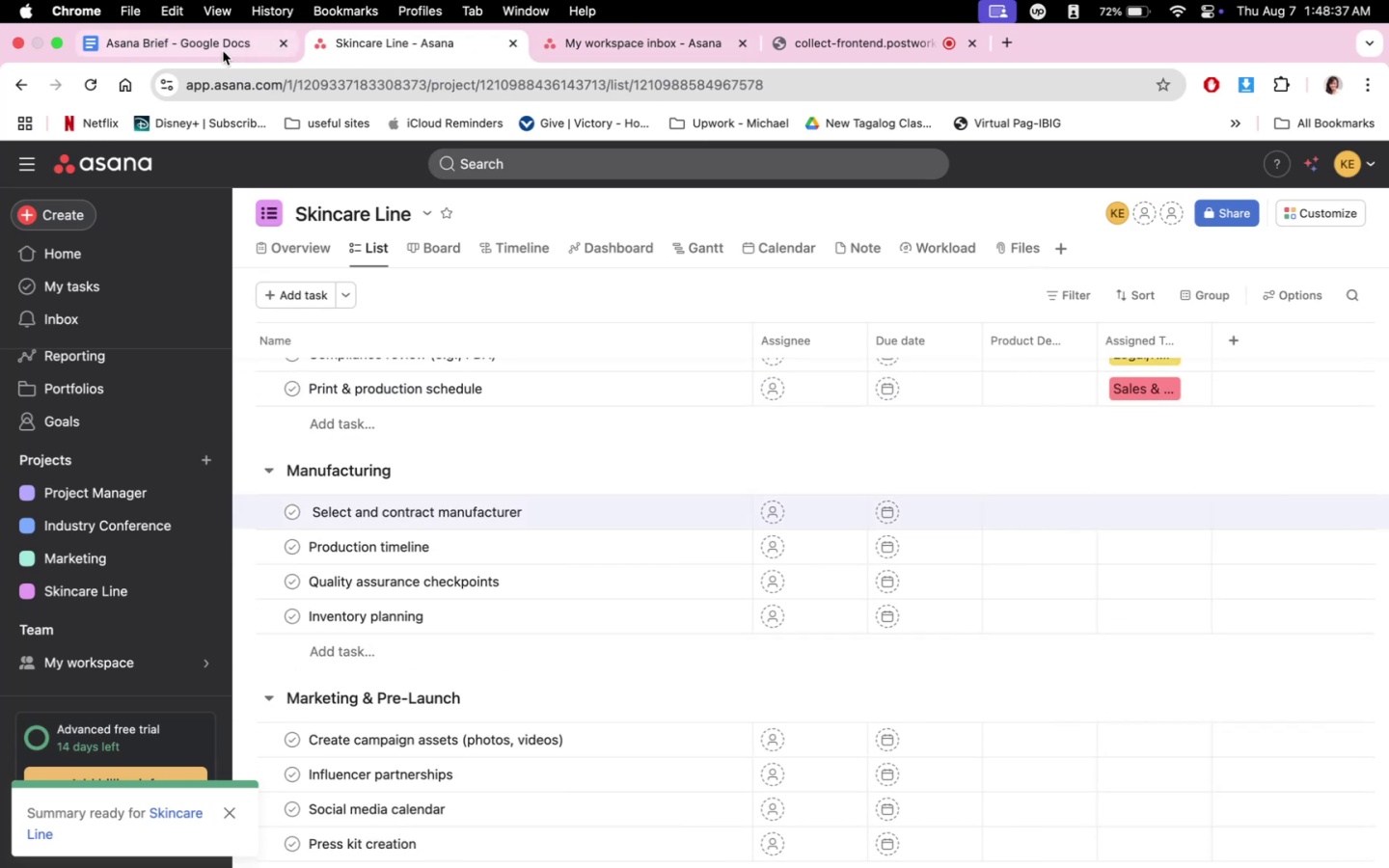 
left_click([217, 50])
 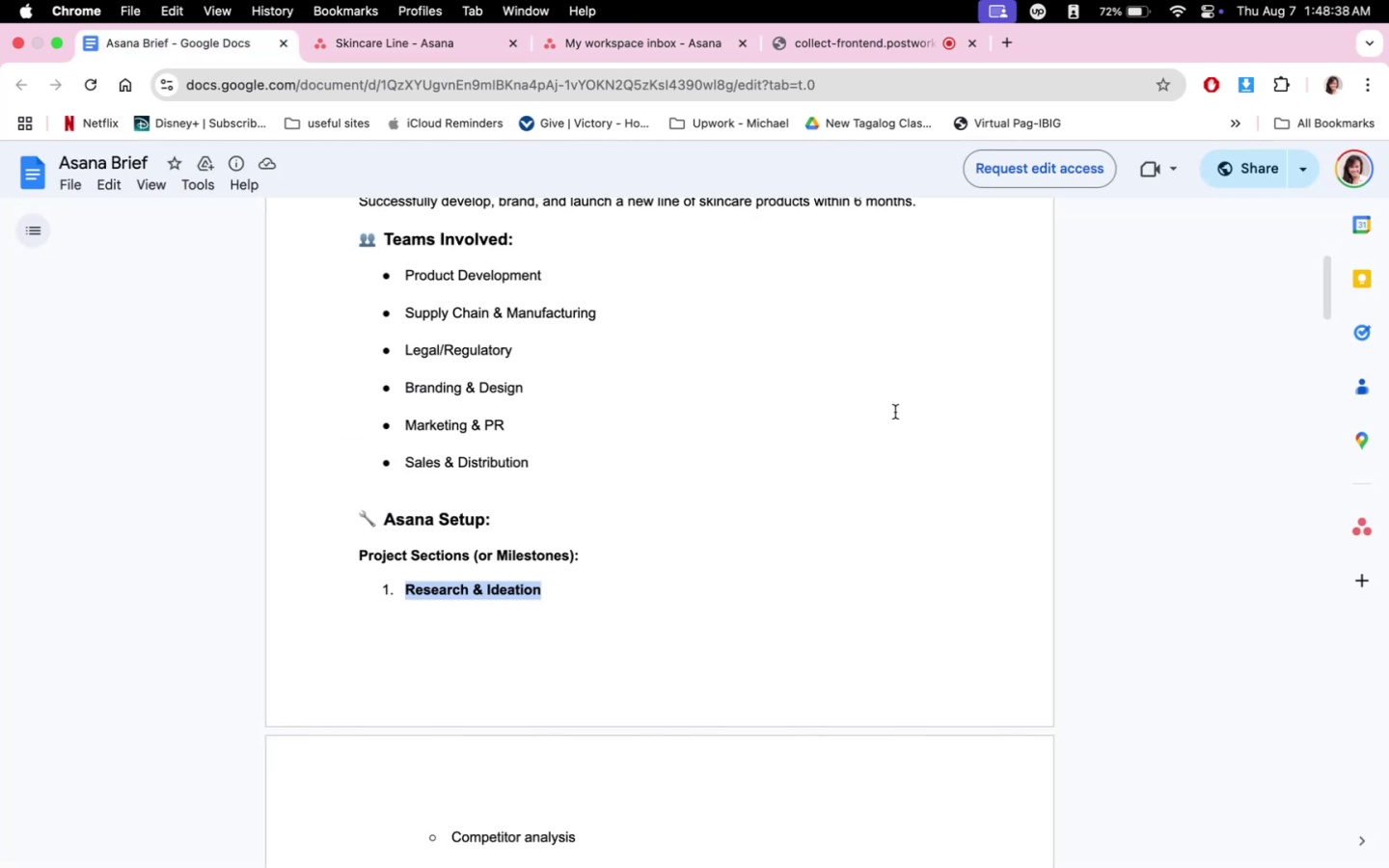 
scroll: coordinate [878, 456], scroll_direction: up, amount: 1.0
 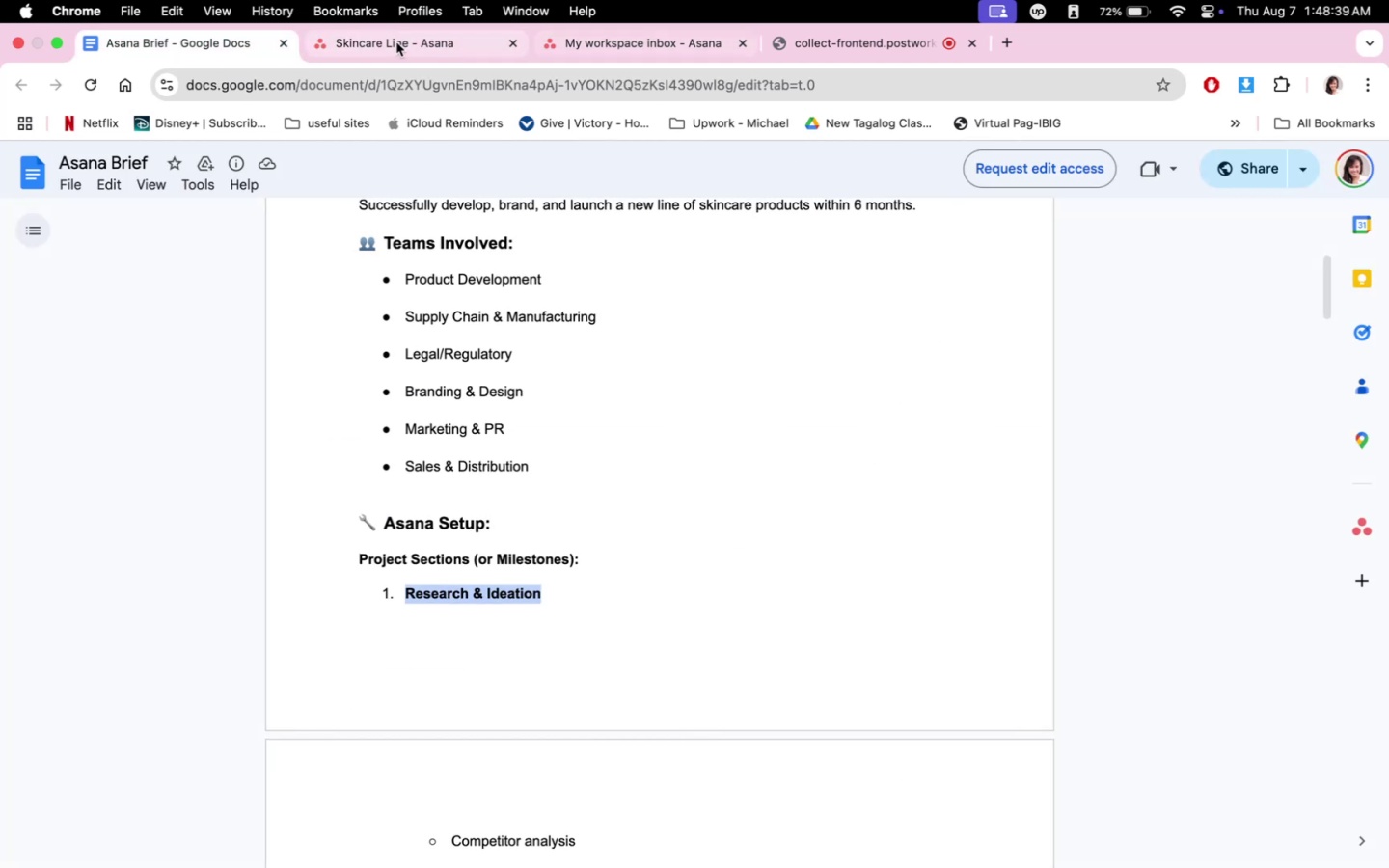 
left_click([396, 42])
 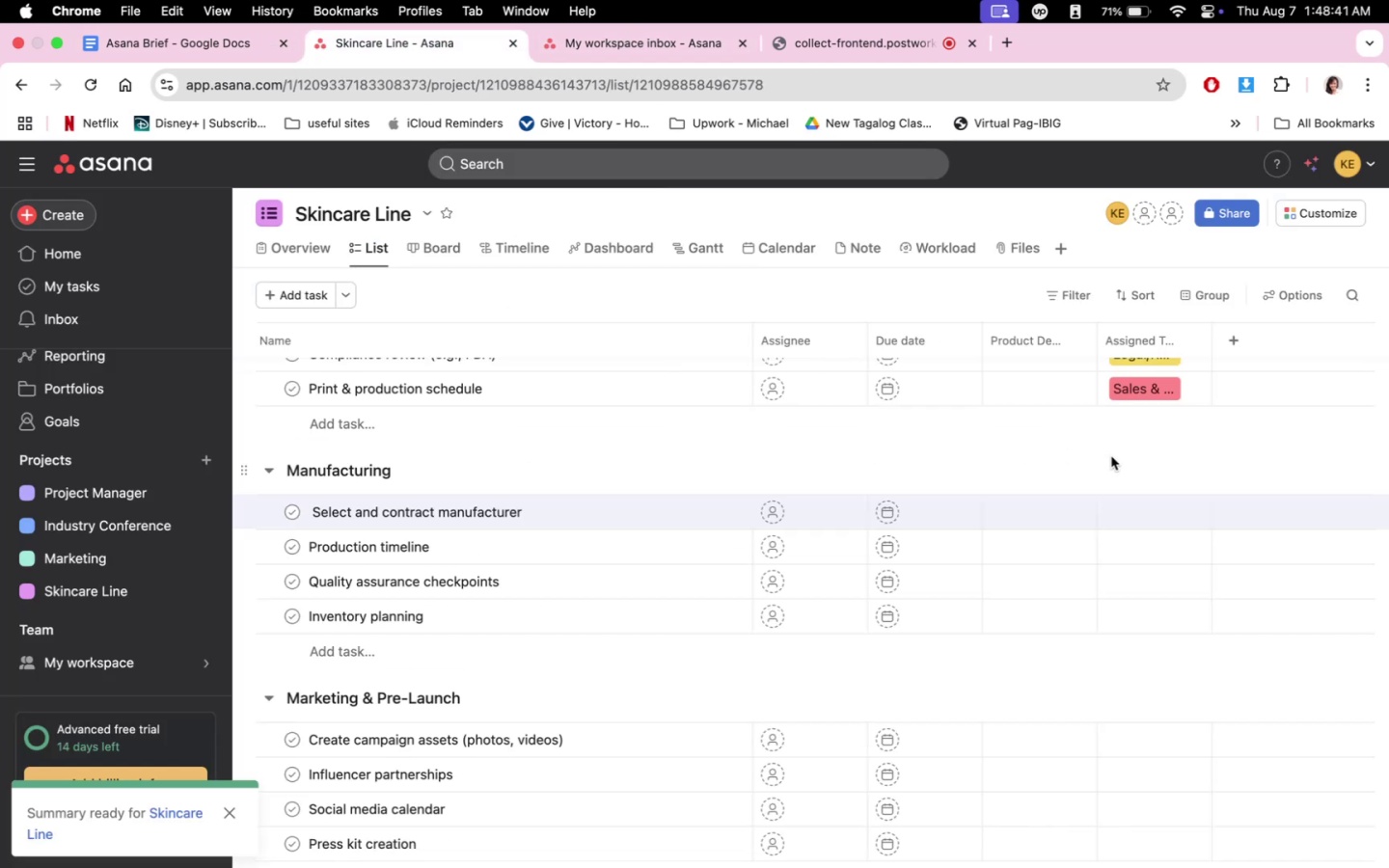 
scroll: coordinate [1098, 602], scroll_direction: down, amount: 3.0
 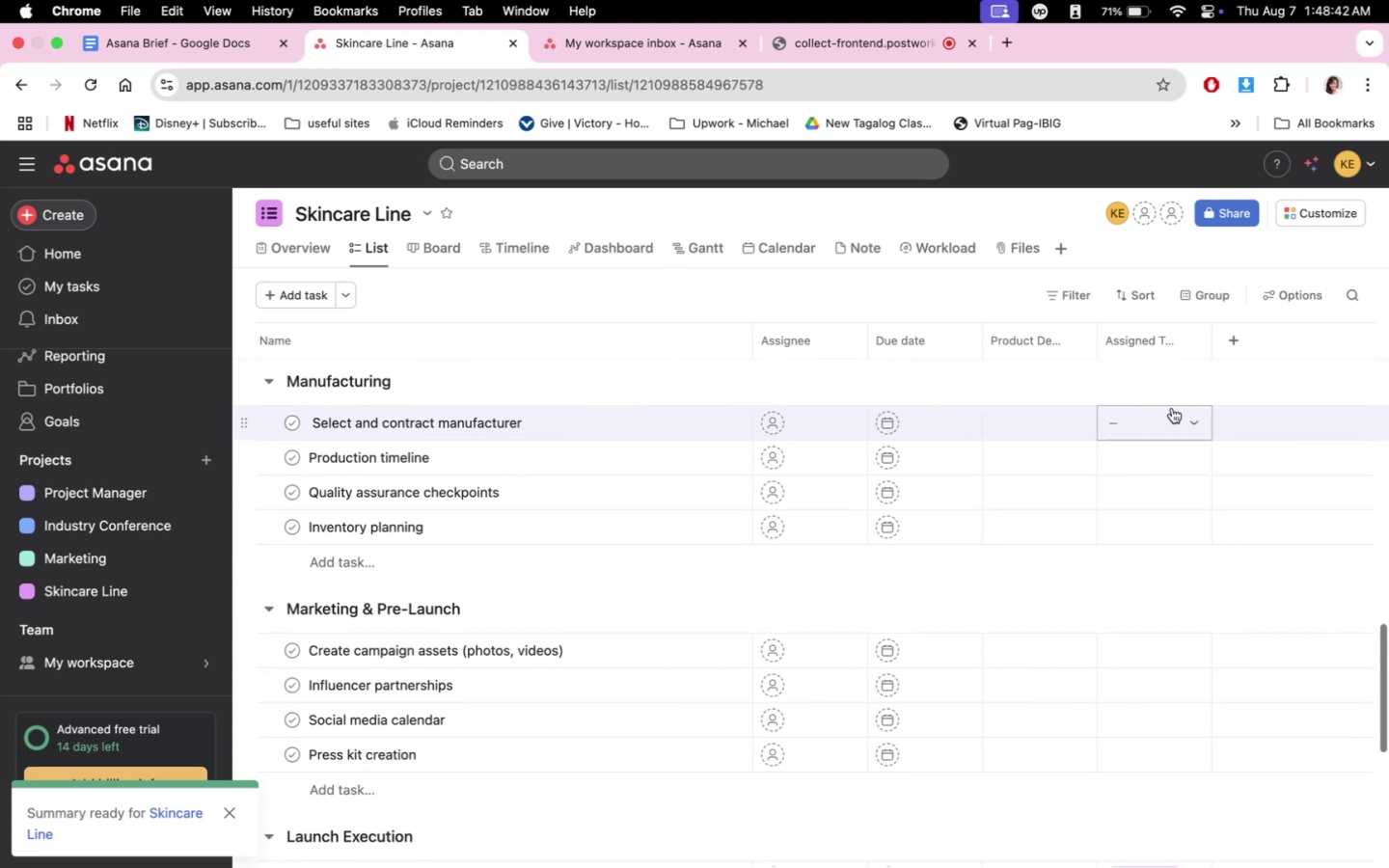 
left_click([1169, 418])
 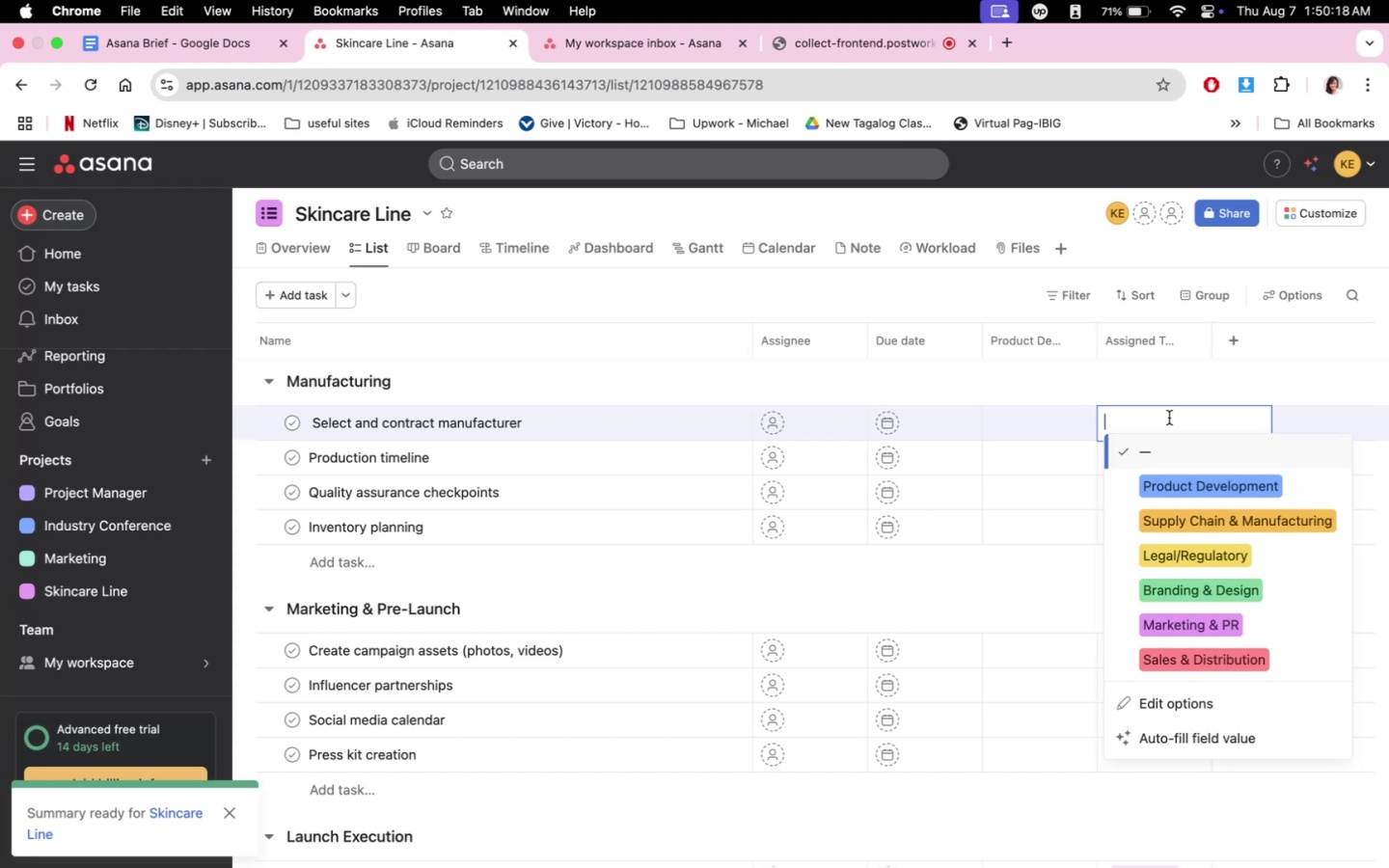 
wait(101.38)
 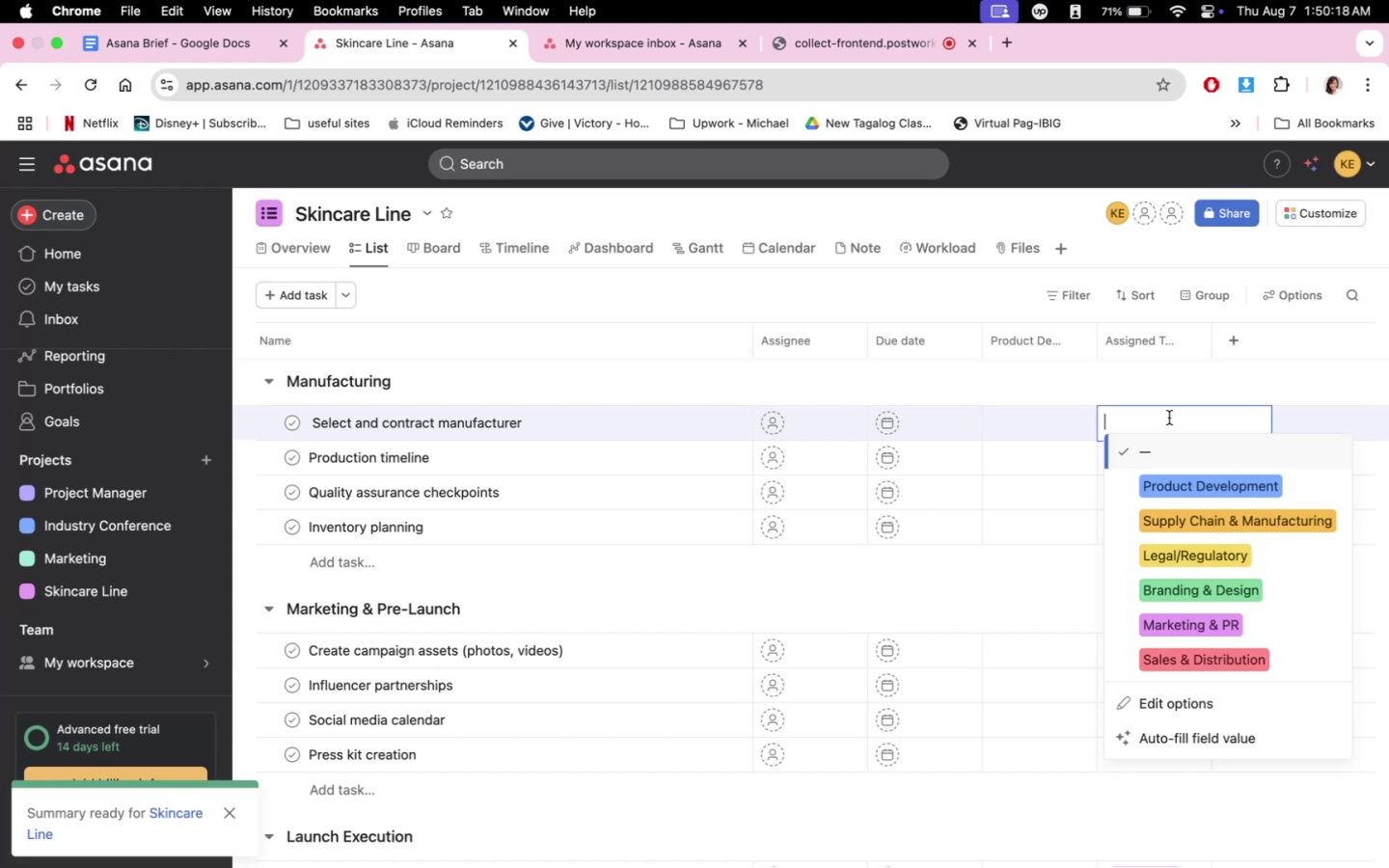 
scroll: coordinate [1112, 502], scroll_direction: down, amount: 7.0
 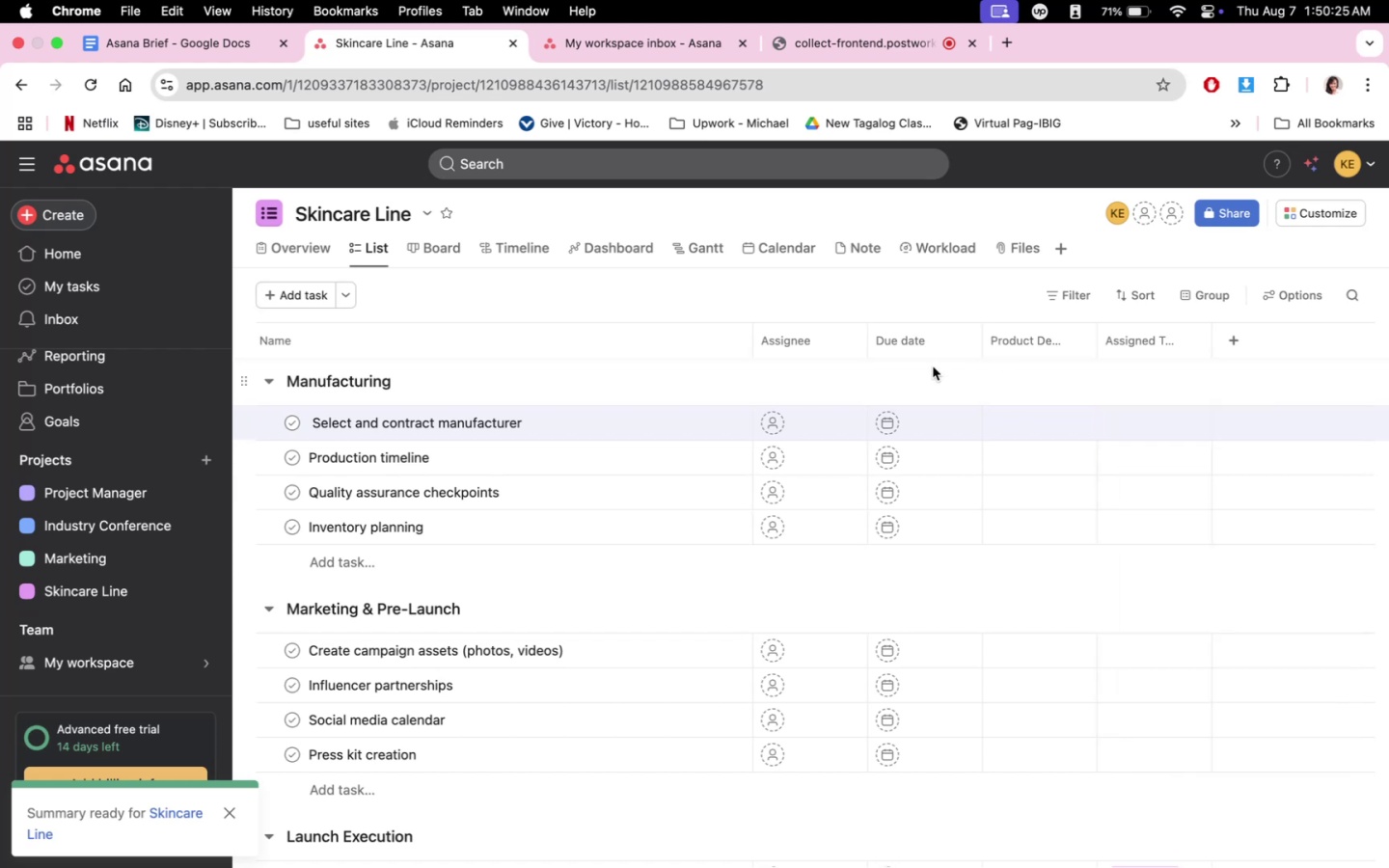 
scroll: coordinate [1008, 645], scroll_direction: up, amount: 3.0
 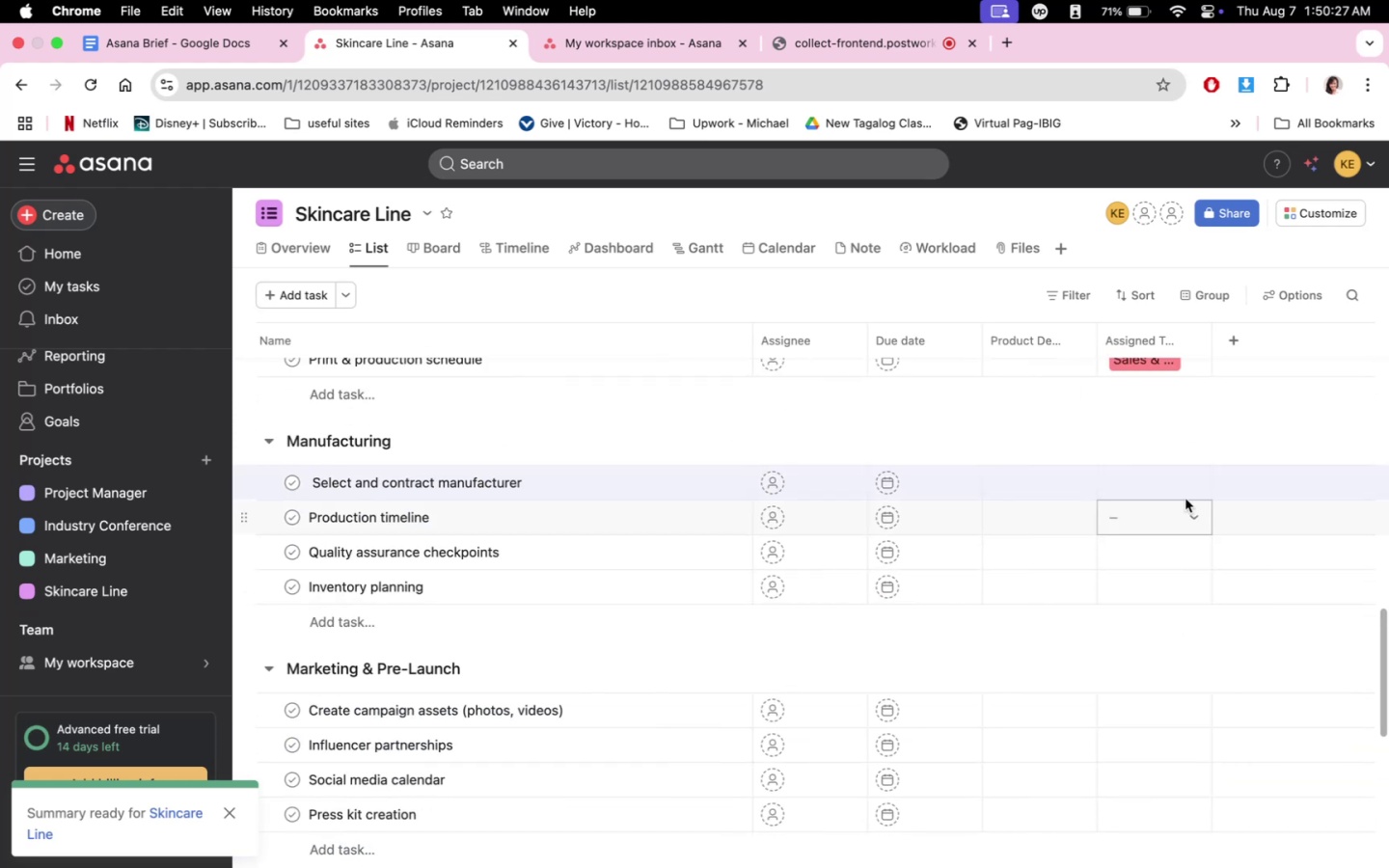 
left_click([1184, 486])
 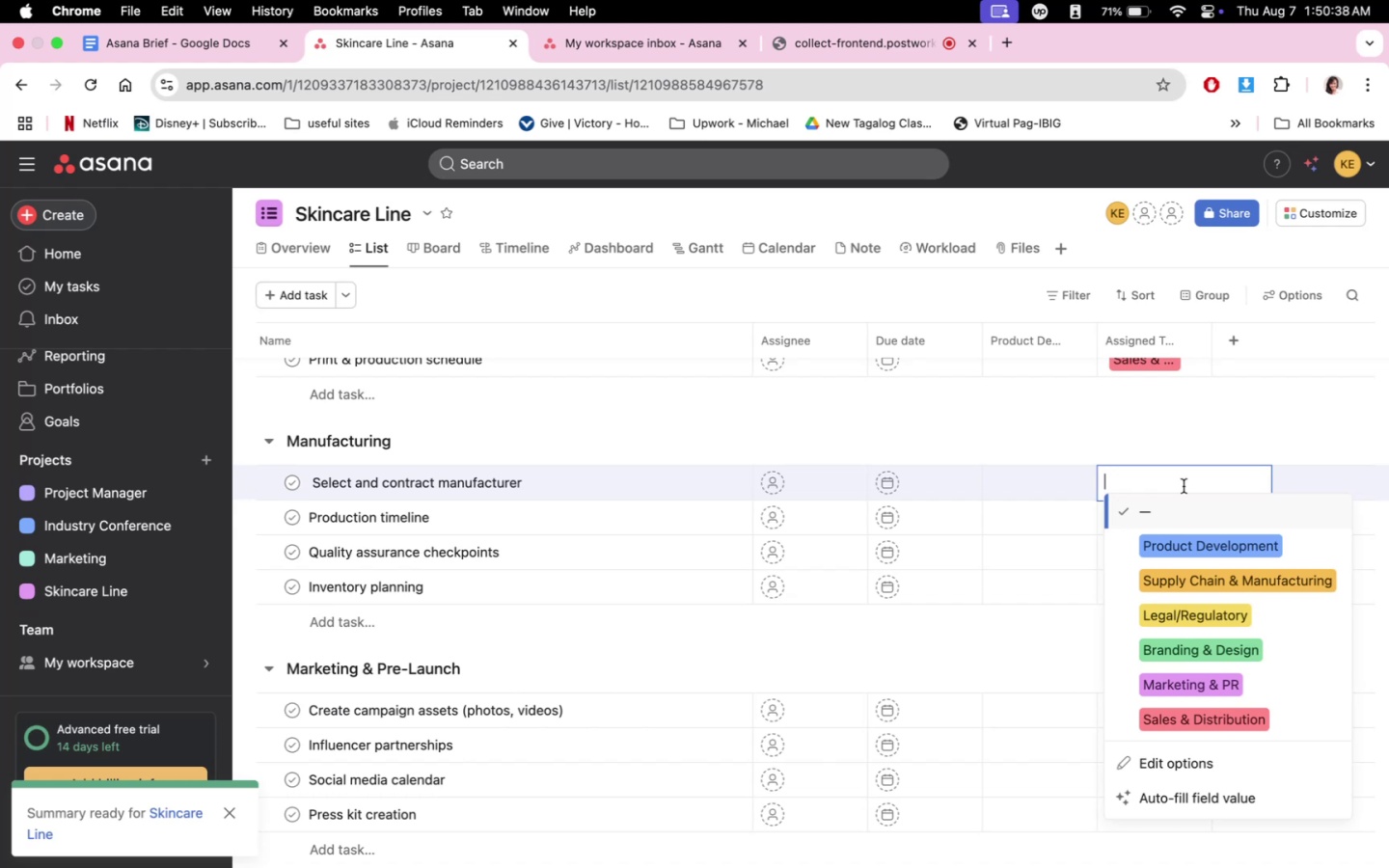 
wait(15.41)
 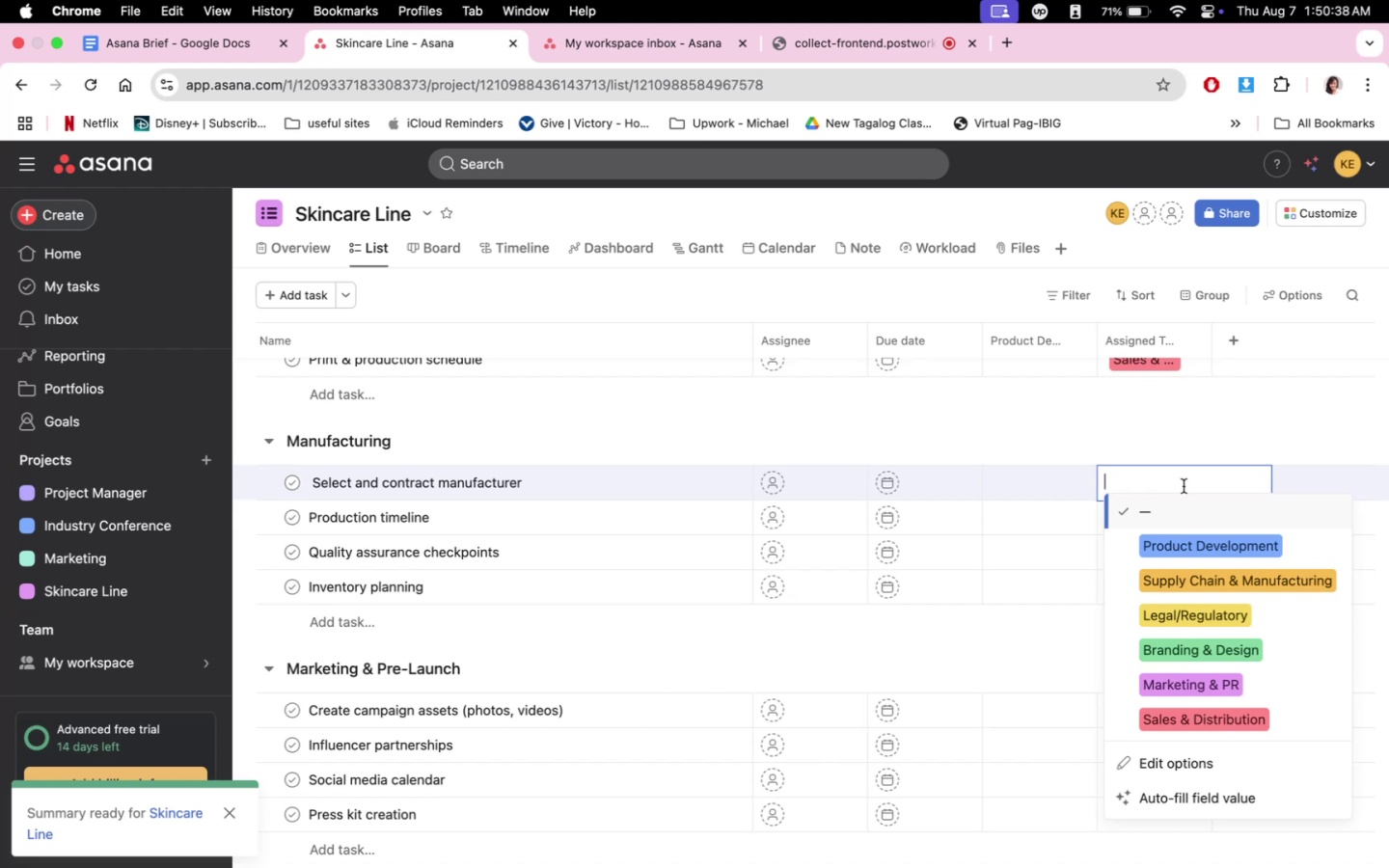 
left_click([1226, 584])
 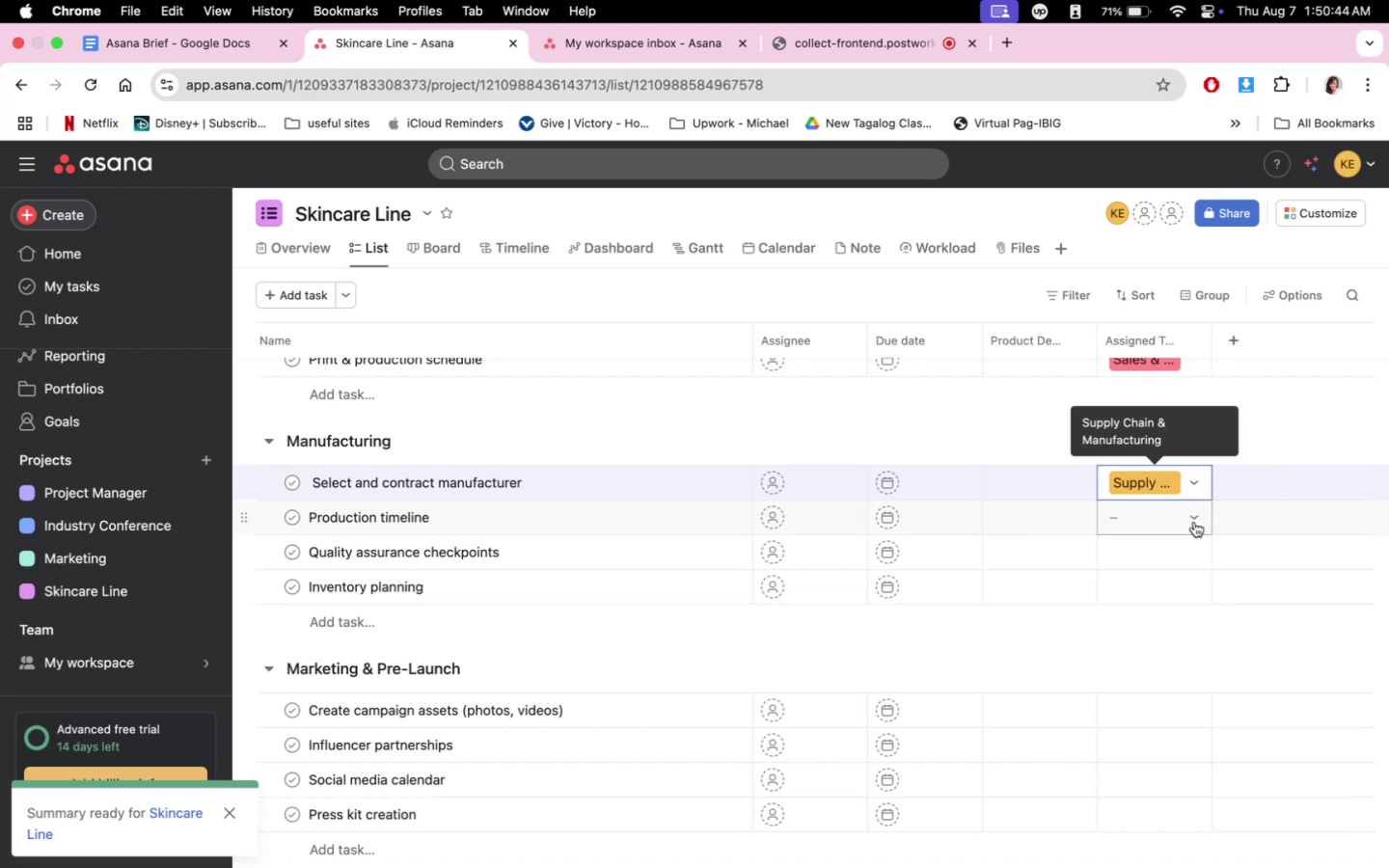 
mouse_move([1187, 550])
 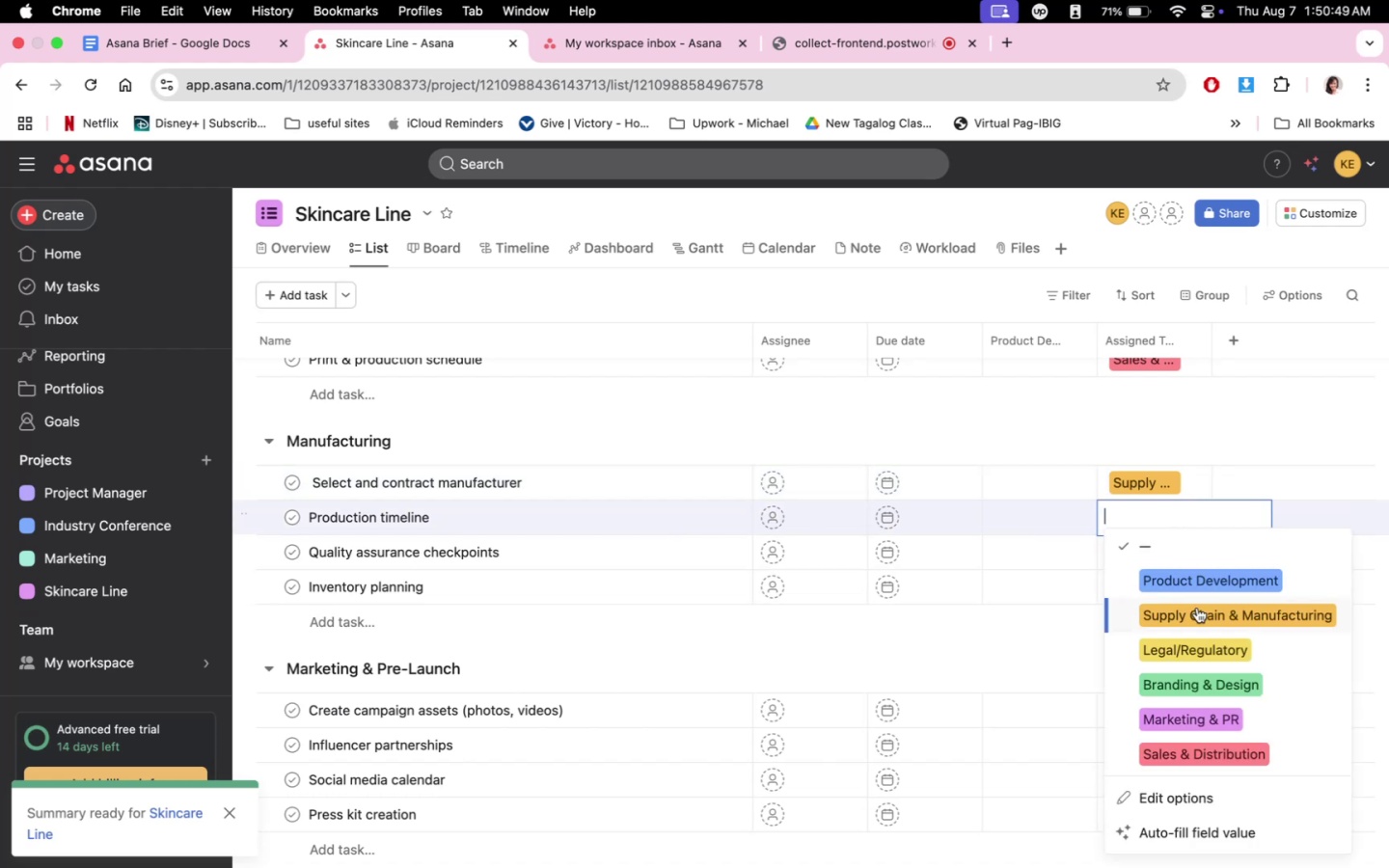 
left_click([1197, 608])
 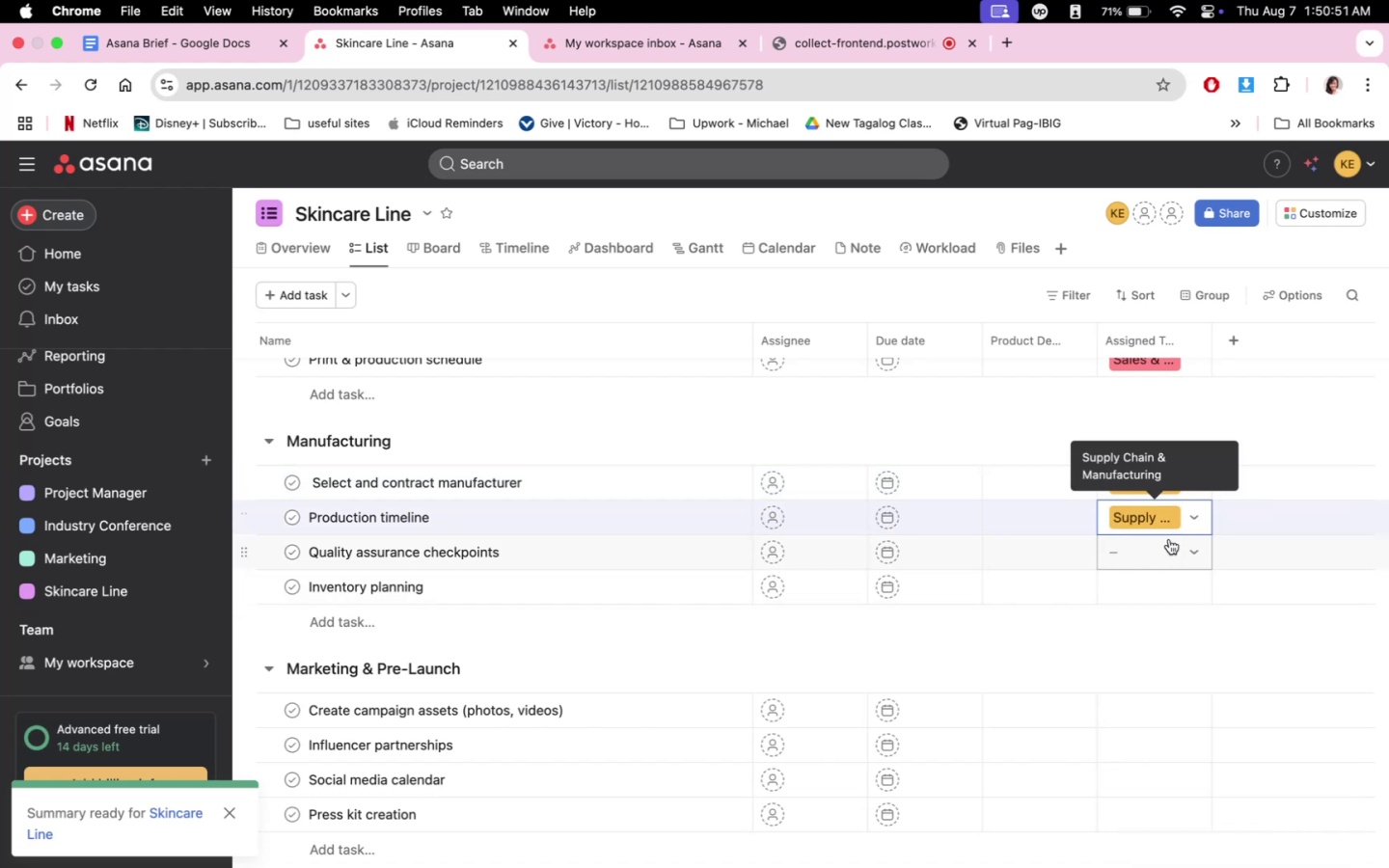 
left_click([1169, 538])
 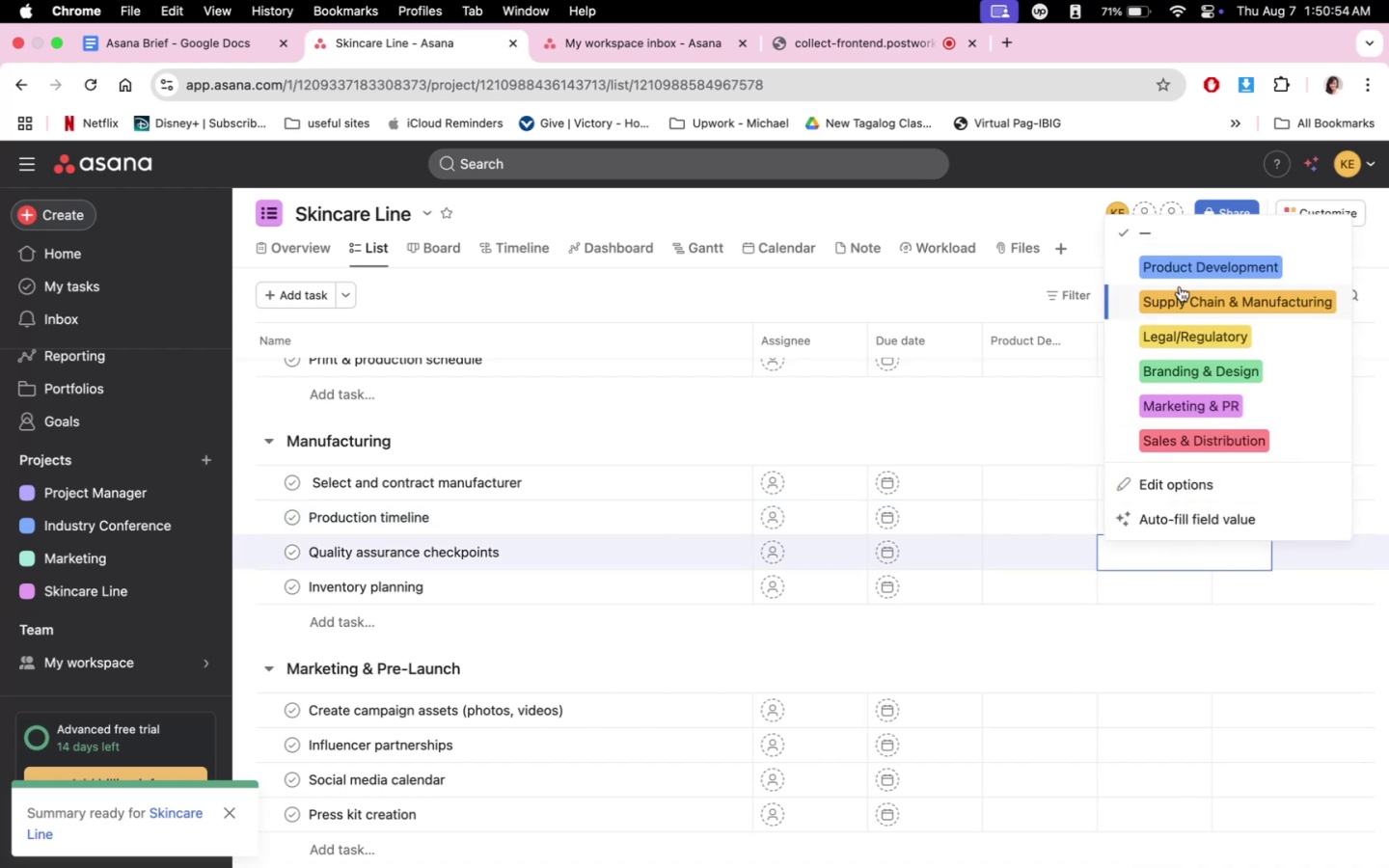 
left_click([1184, 293])
 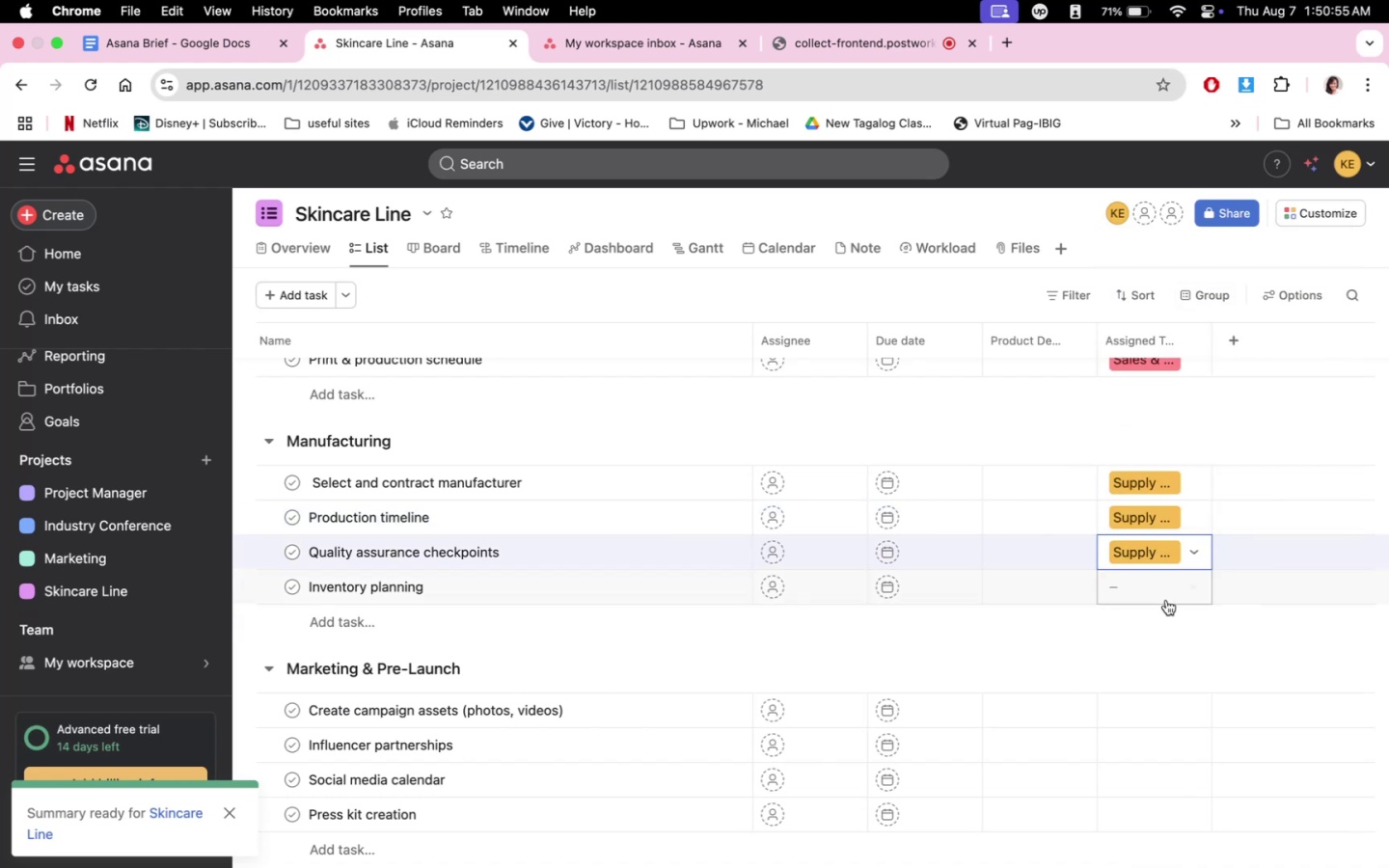 
left_click([1165, 590])
 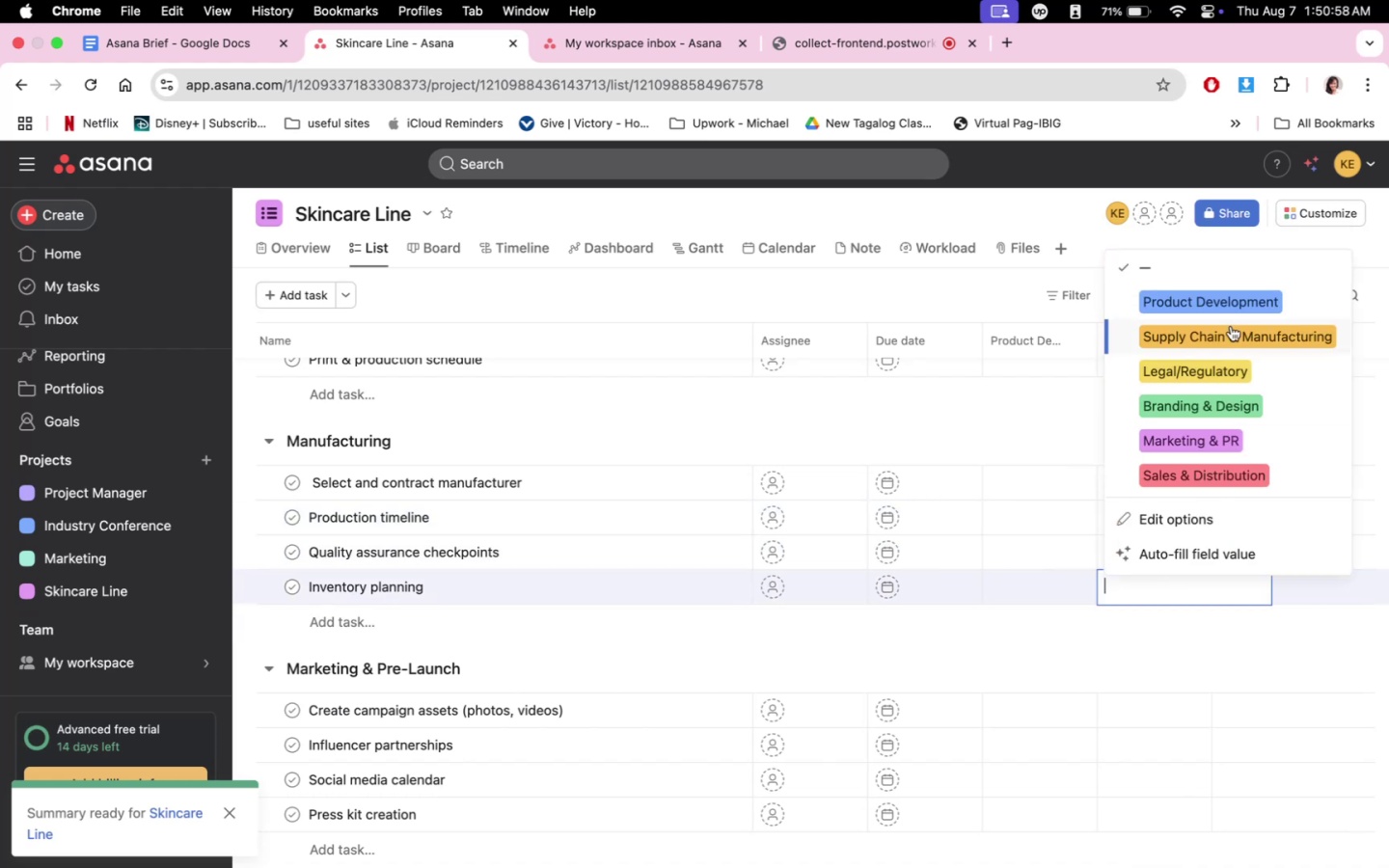 
left_click([1231, 326])
 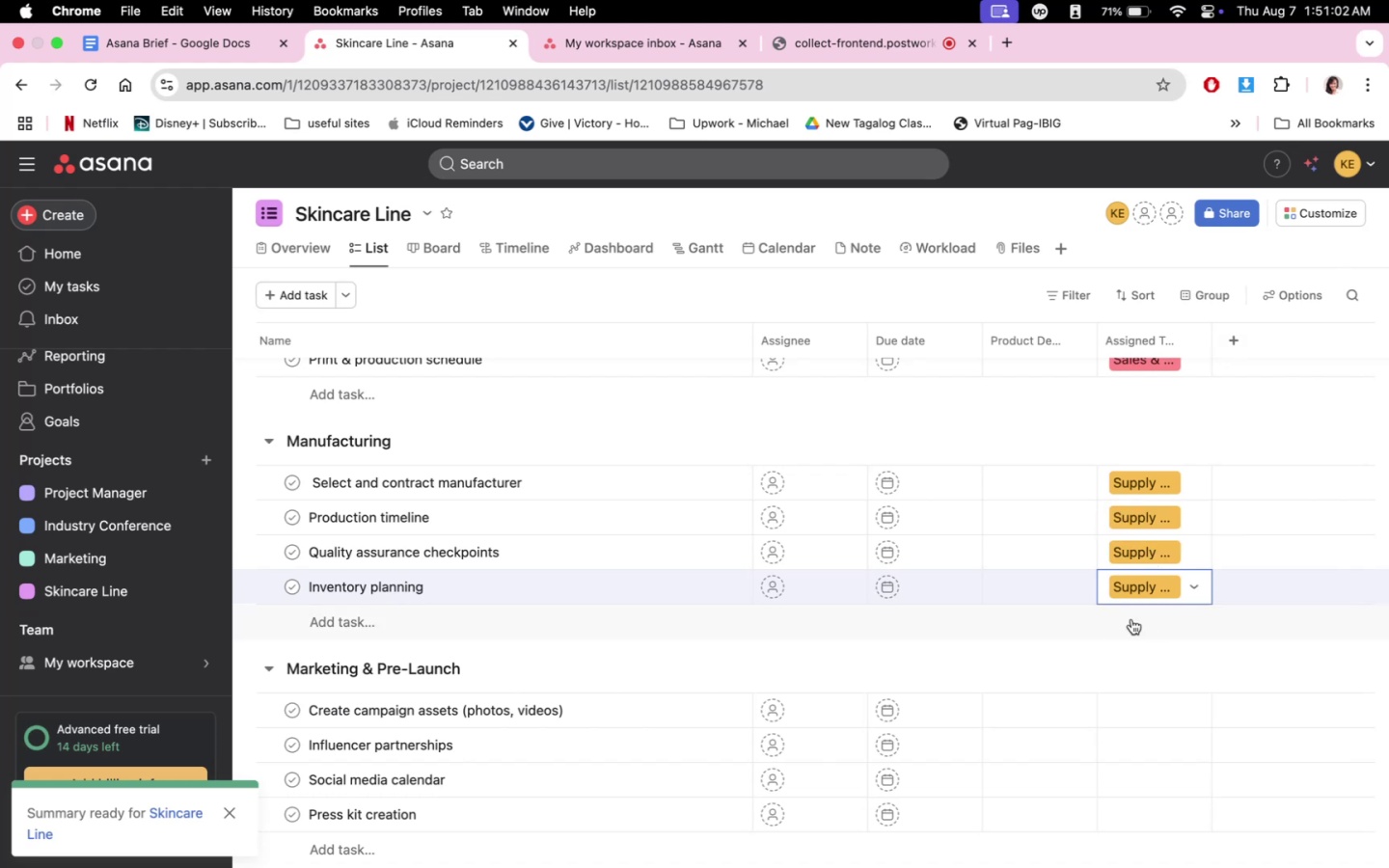 
left_click([1183, 547])
 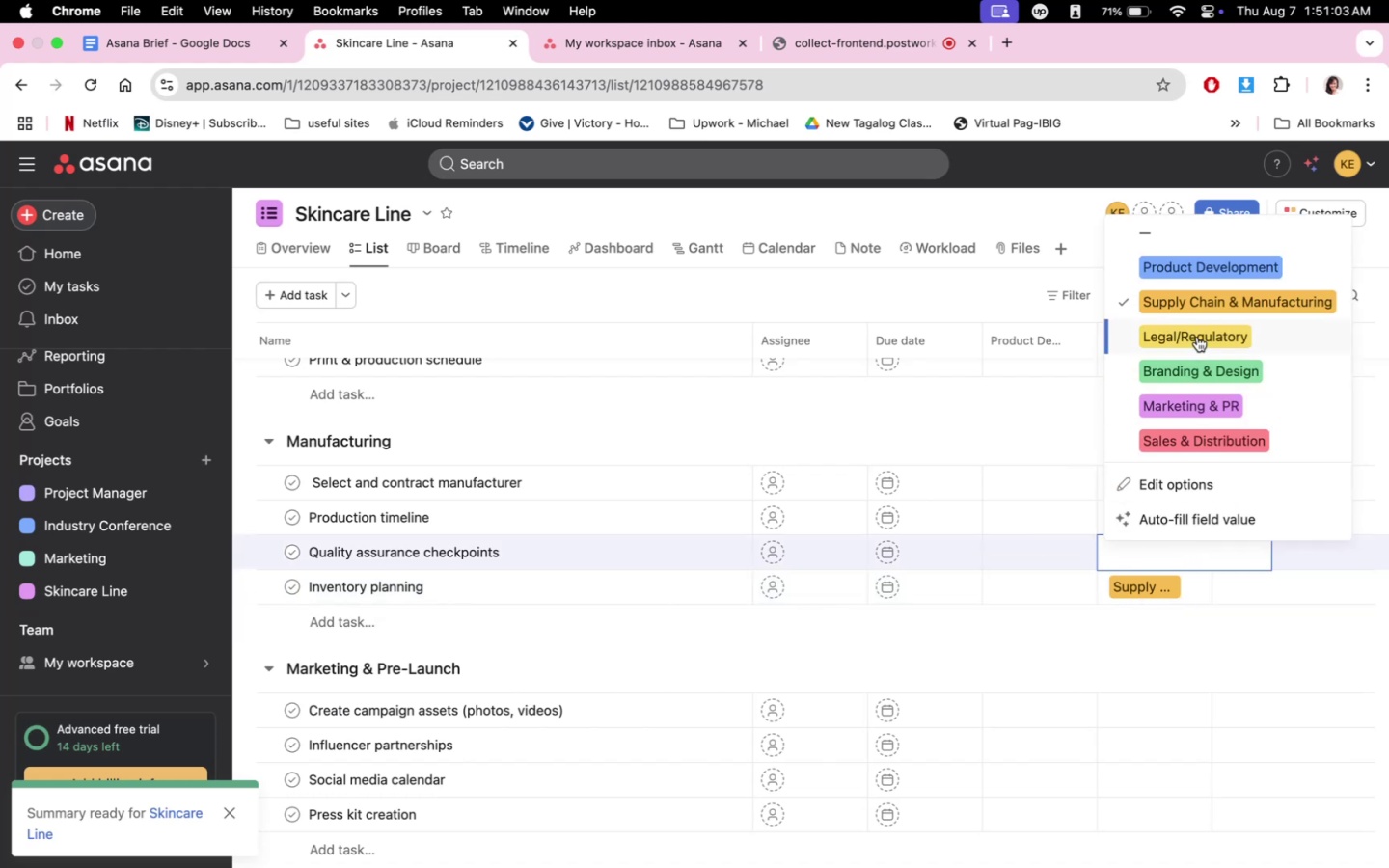 
left_click([1197, 336])
 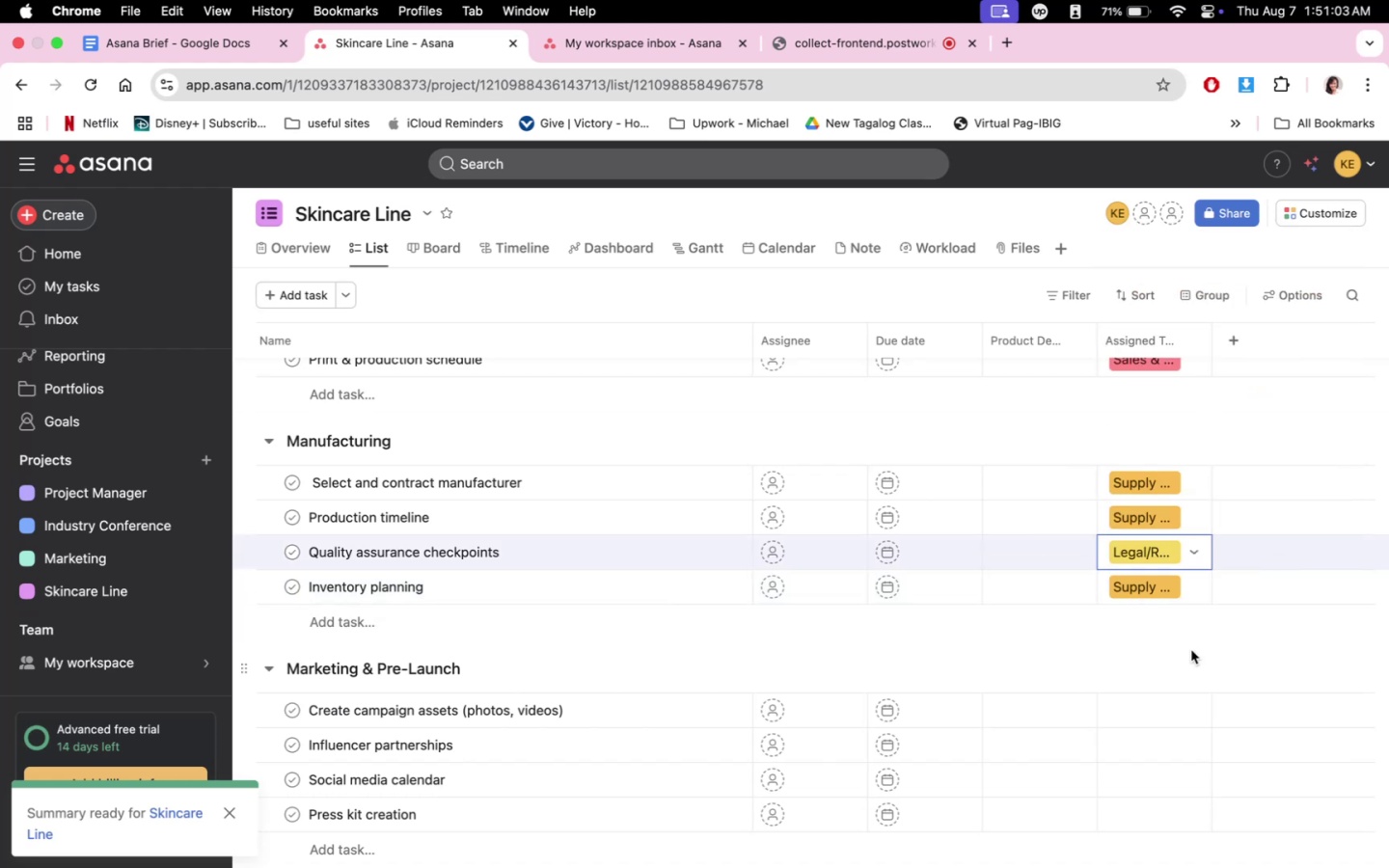 
double_click([1188, 653])
 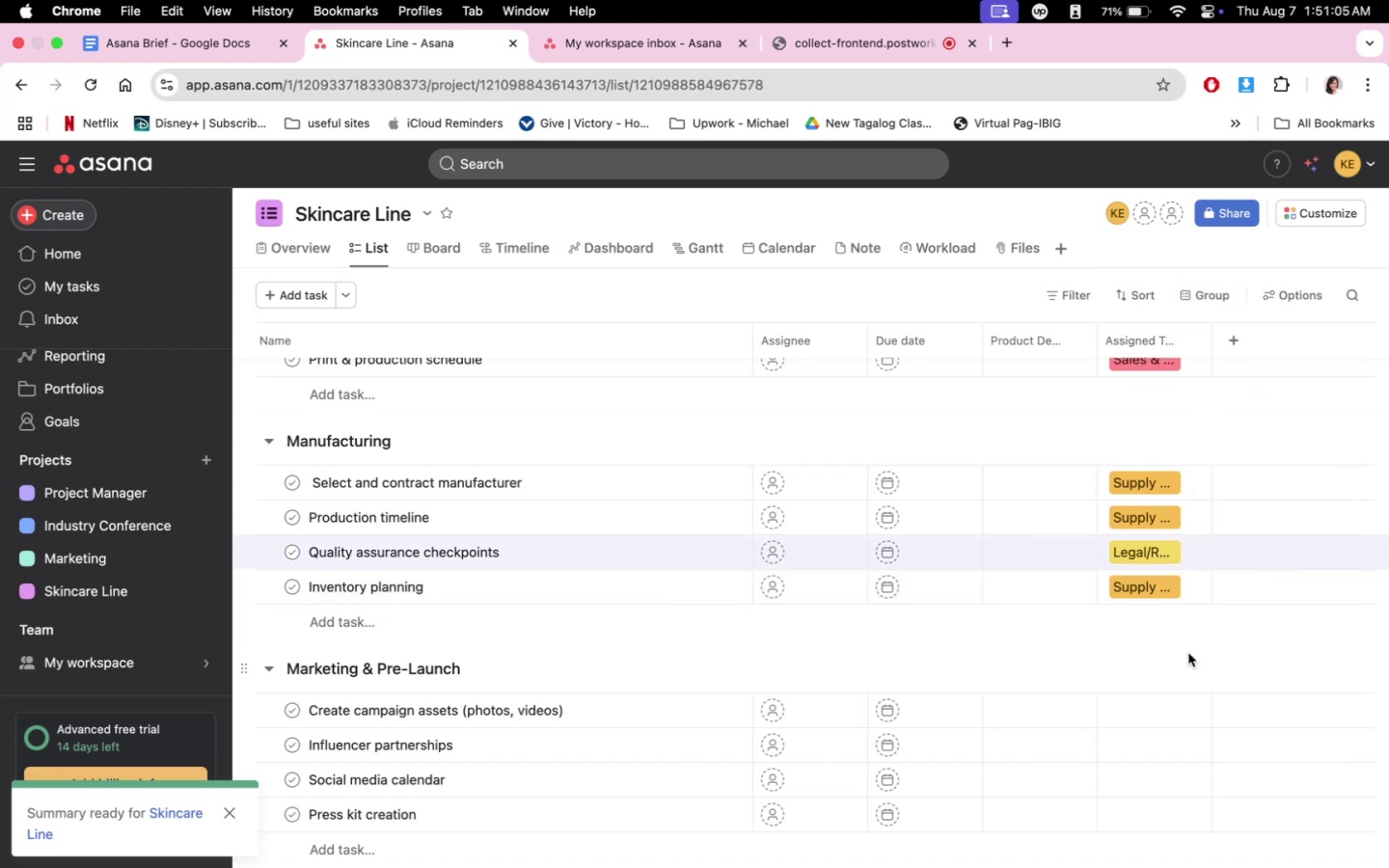 
scroll: coordinate [1182, 668], scroll_direction: down, amount: 3.0
 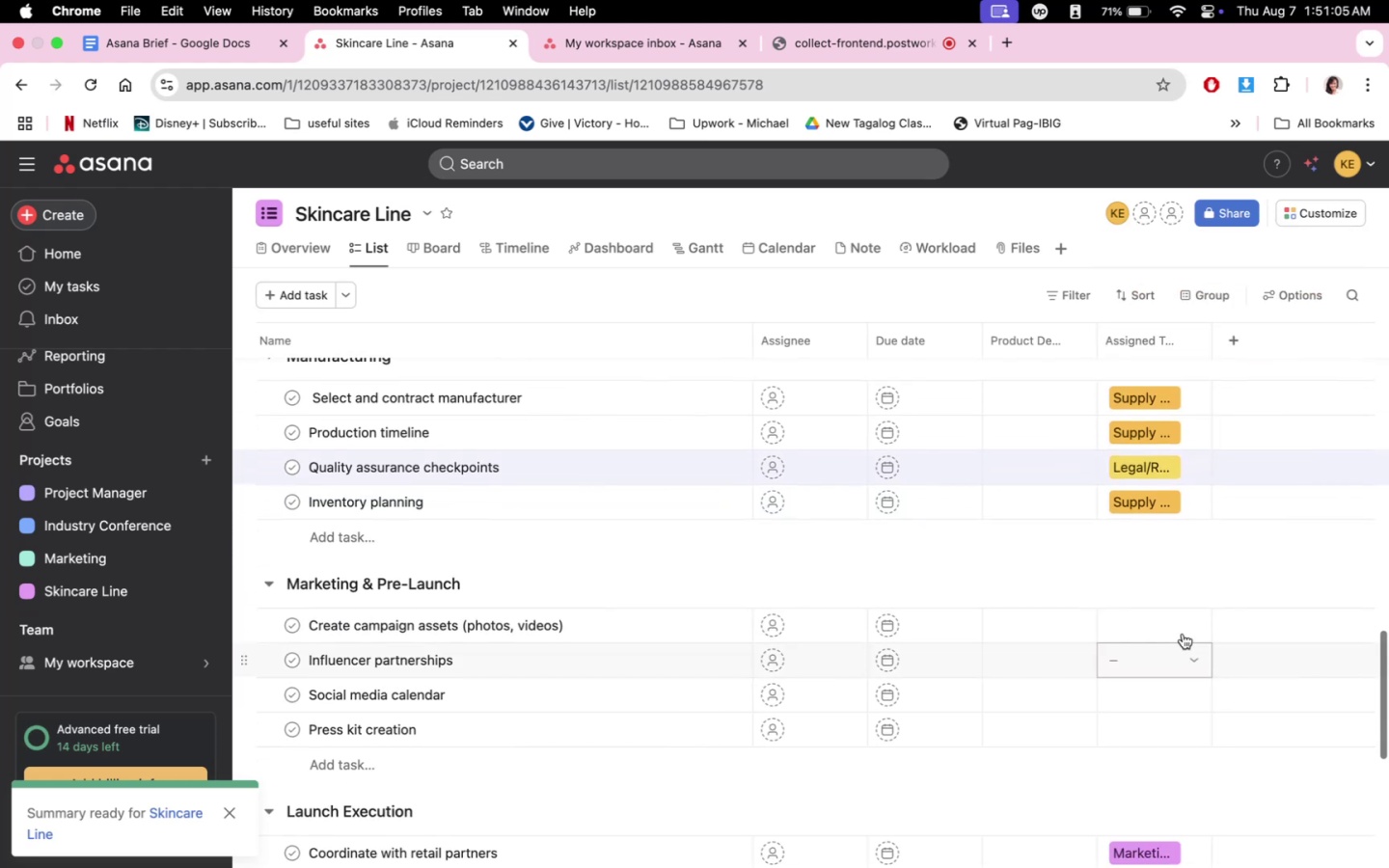 
left_click([1183, 631])
 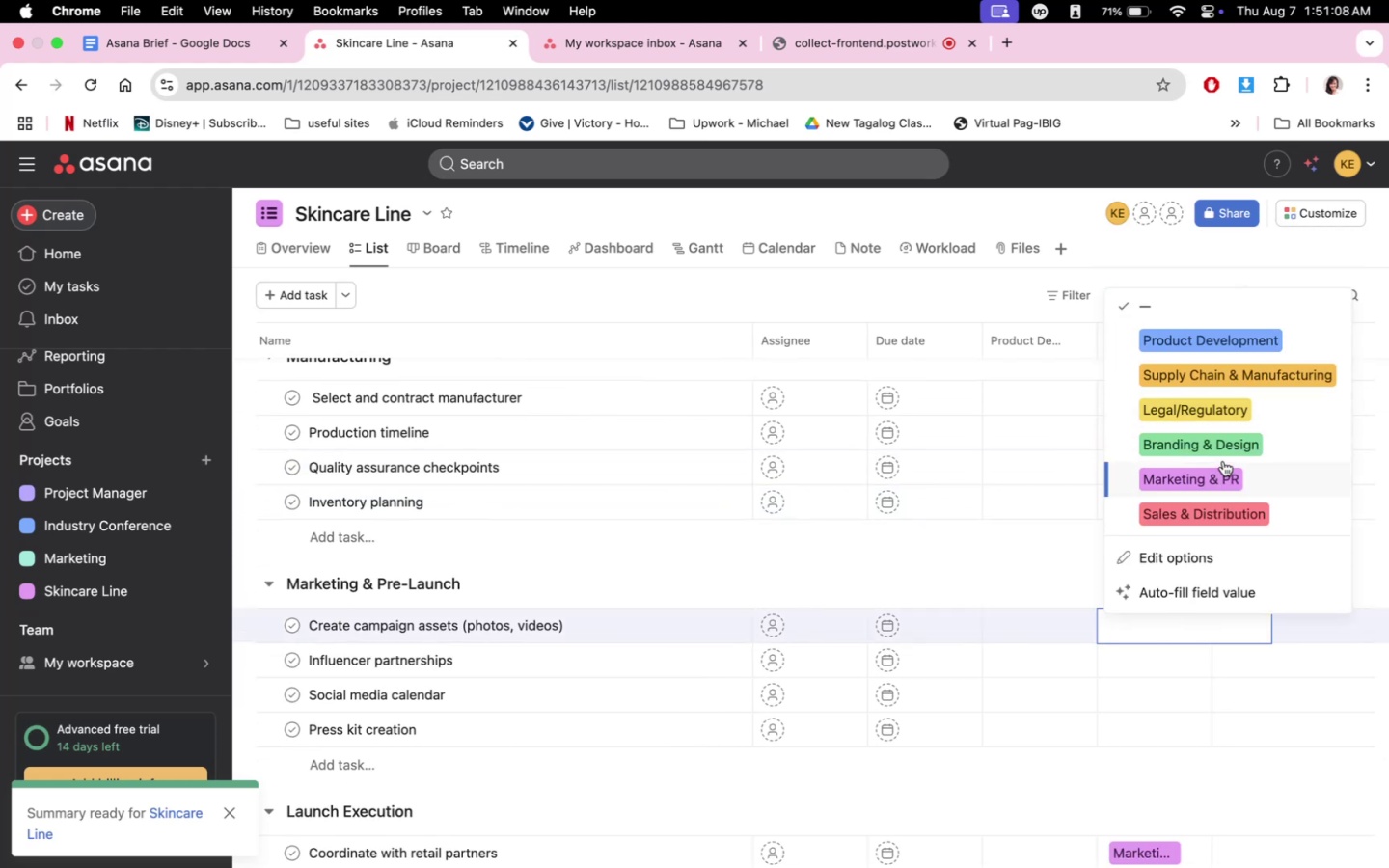 
left_click([1225, 445])
 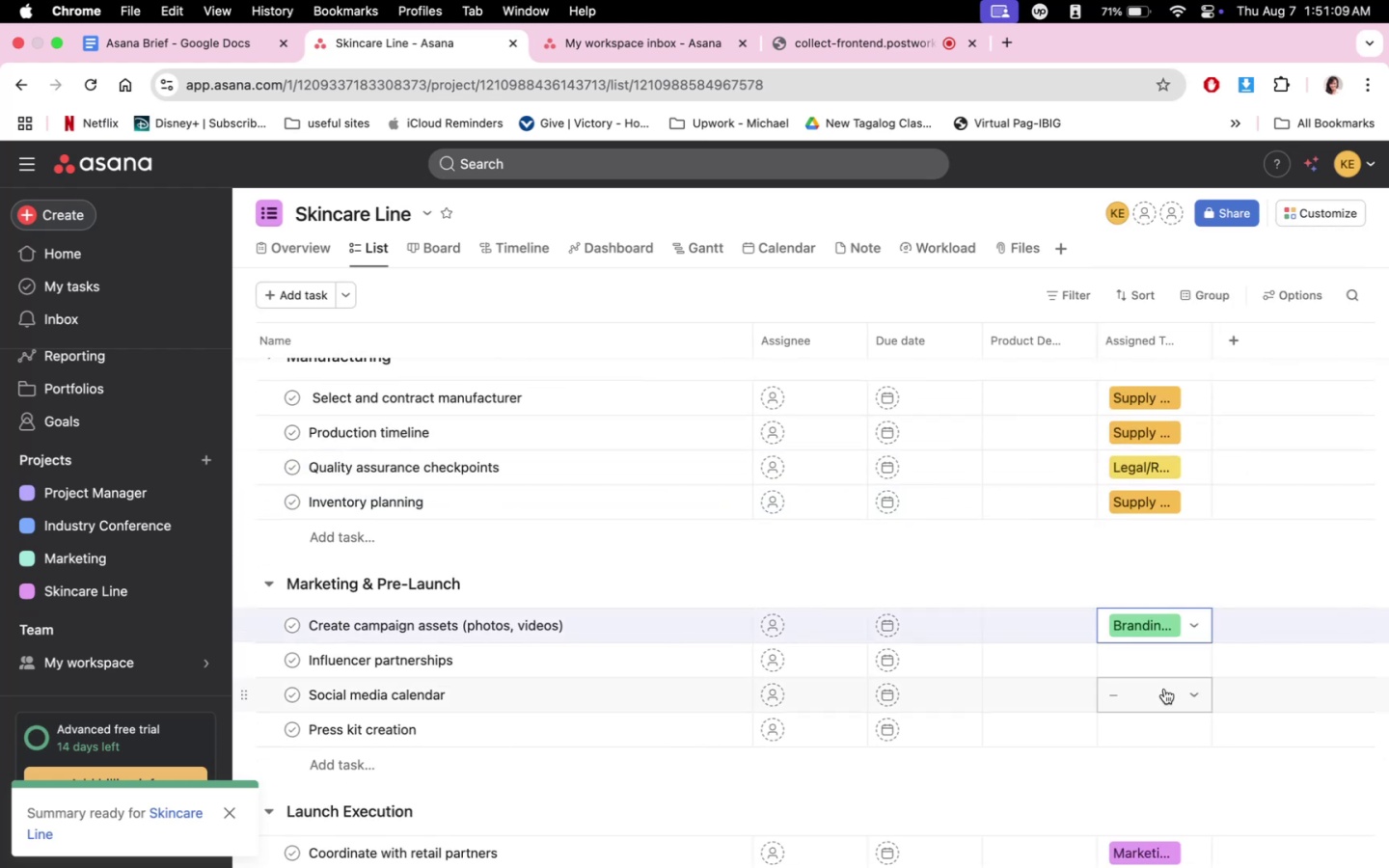 
scroll: coordinate [1162, 703], scroll_direction: down, amount: 2.0
 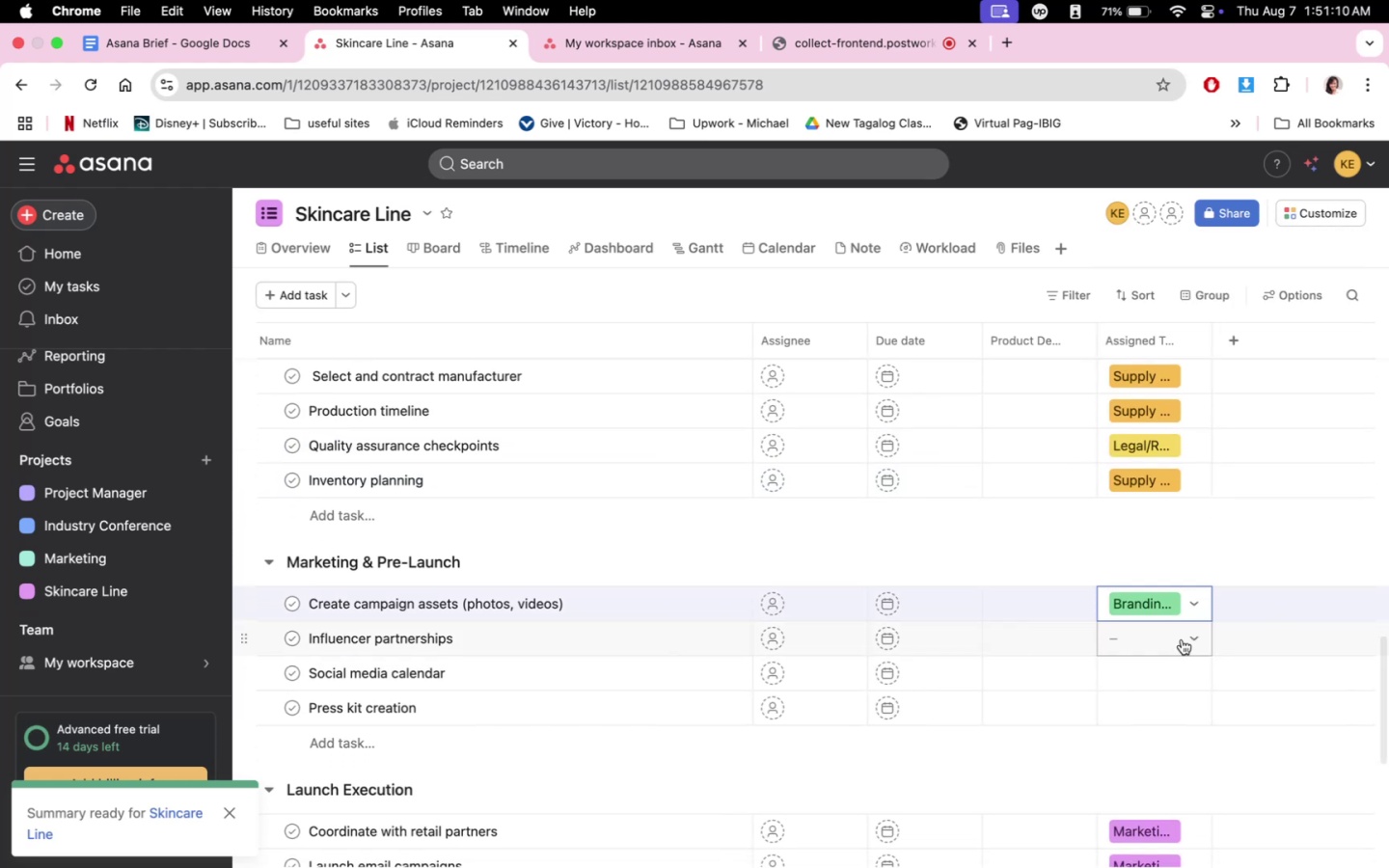 
left_click([1182, 639])
 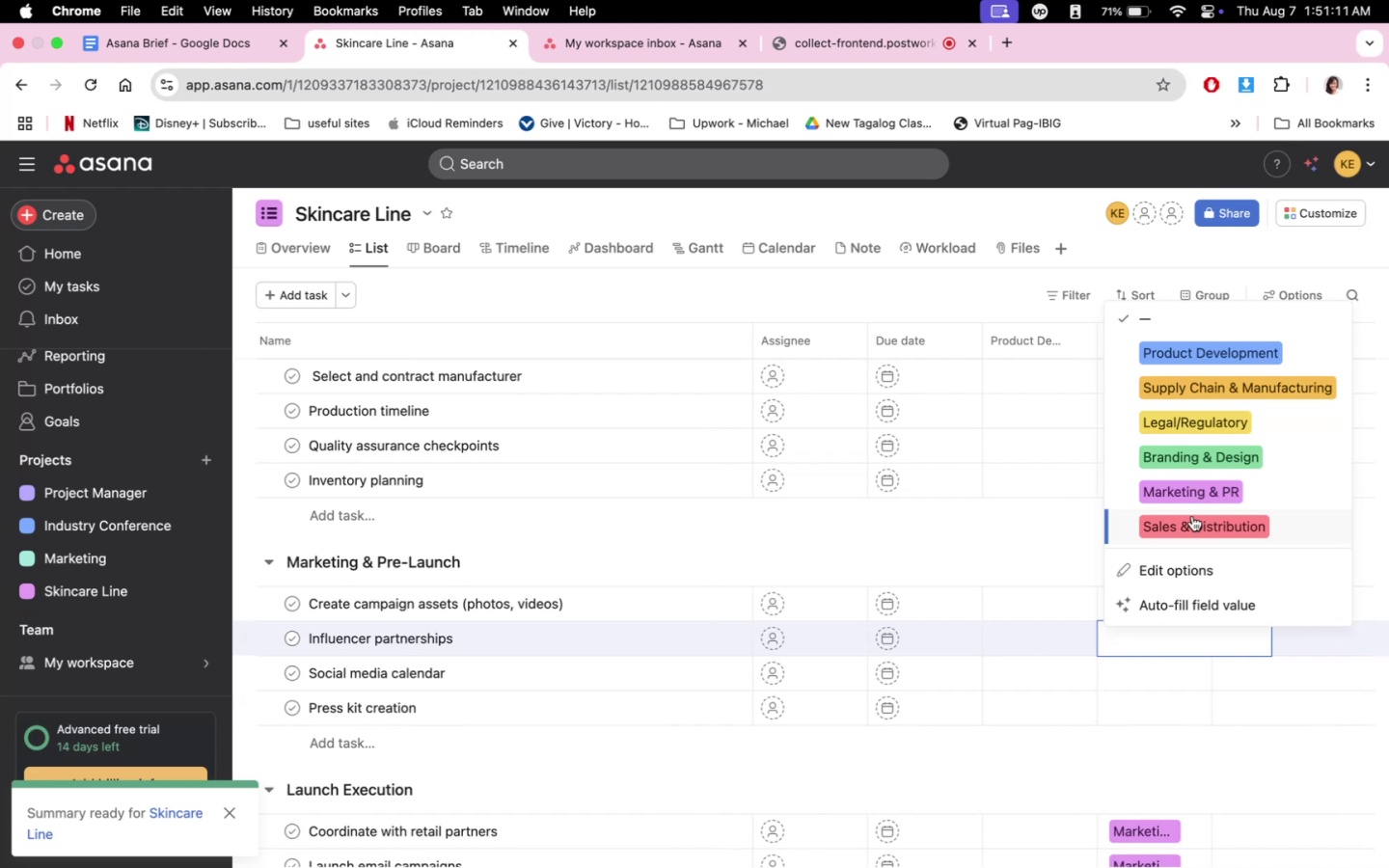 
left_click([1193, 488])
 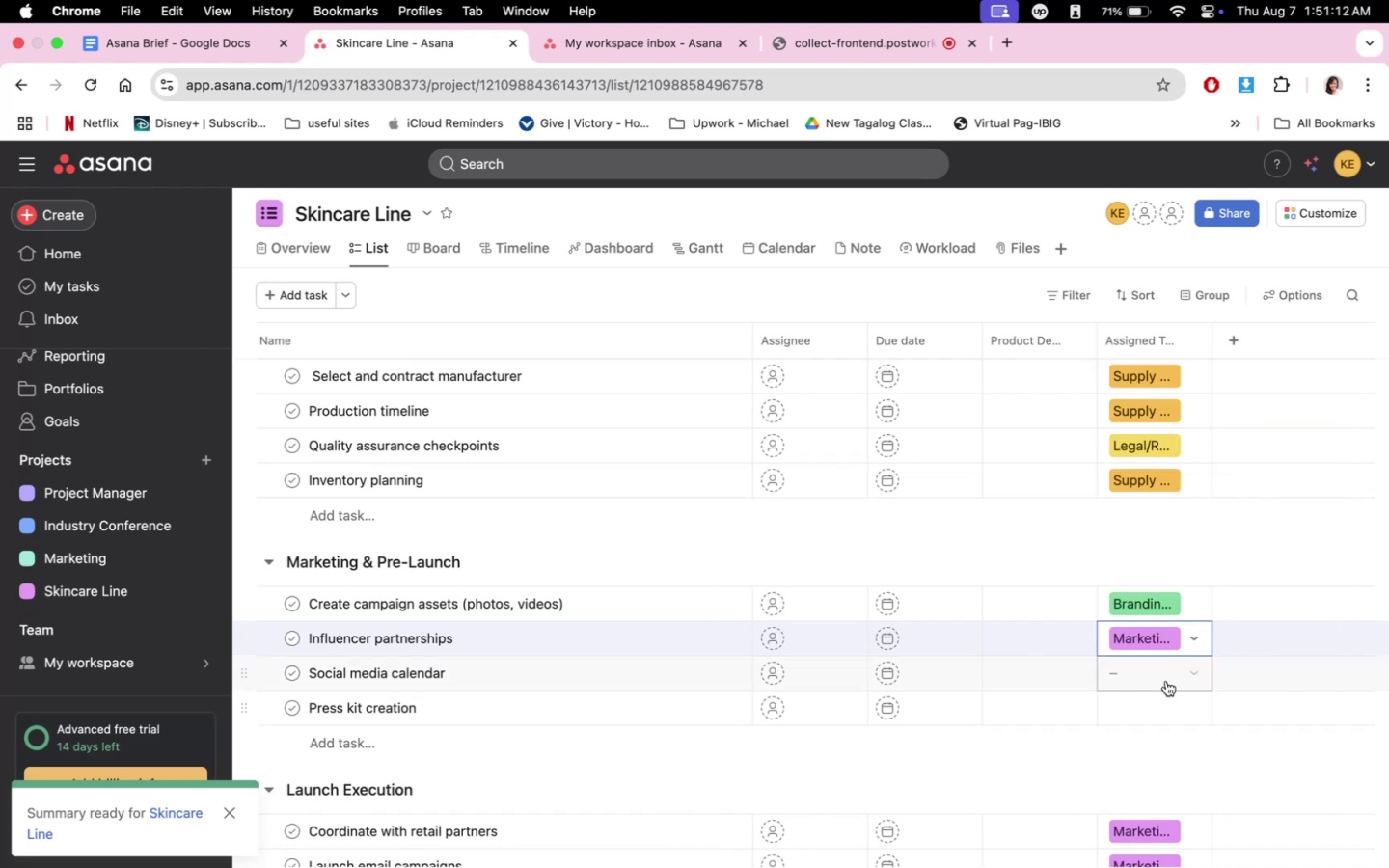 
left_click([1167, 674])
 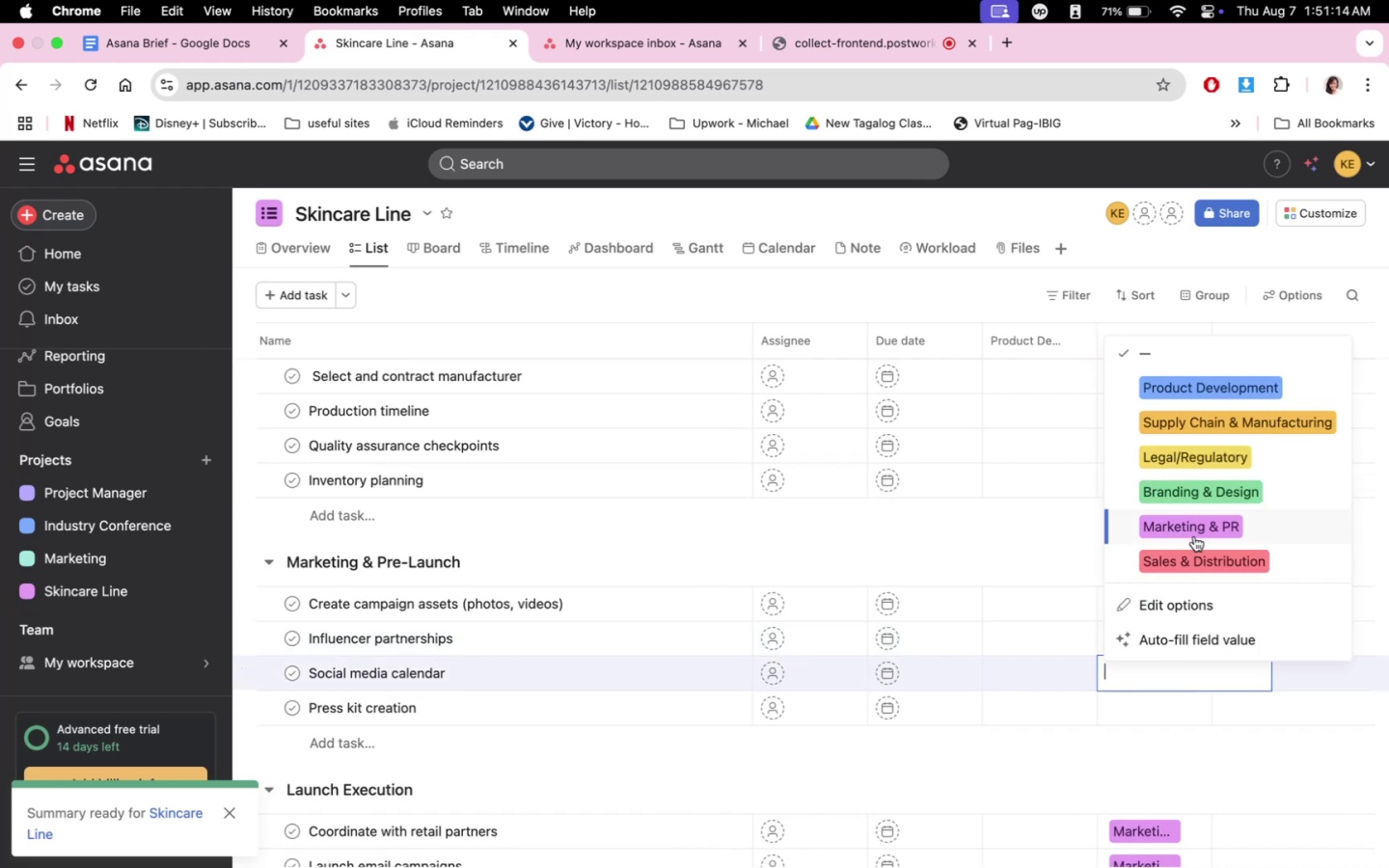 
left_click([1193, 525])
 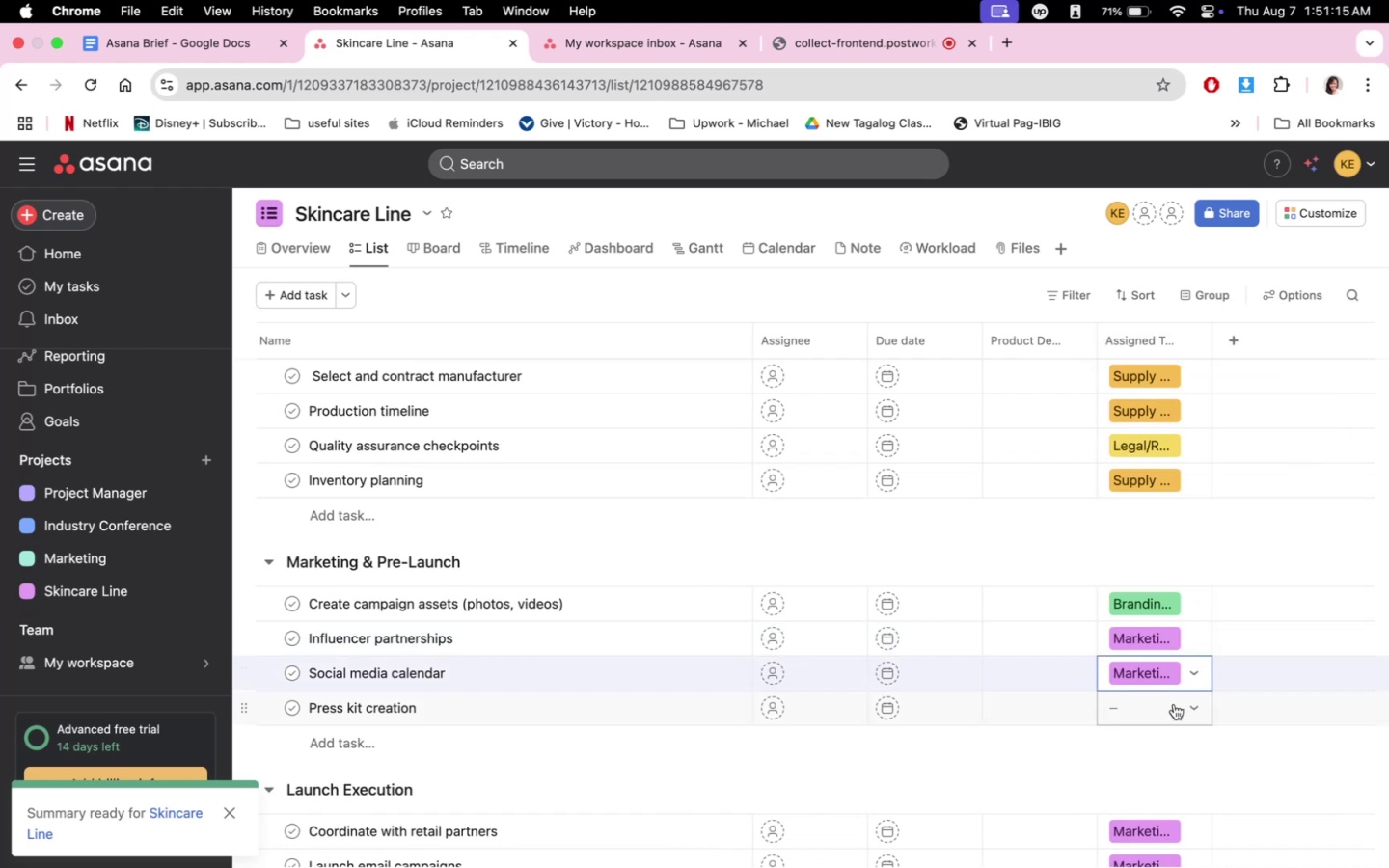 
left_click([1174, 704])
 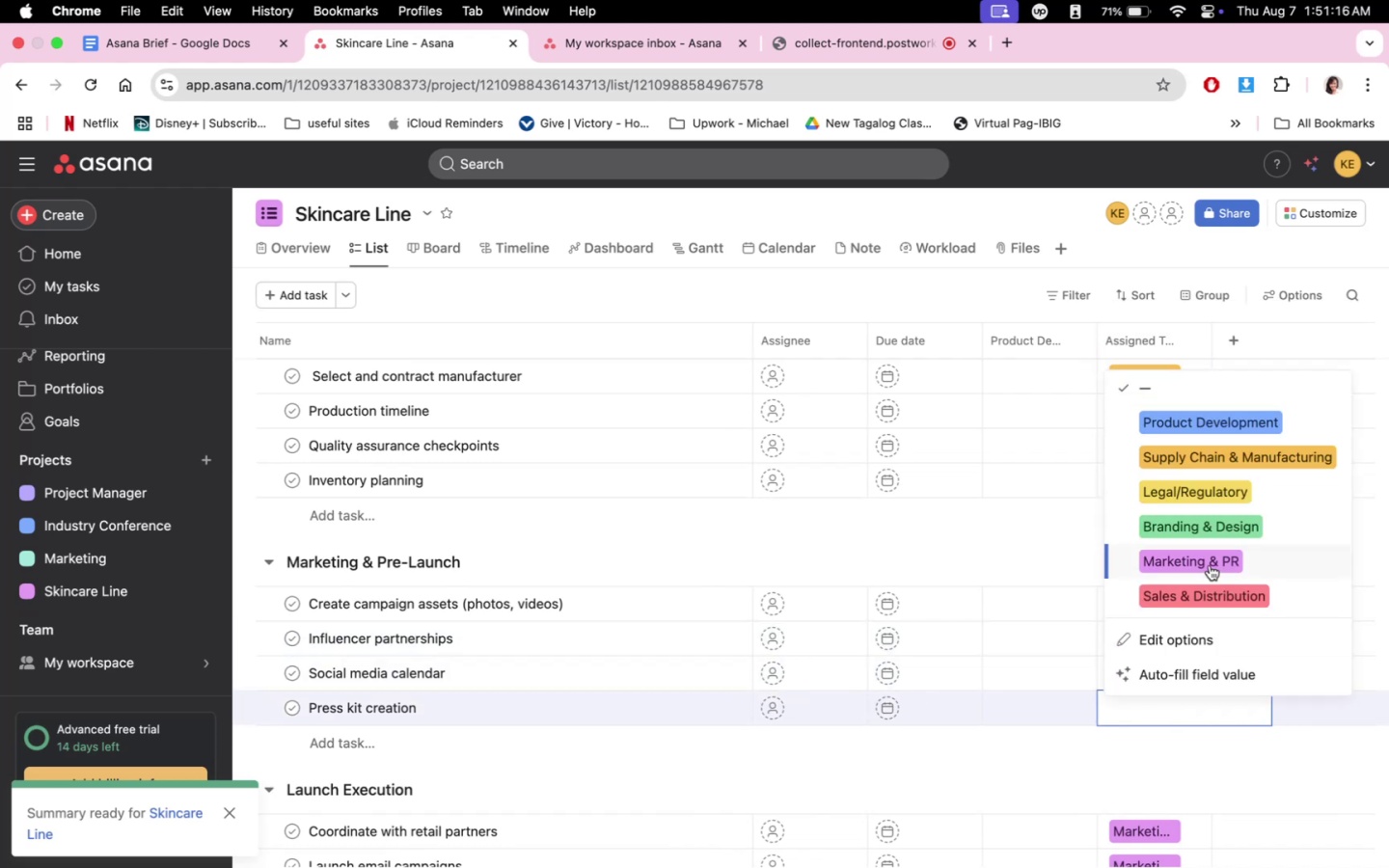 
left_click([1207, 560])
 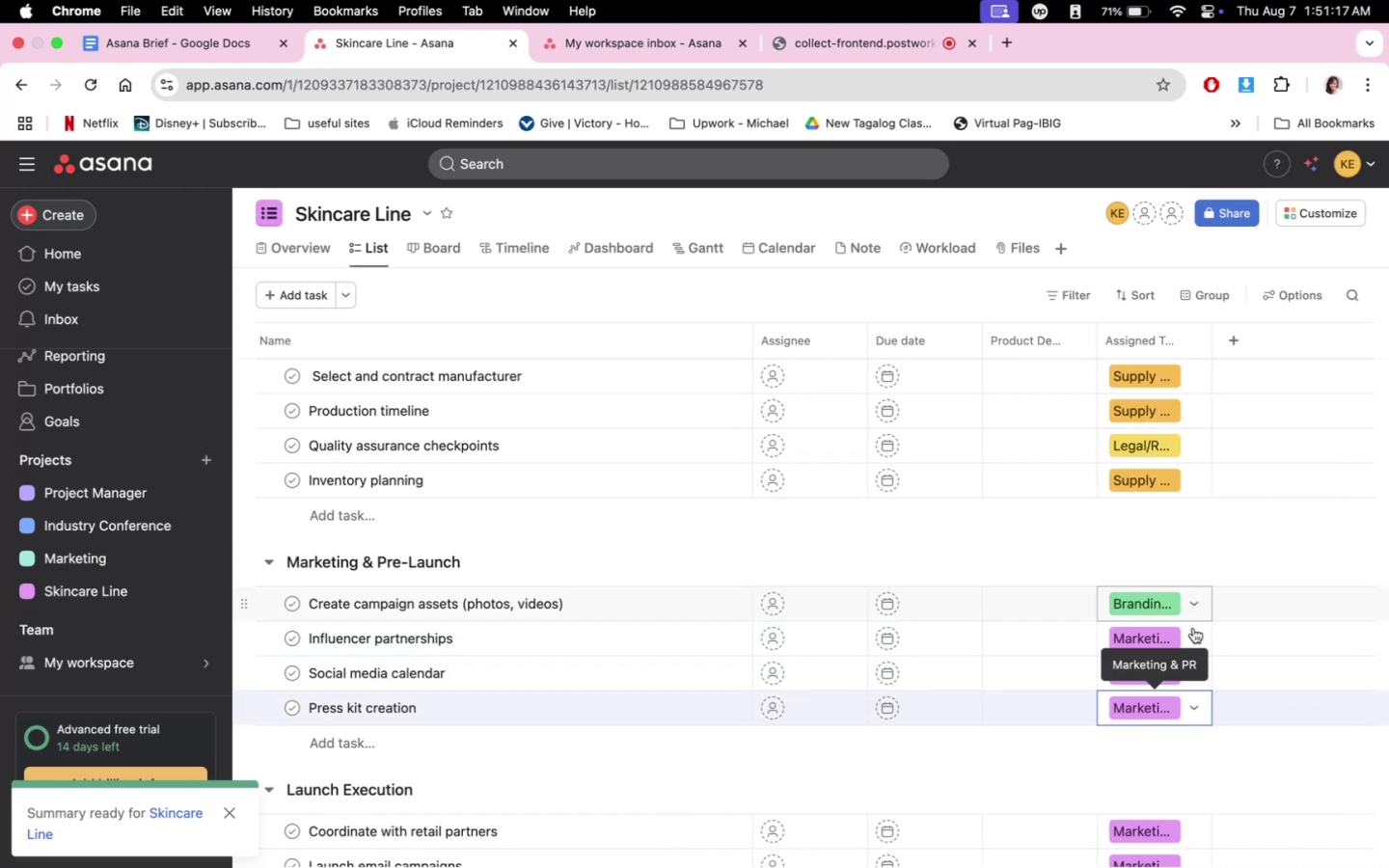 
scroll: coordinate [1190, 663], scroll_direction: up, amount: 11.0
 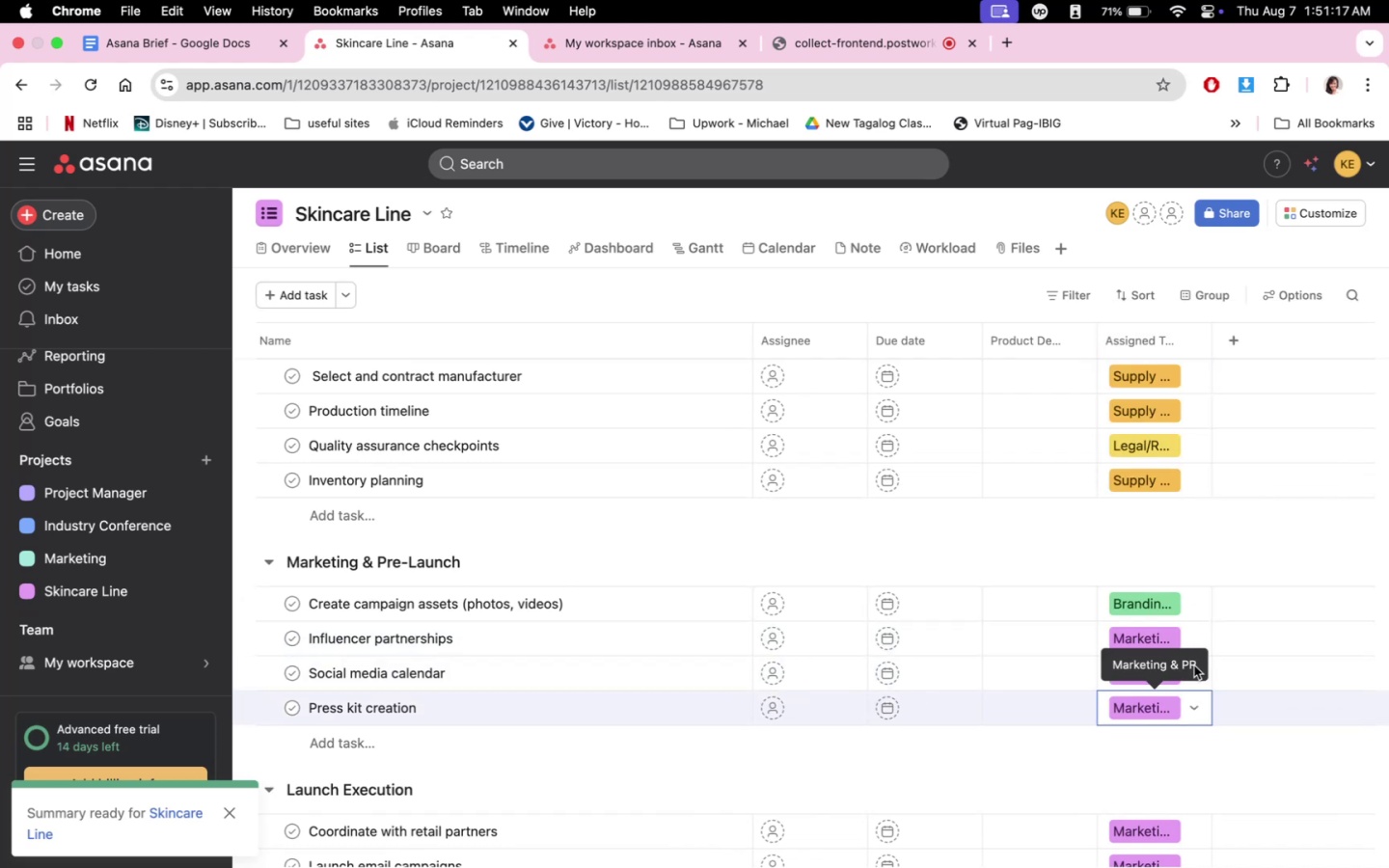 
scroll: coordinate [1185, 726], scroll_direction: down, amount: 4.0
 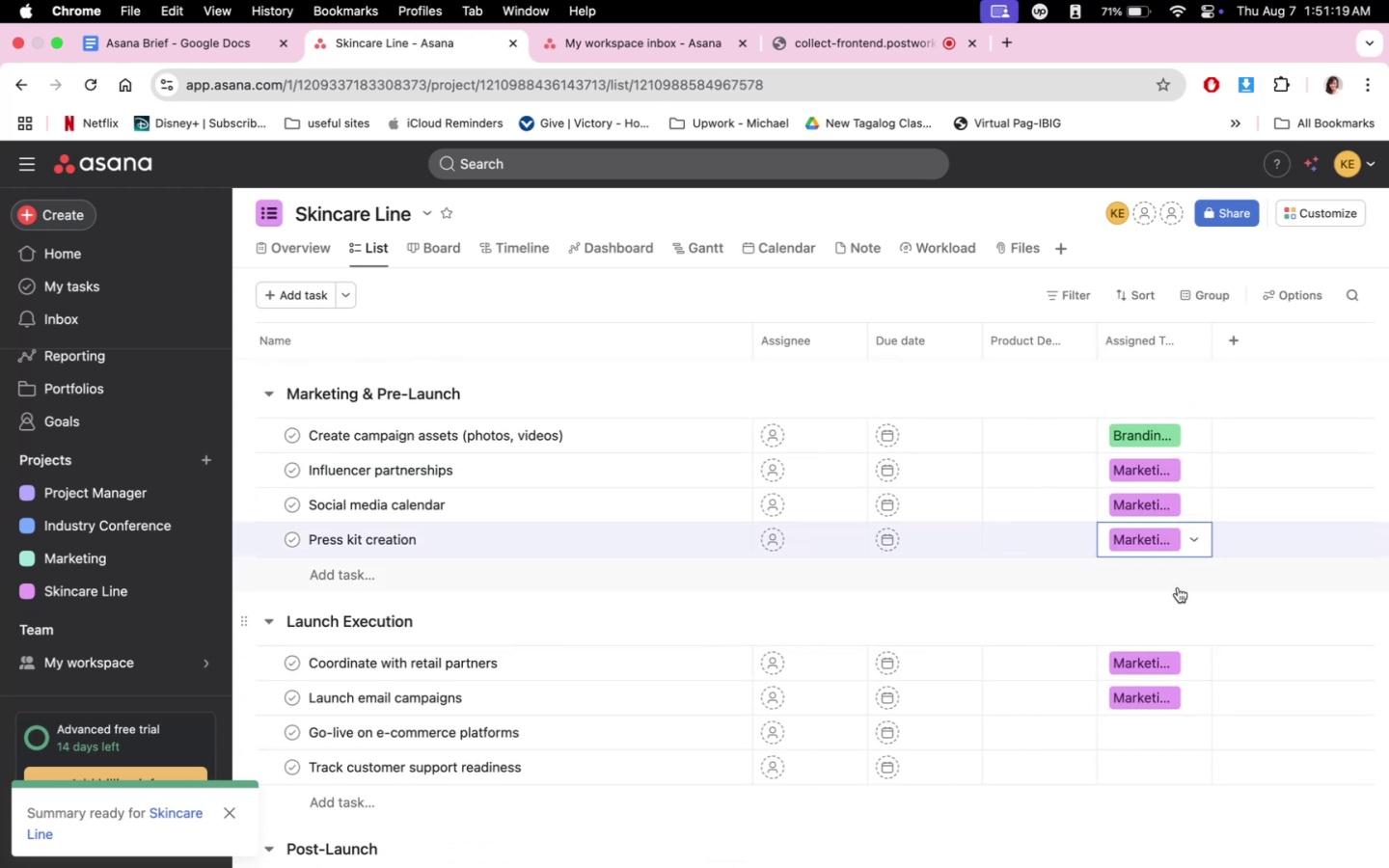 
scroll: coordinate [1229, 705], scroll_direction: up, amount: 19.0
 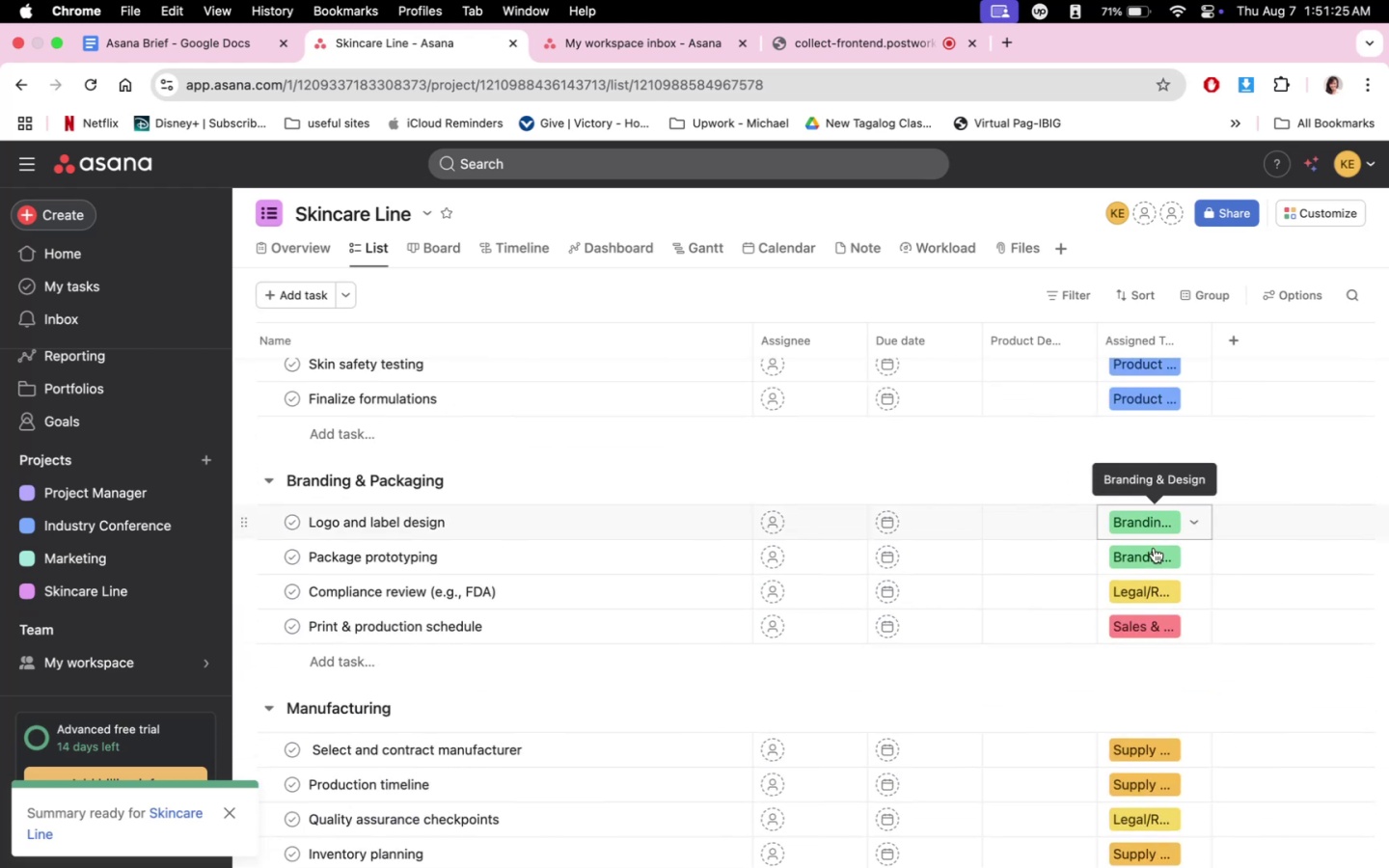 
scroll: coordinate [1179, 729], scroll_direction: down, amount: 16.0
 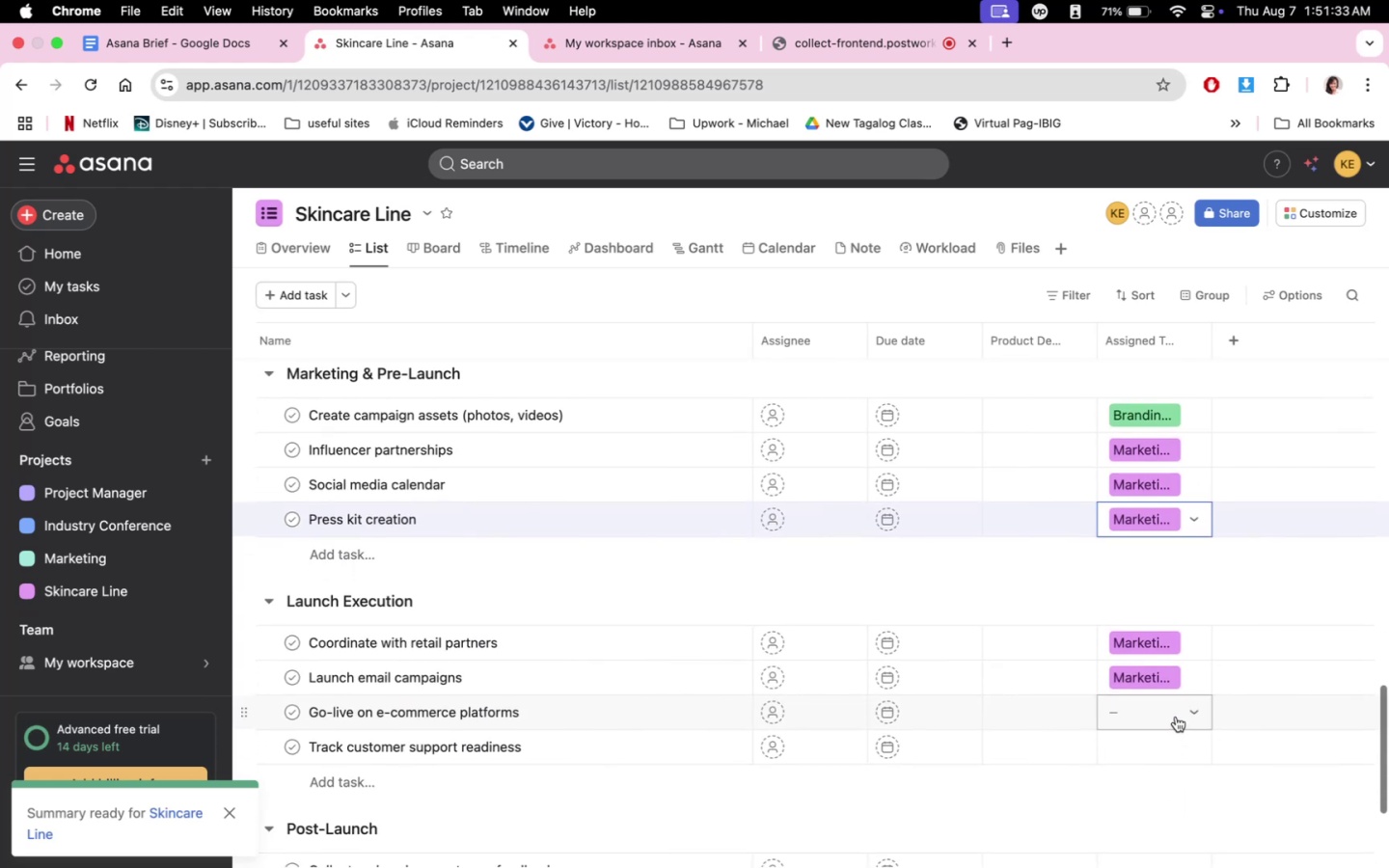 
left_click([1176, 712])
 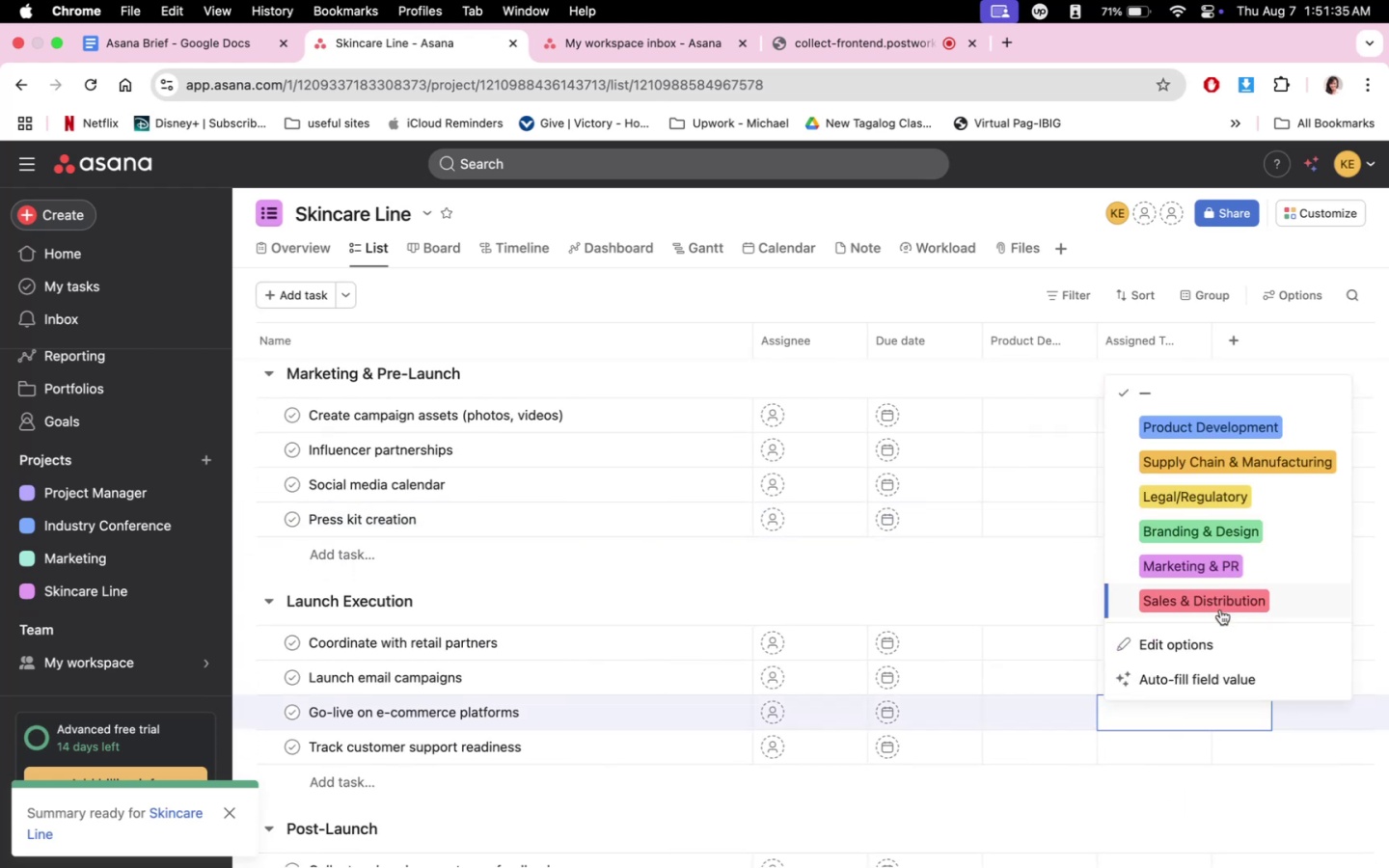 
left_click([1222, 606])
 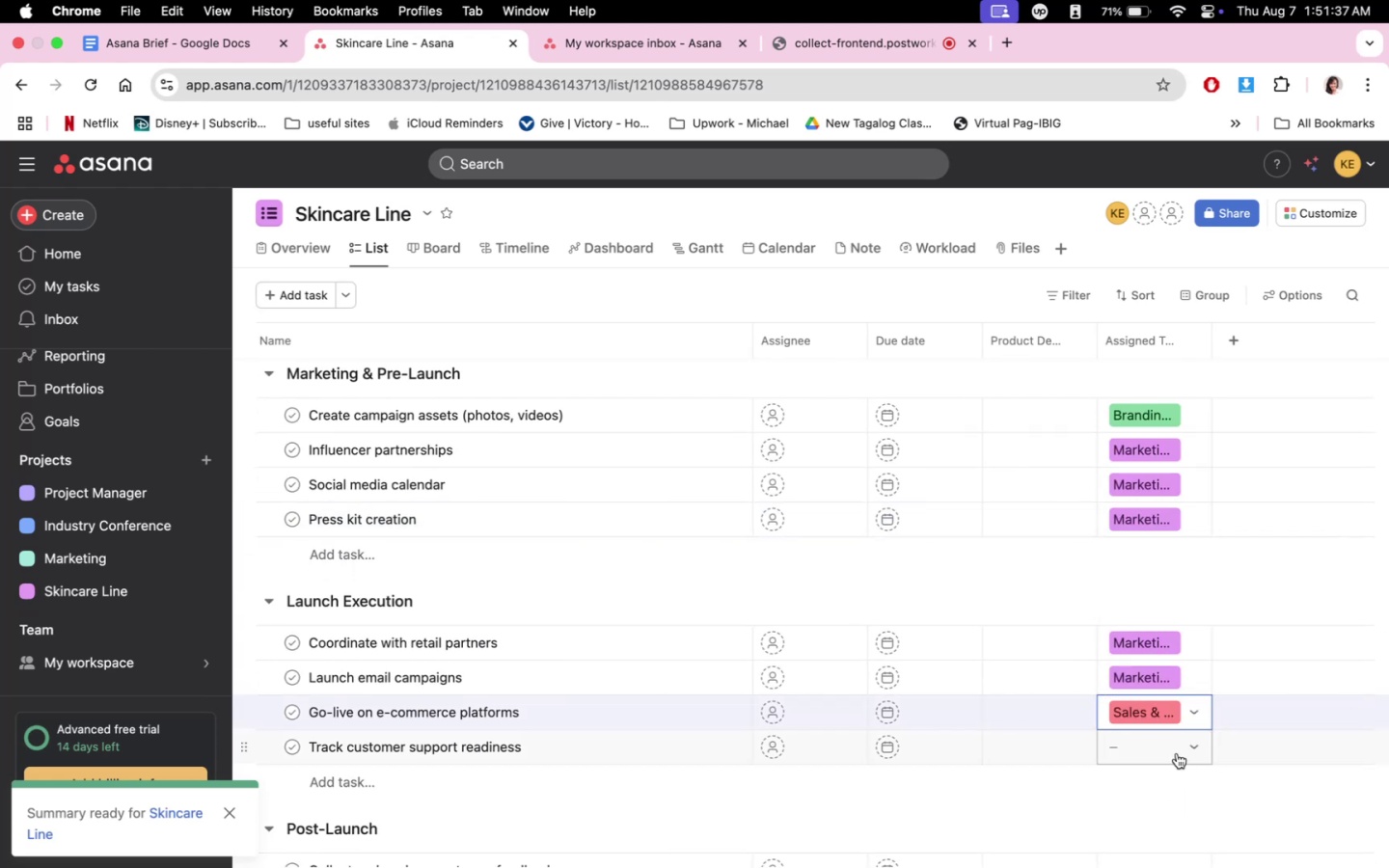 
left_click([1177, 753])
 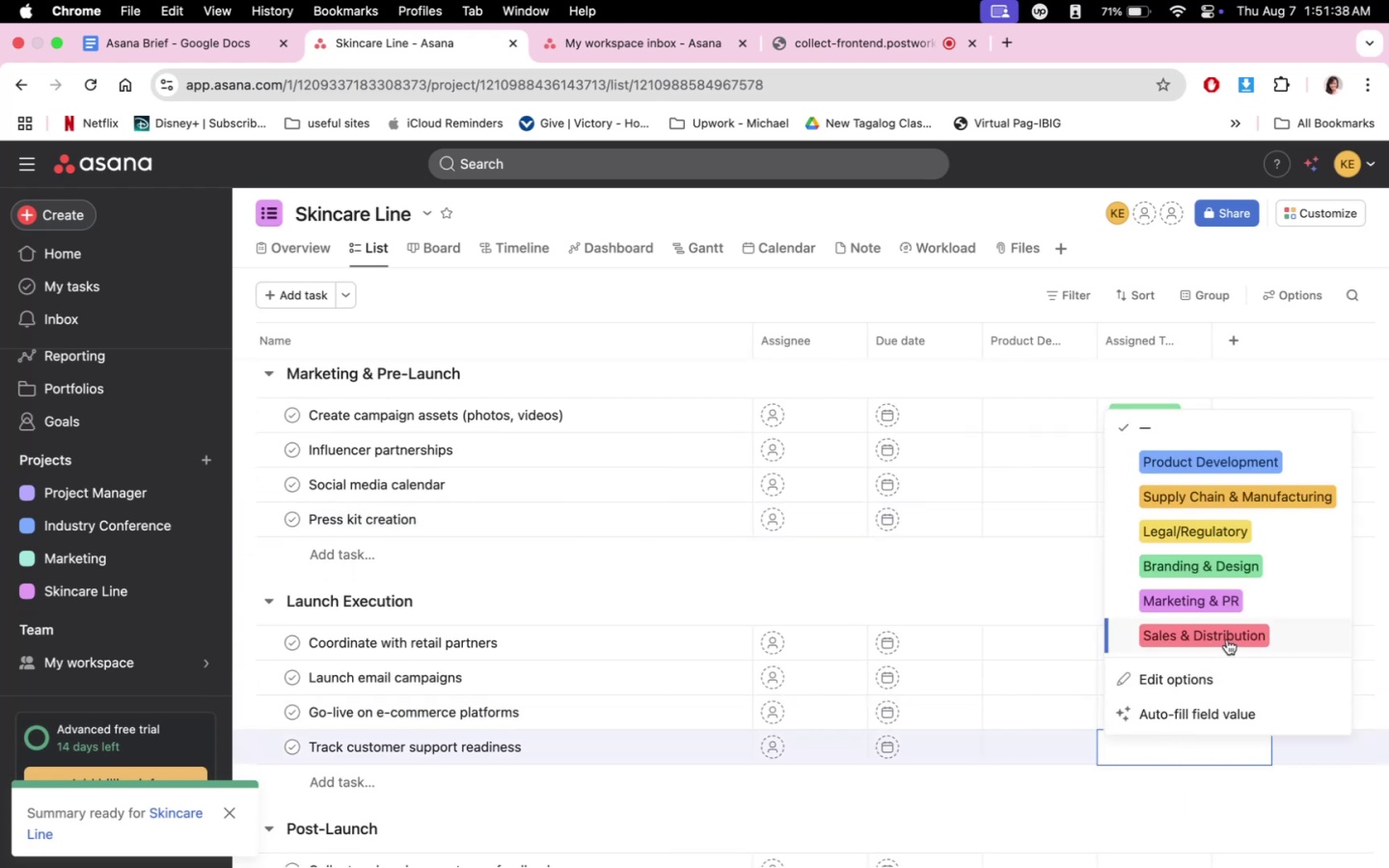 
left_click([1227, 638])
 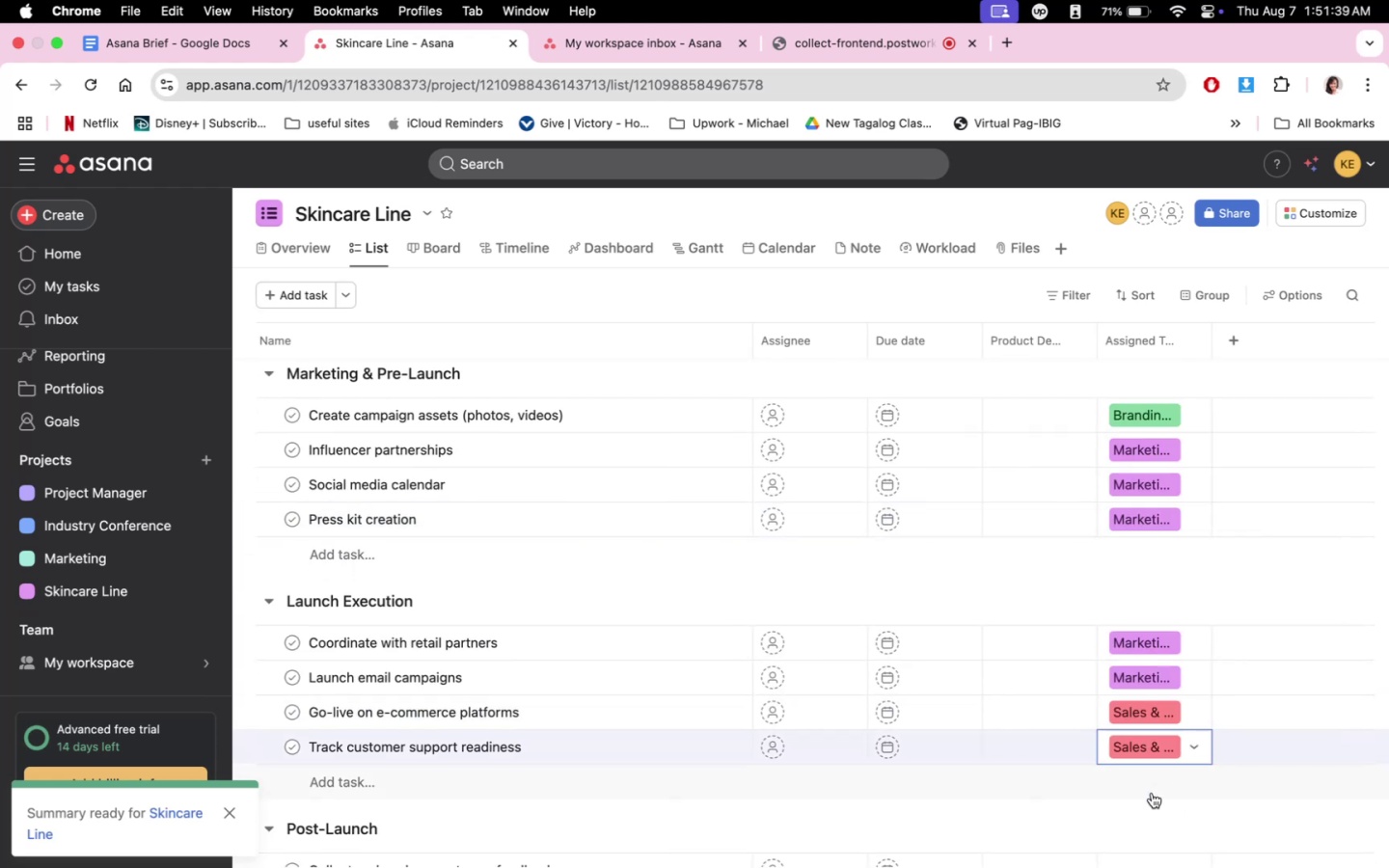 
scroll: coordinate [1156, 773], scroll_direction: down, amount: 8.0
 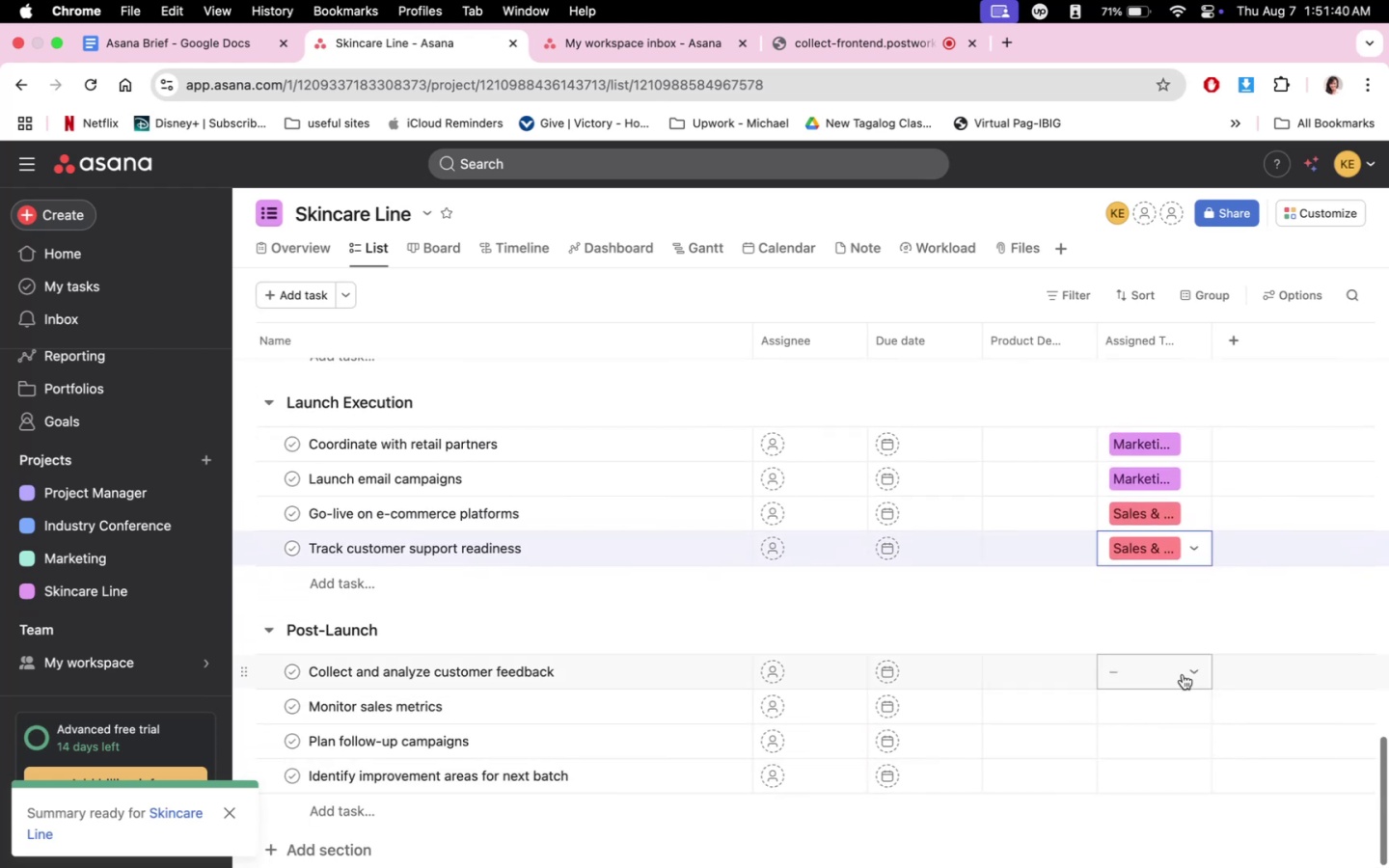 
left_click([1183, 669])
 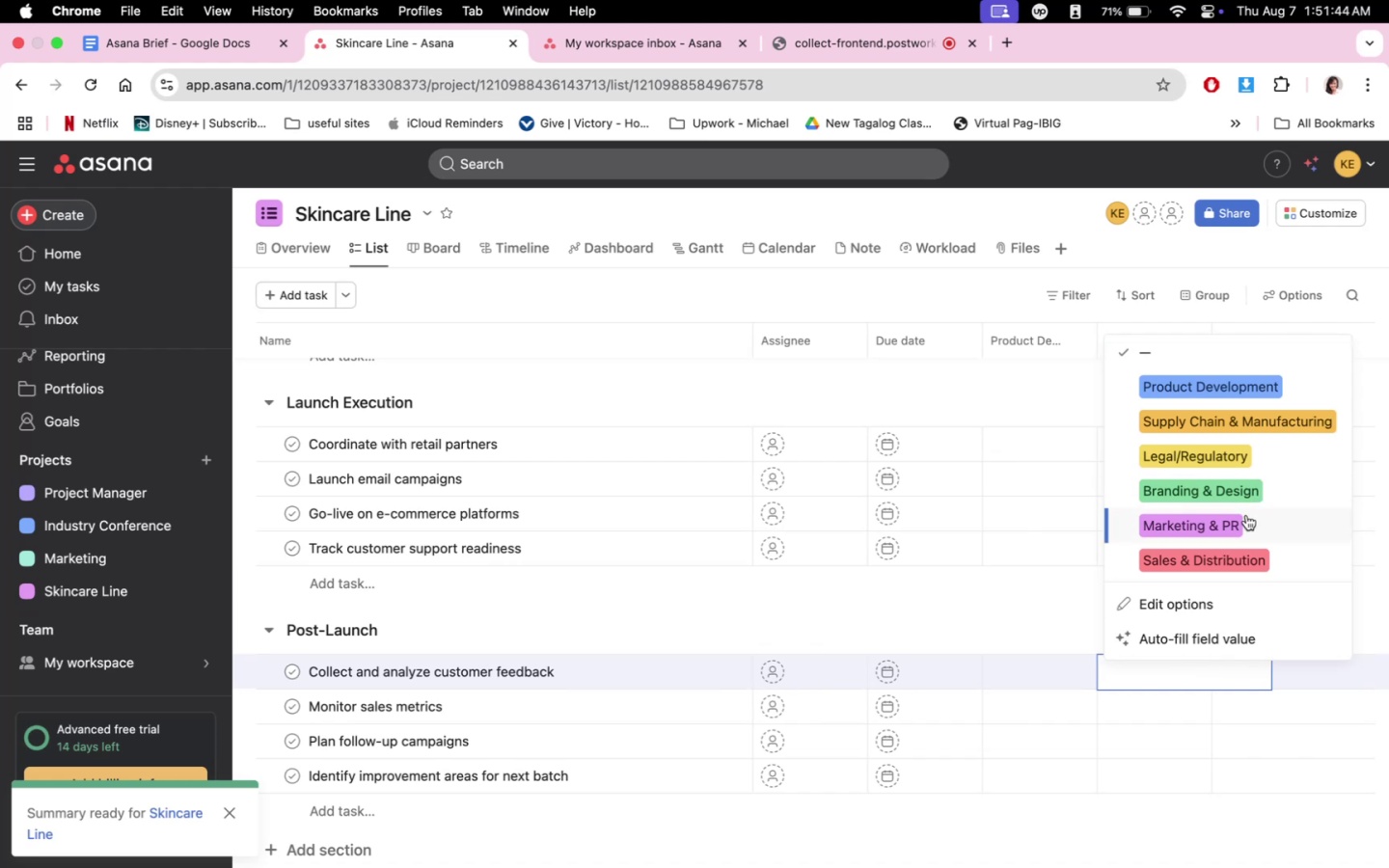 
wait(5.33)
 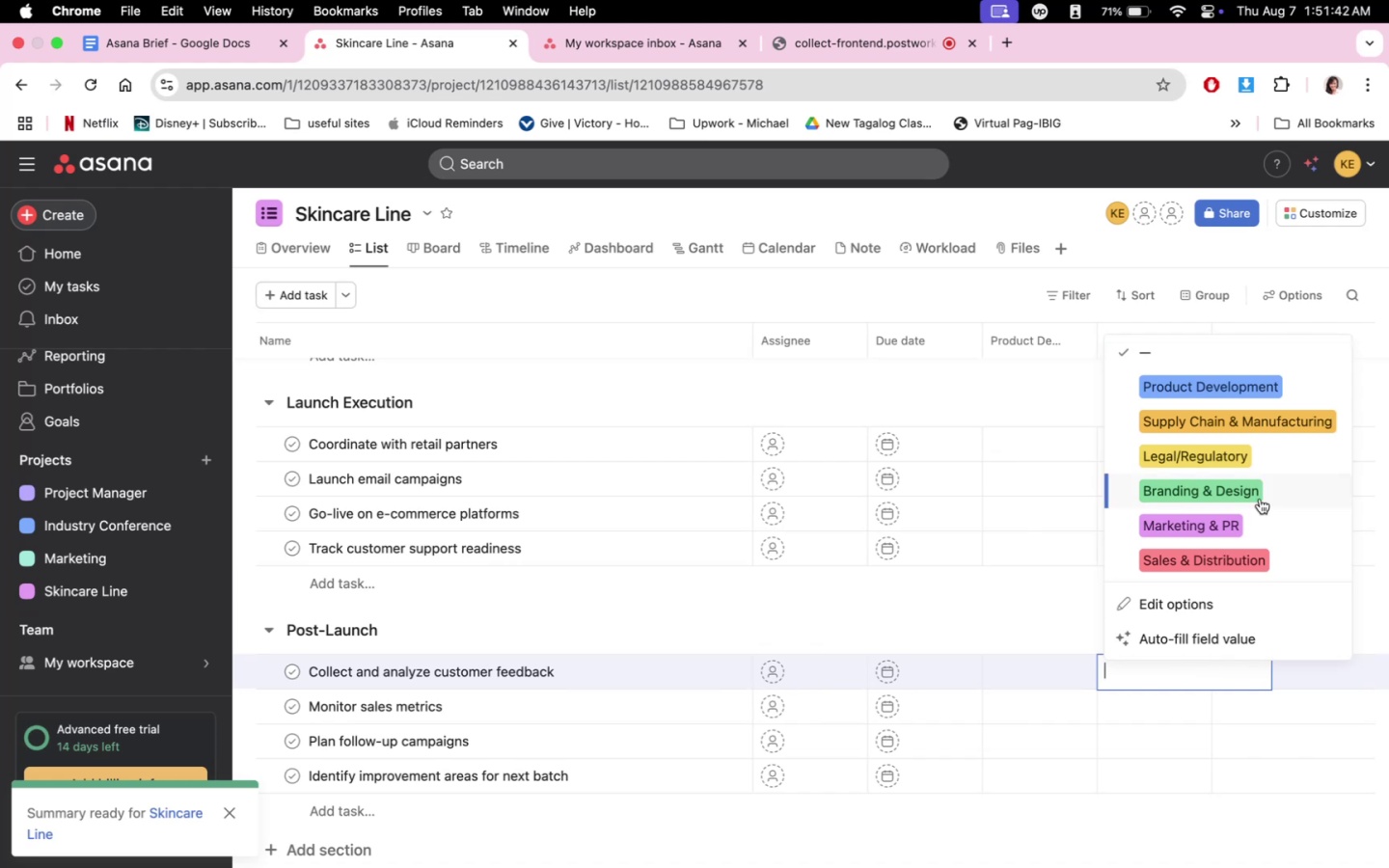 
left_click([1246, 515])
 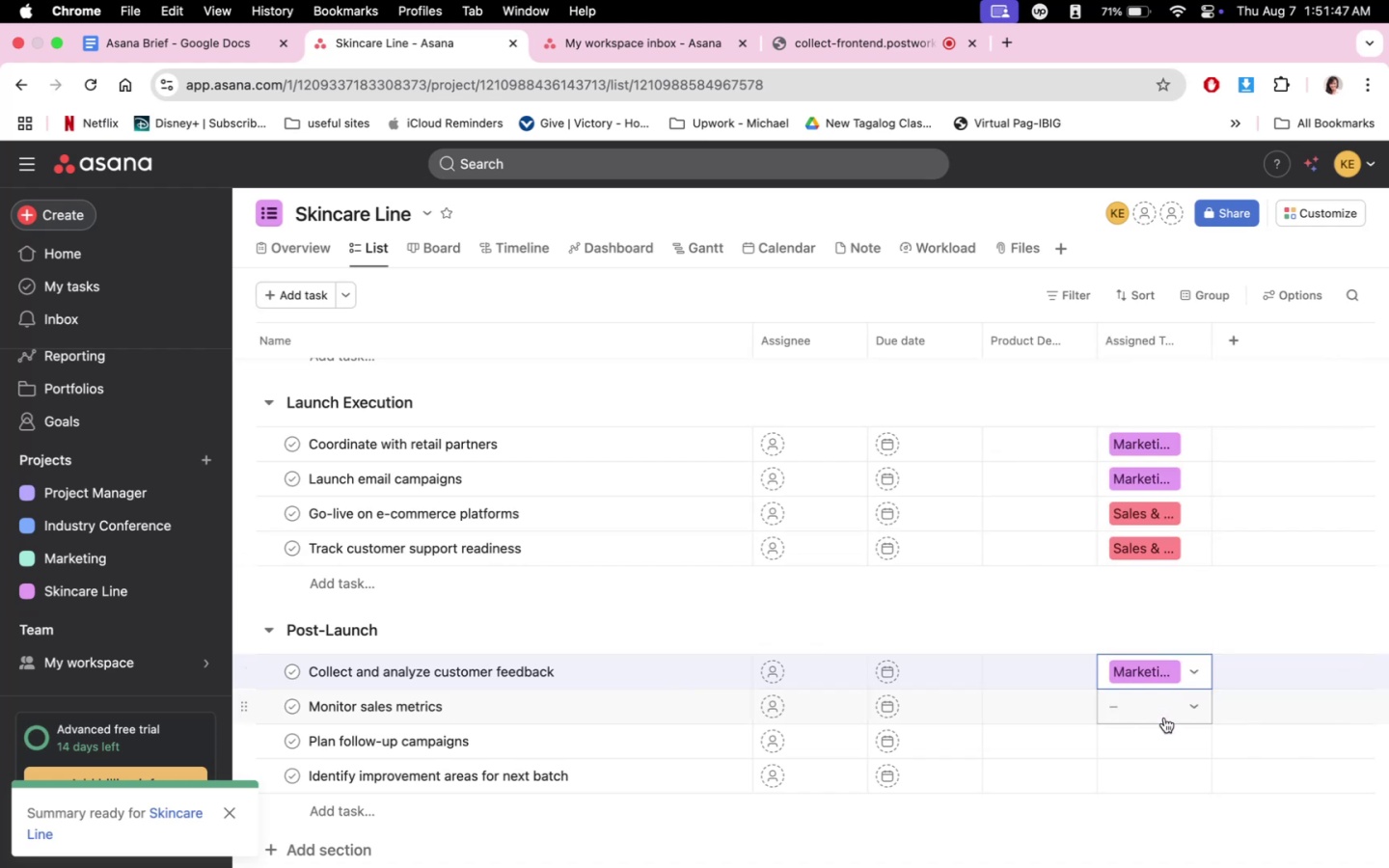 
left_click([1166, 713])
 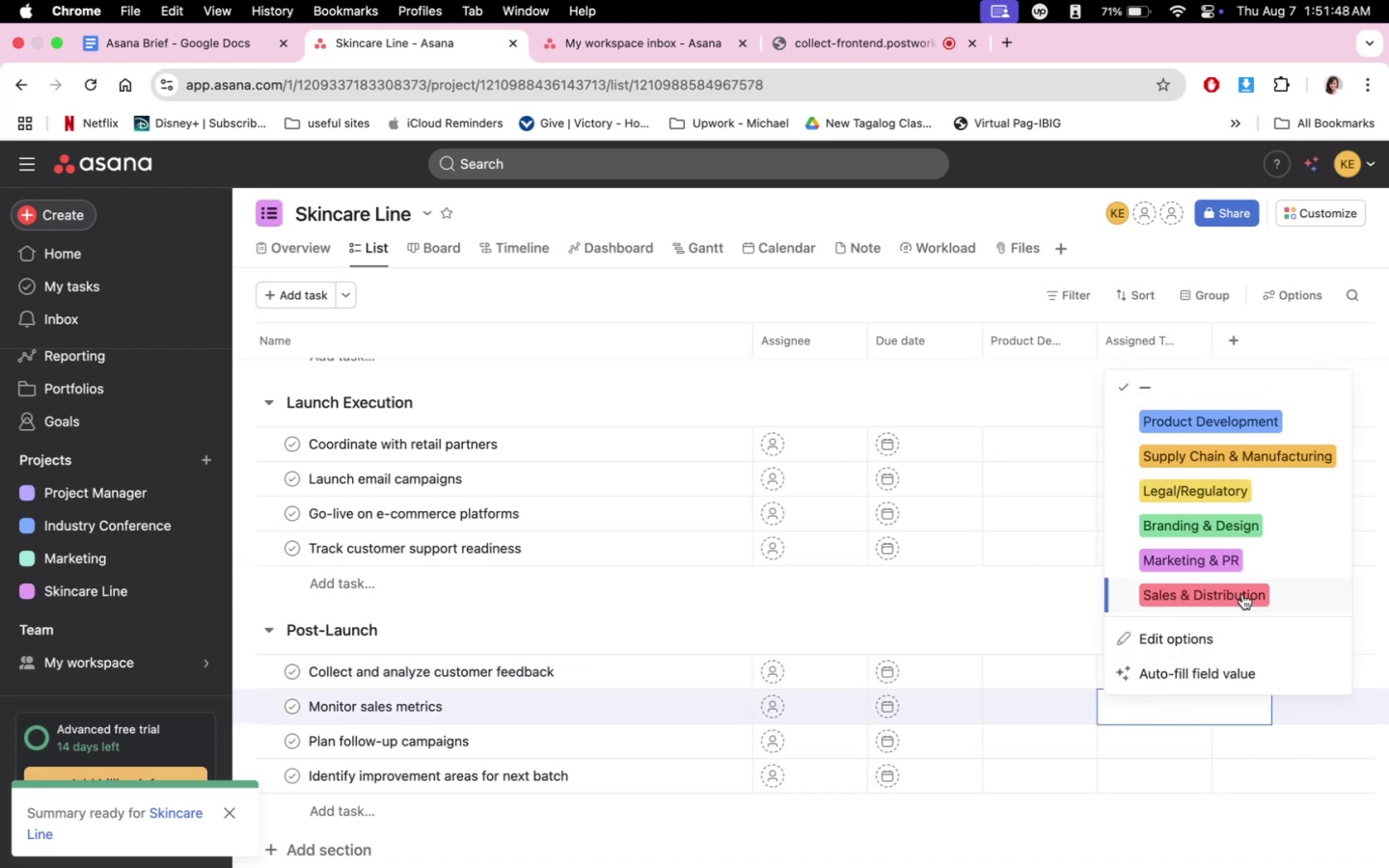 
left_click([1241, 593])
 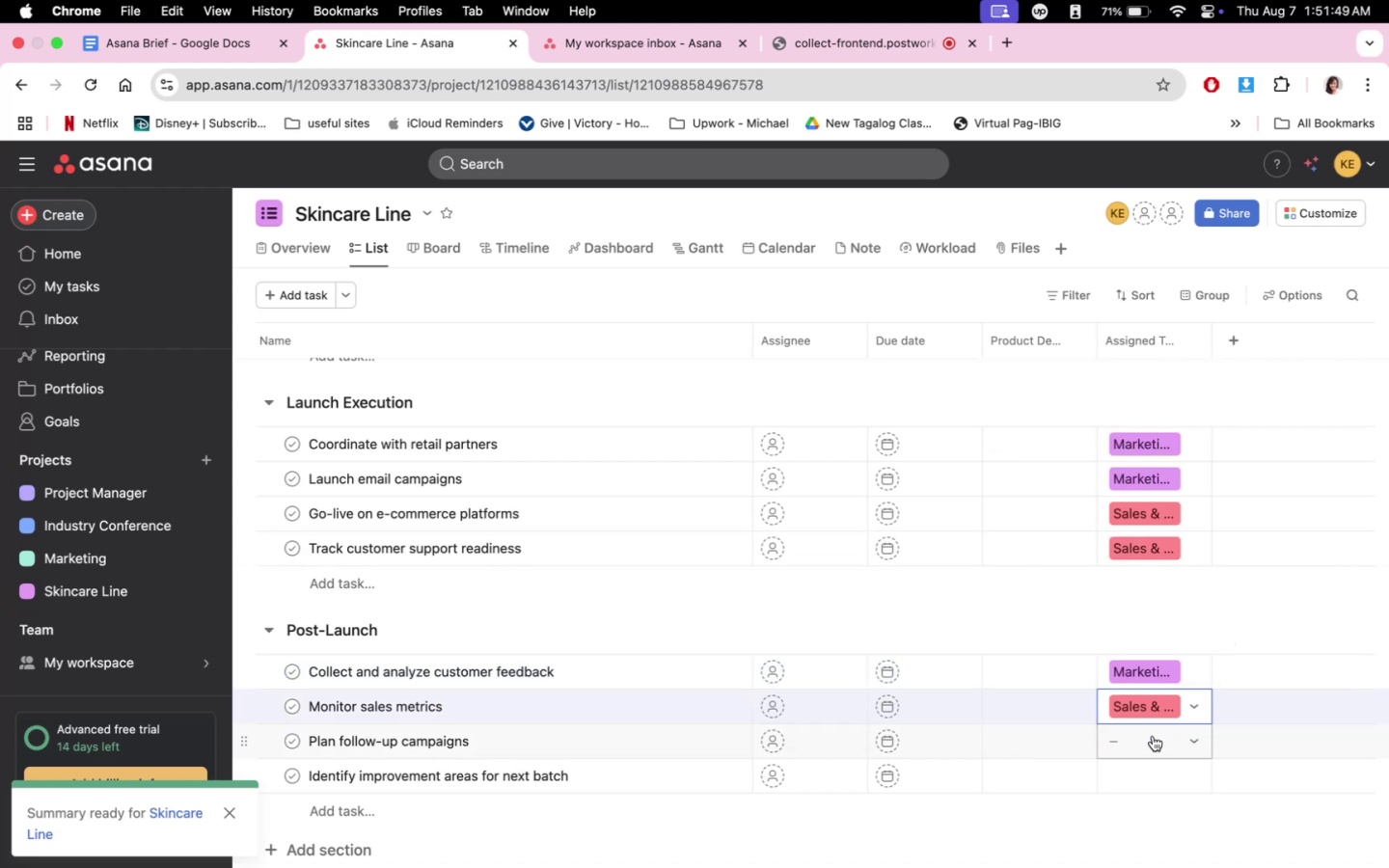 
left_click([1153, 736])
 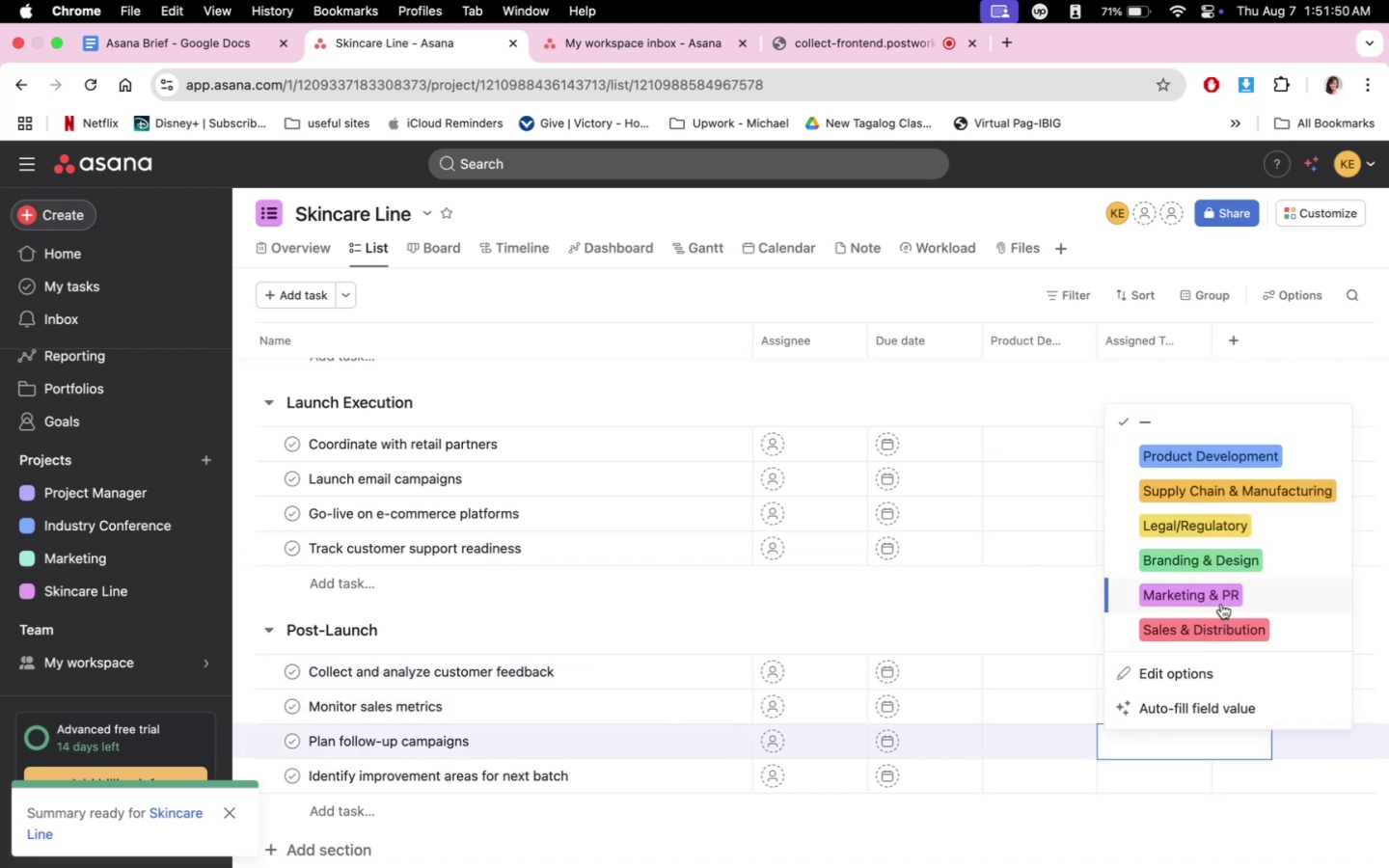 
left_click([1221, 604])
 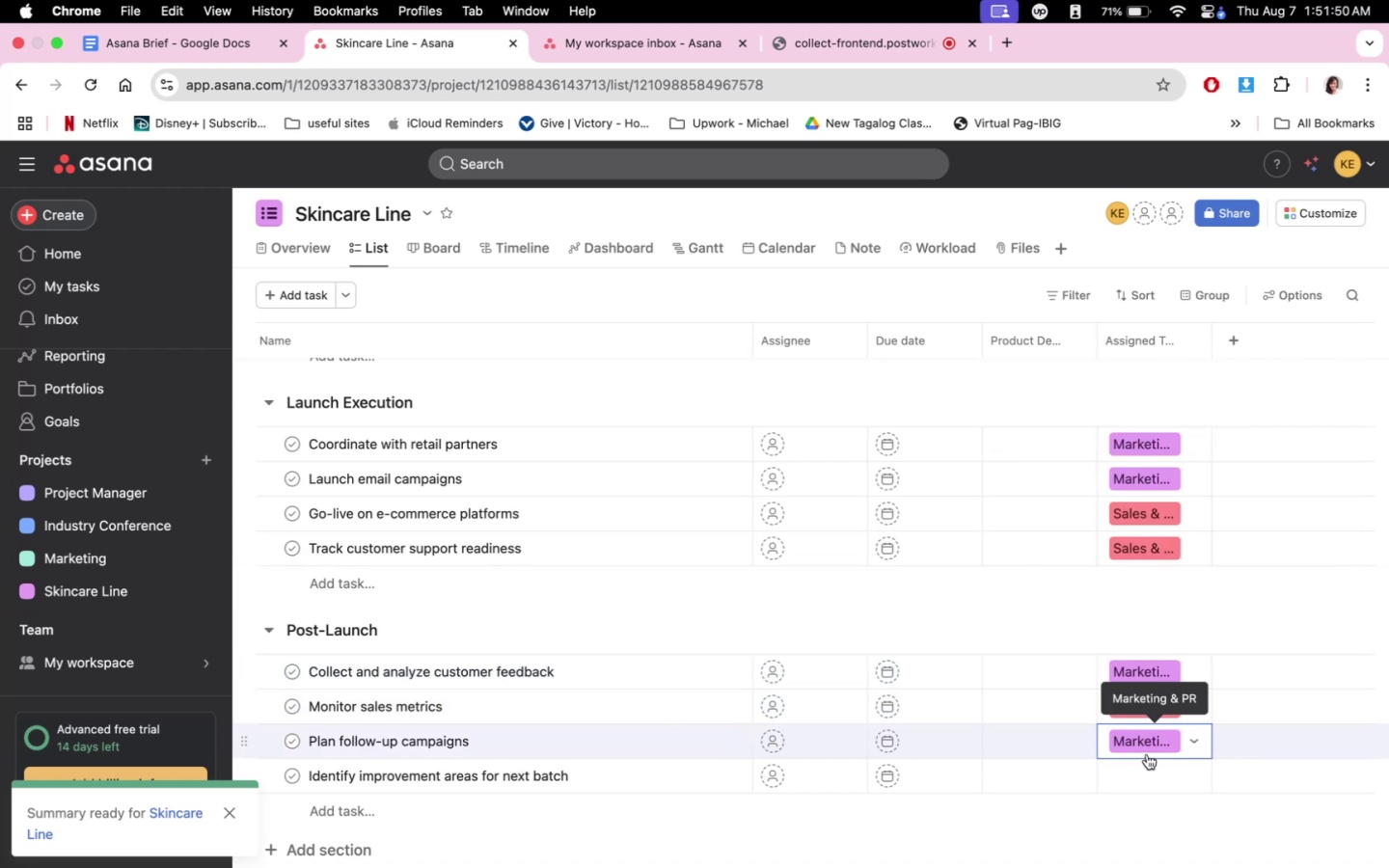 
mouse_move([1169, 765])
 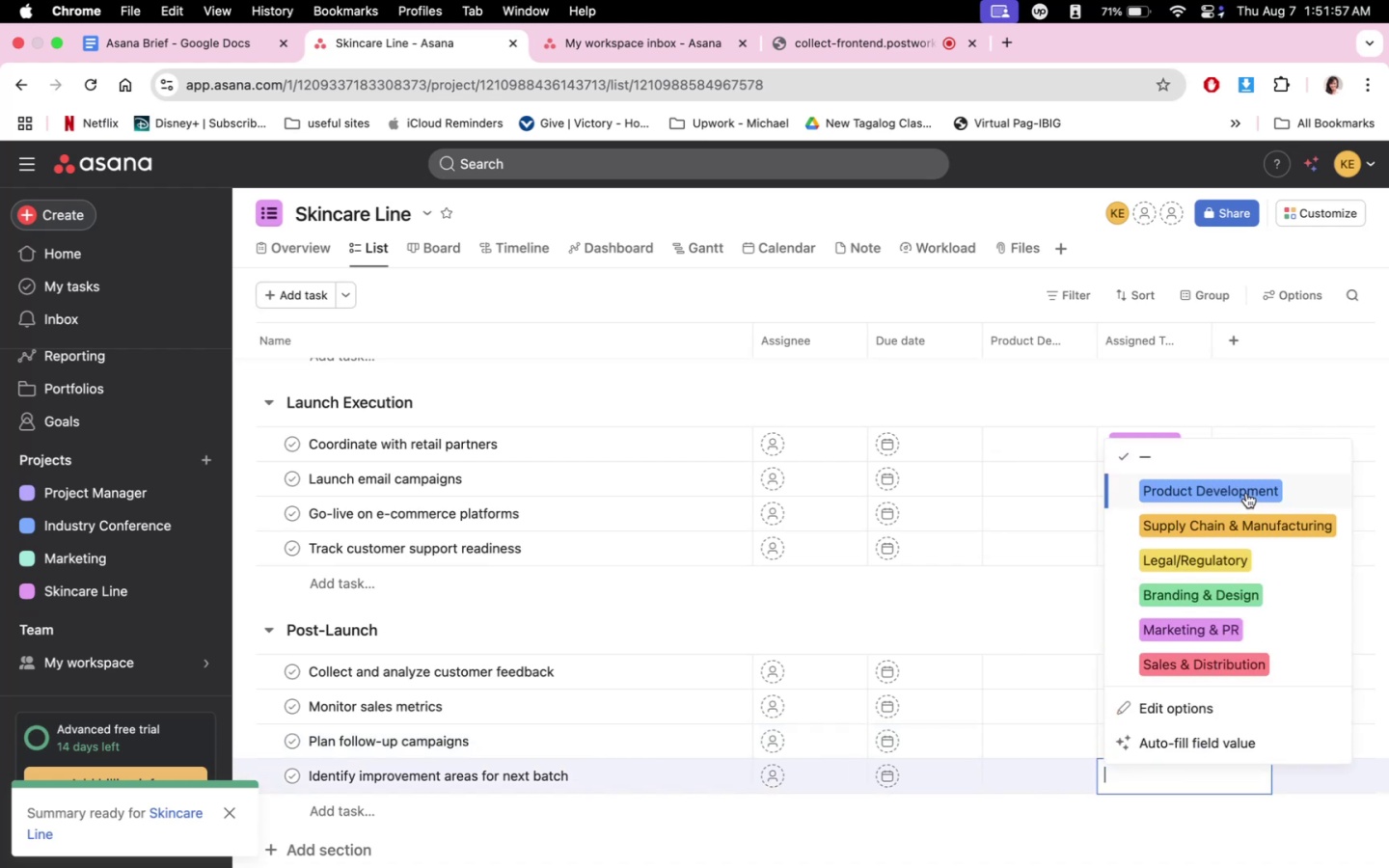 
wait(6.87)
 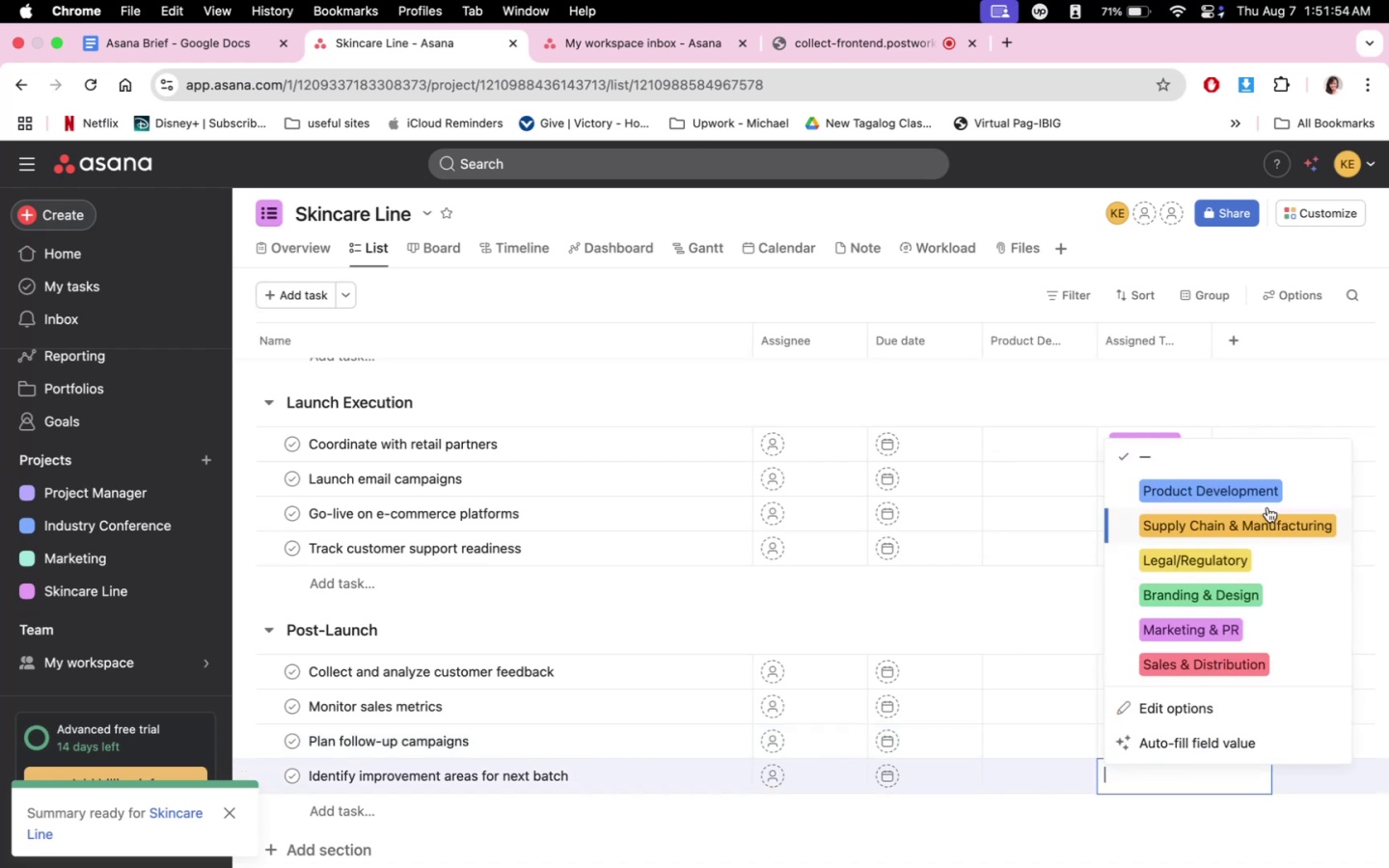 
left_click([1246, 493])
 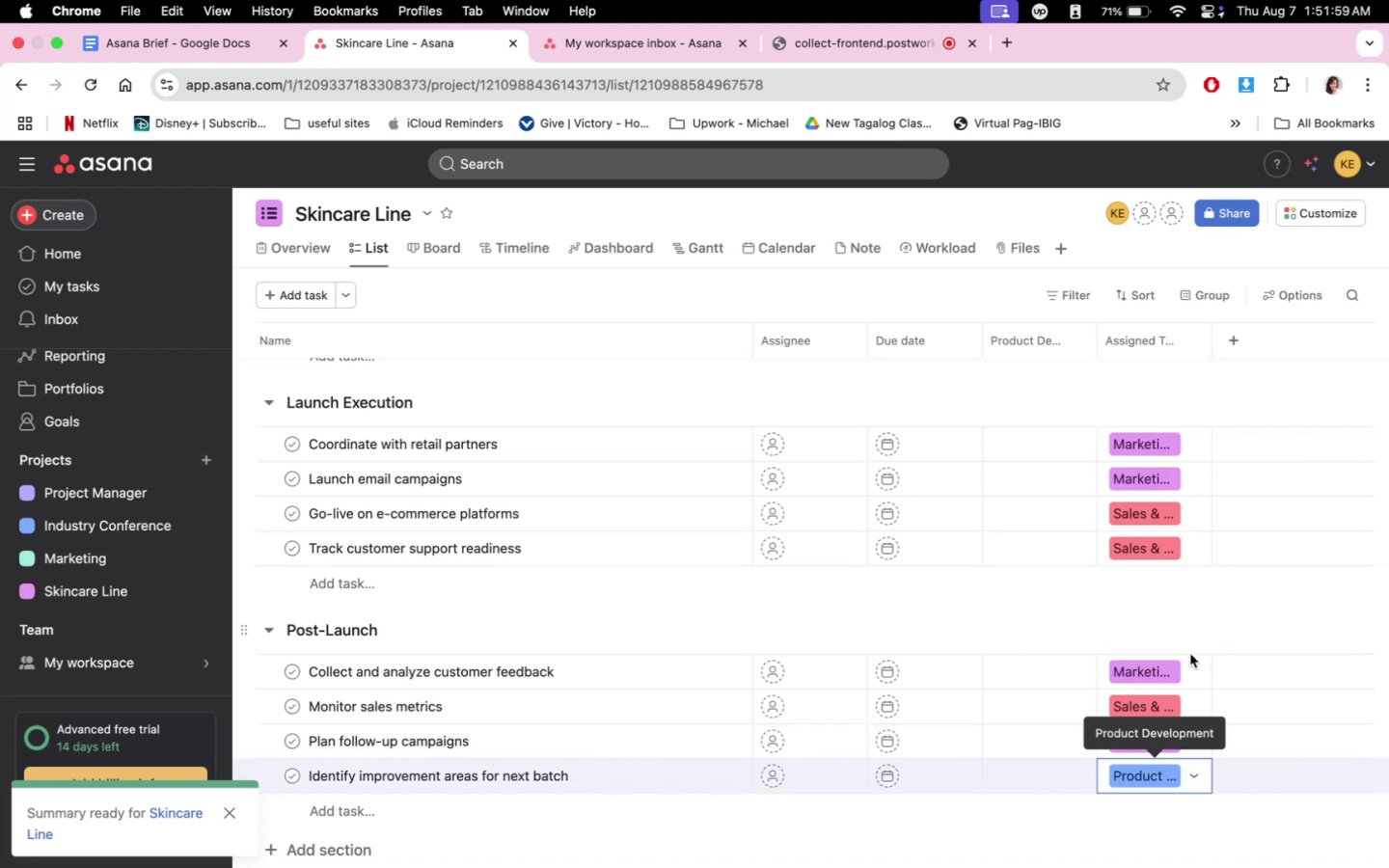 
scroll: coordinate [1150, 820], scroll_direction: down, amount: 5.0
 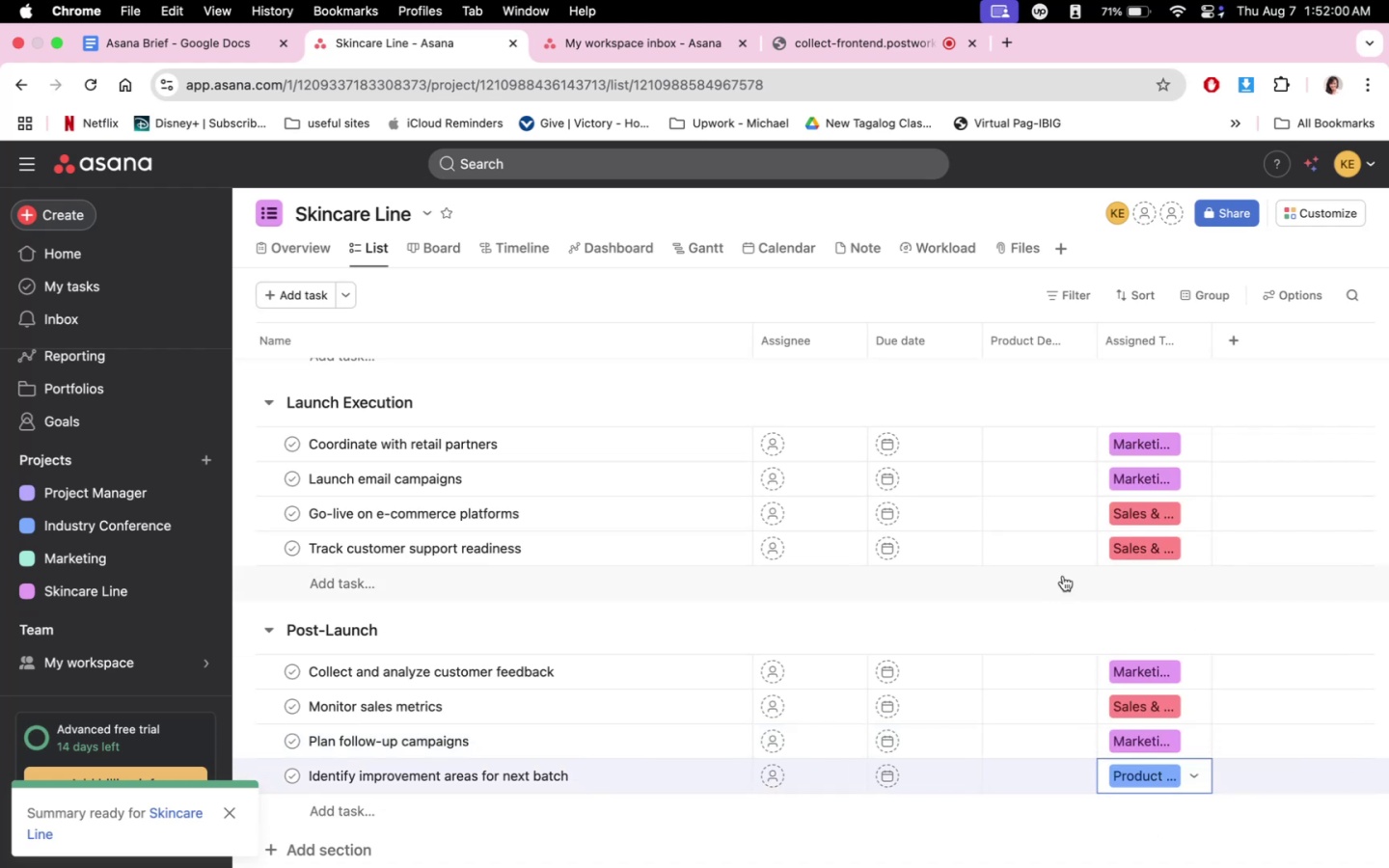 
left_click([1064, 584])
 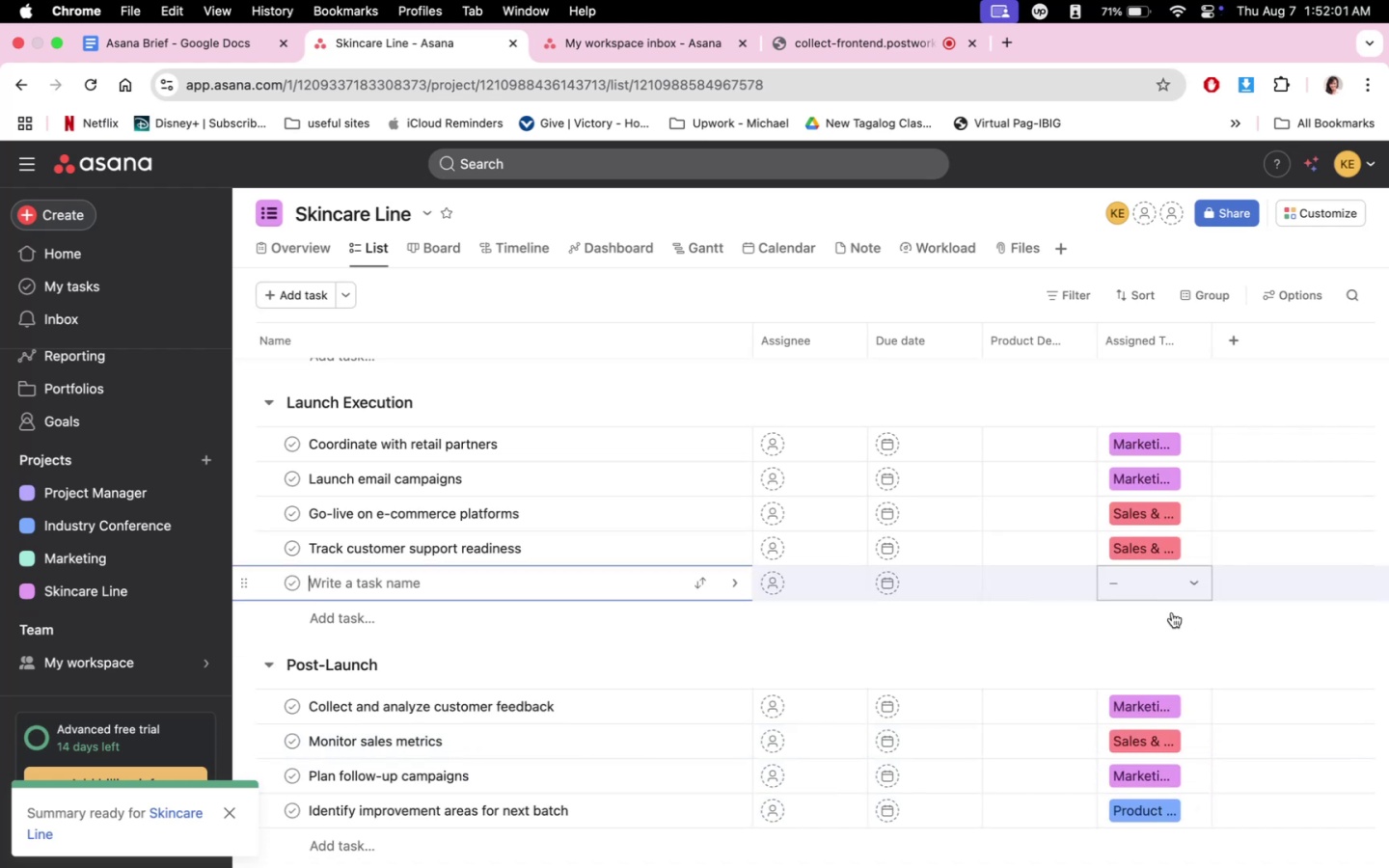 
scroll: coordinate [1225, 664], scroll_direction: down, amount: 8.0
 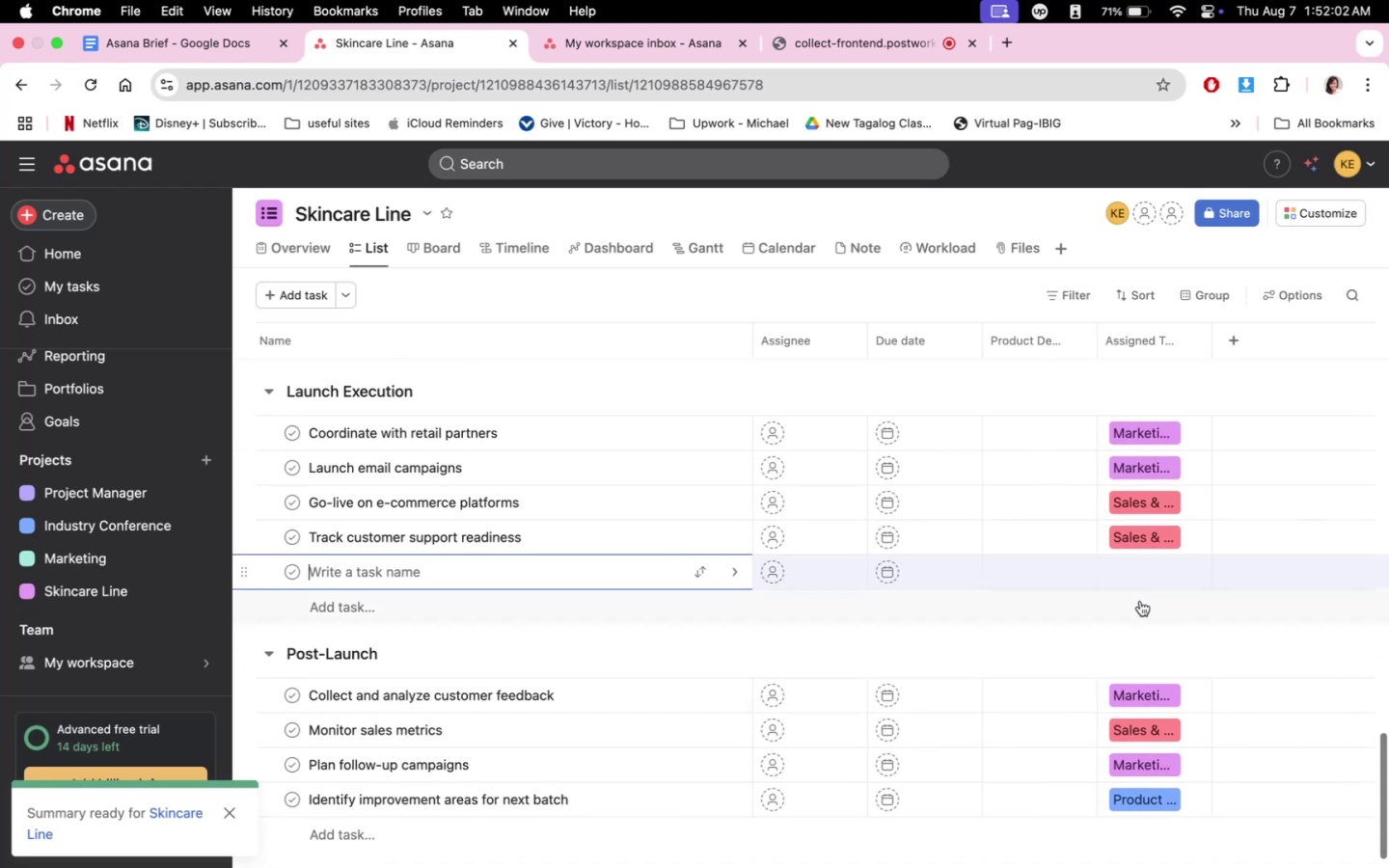 
left_click([1158, 635])
 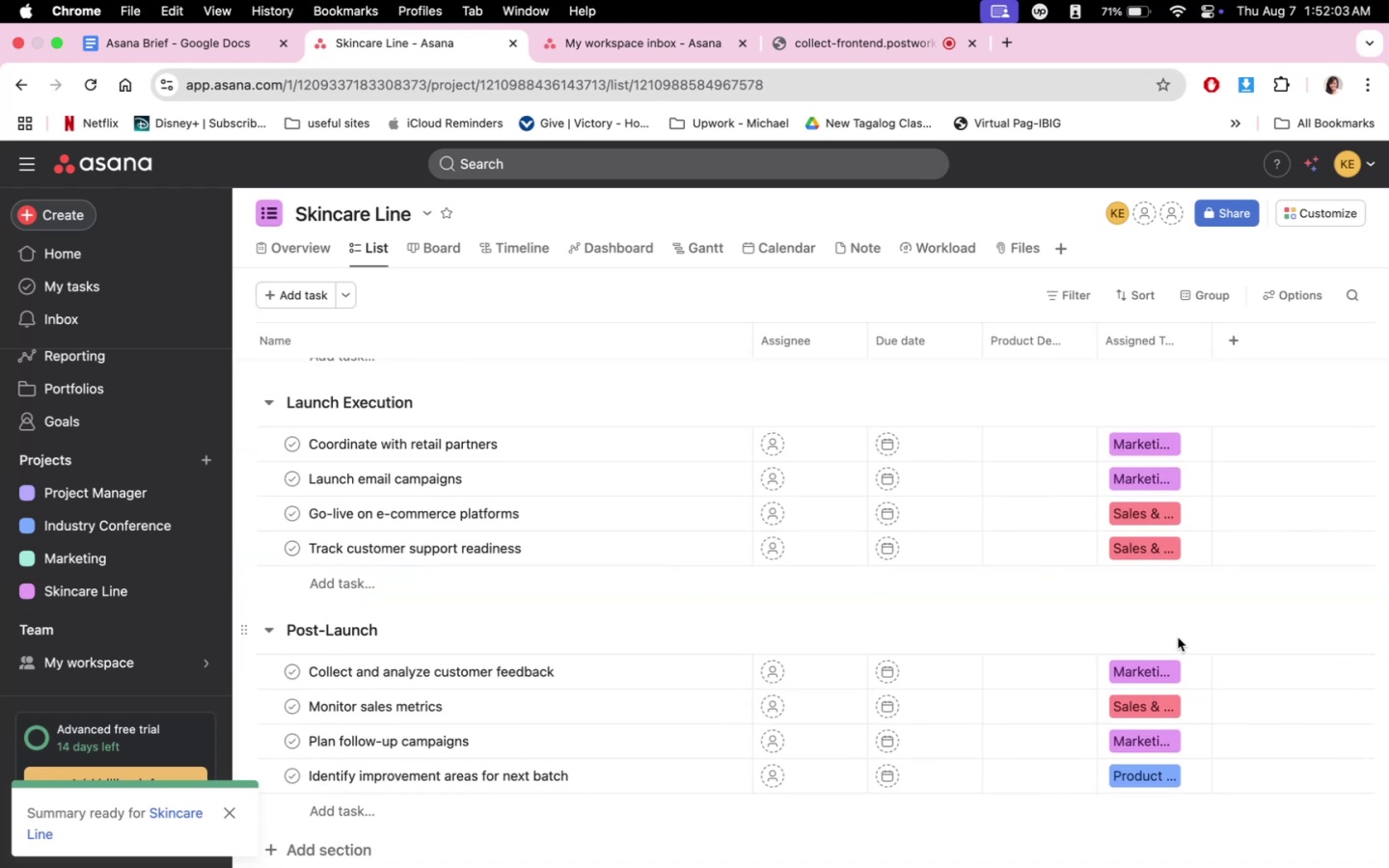 
scroll: coordinate [1146, 630], scroll_direction: up, amount: 12.0
 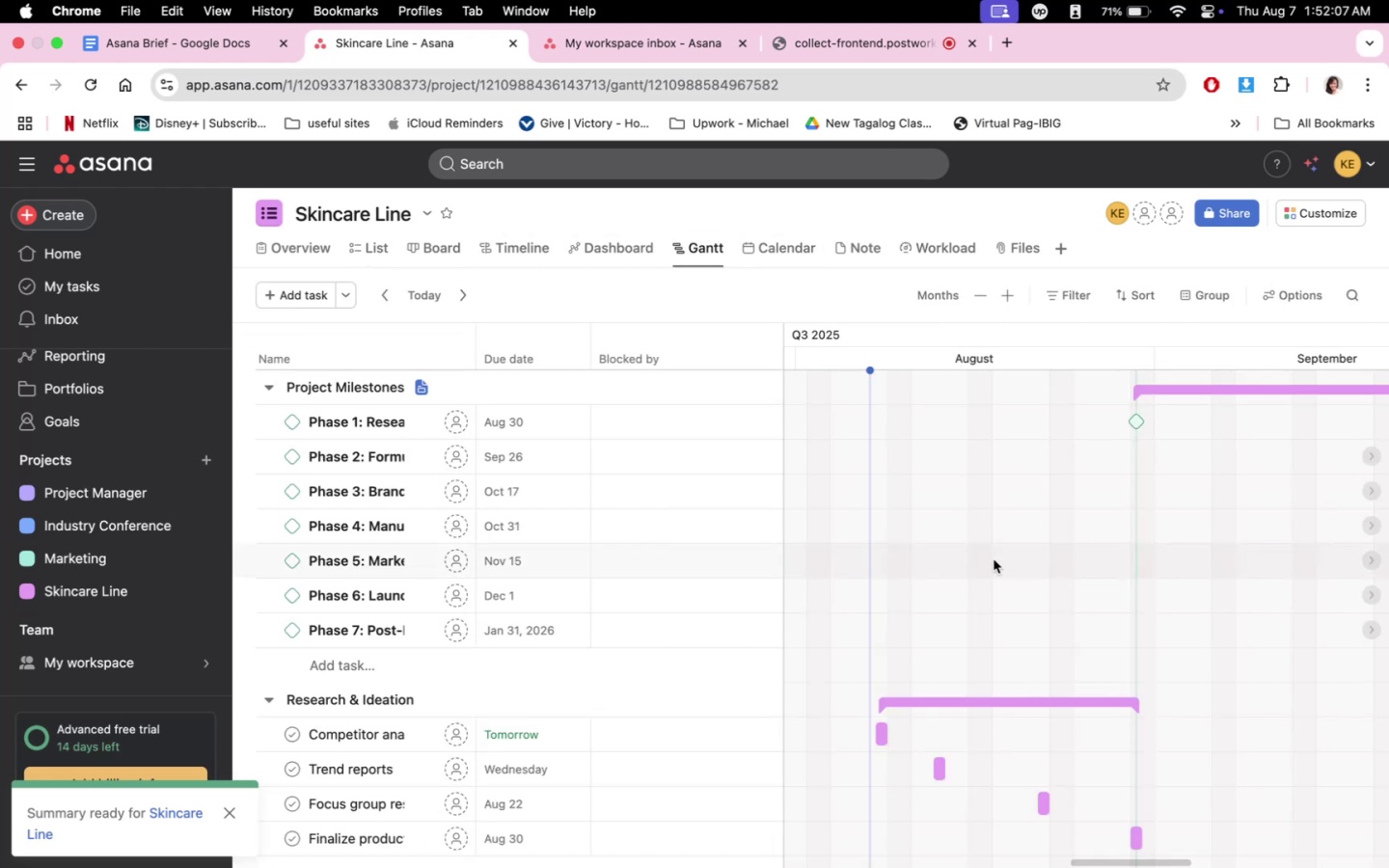 
left_click([542, 256])
 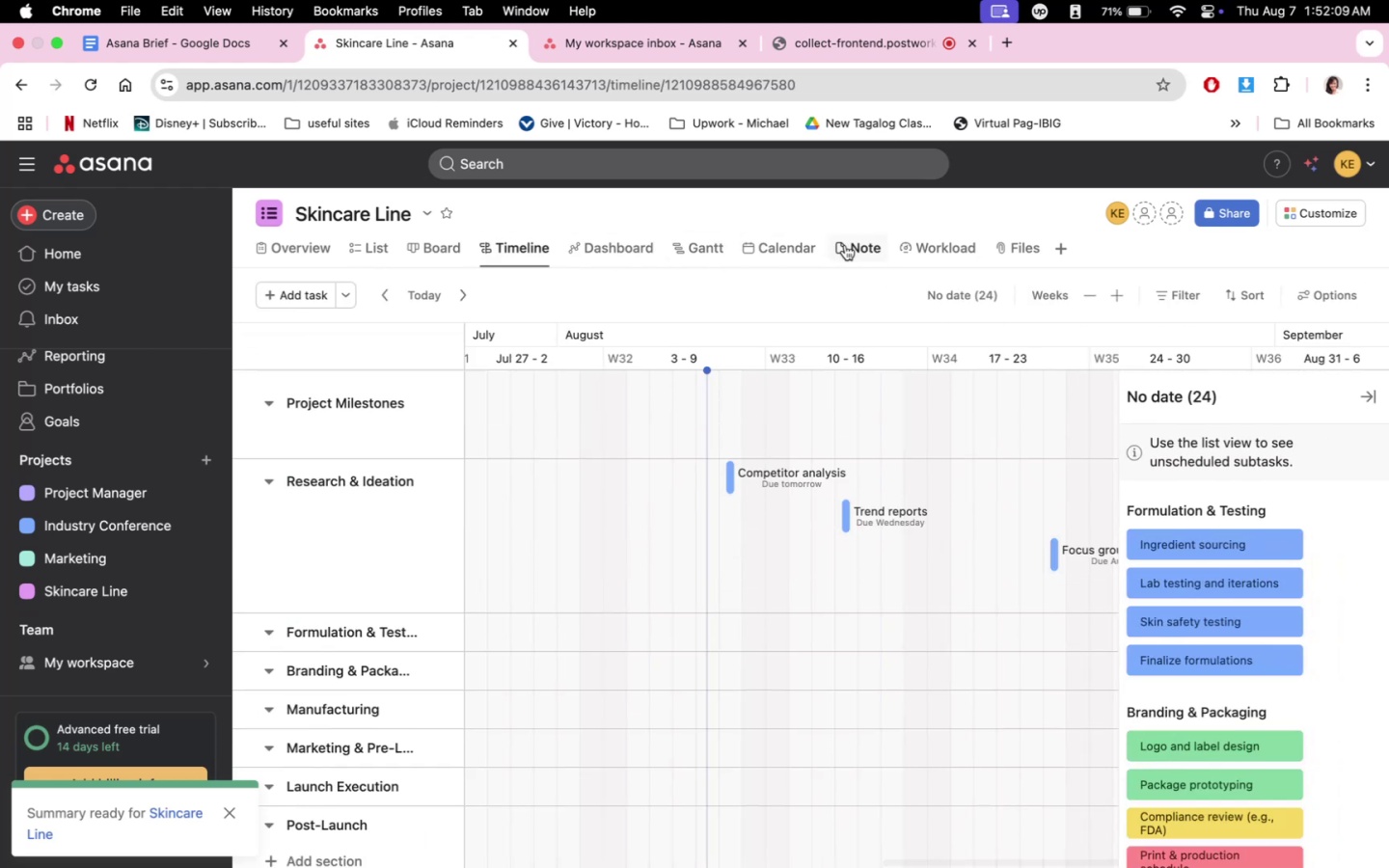 
left_click([951, 250])
 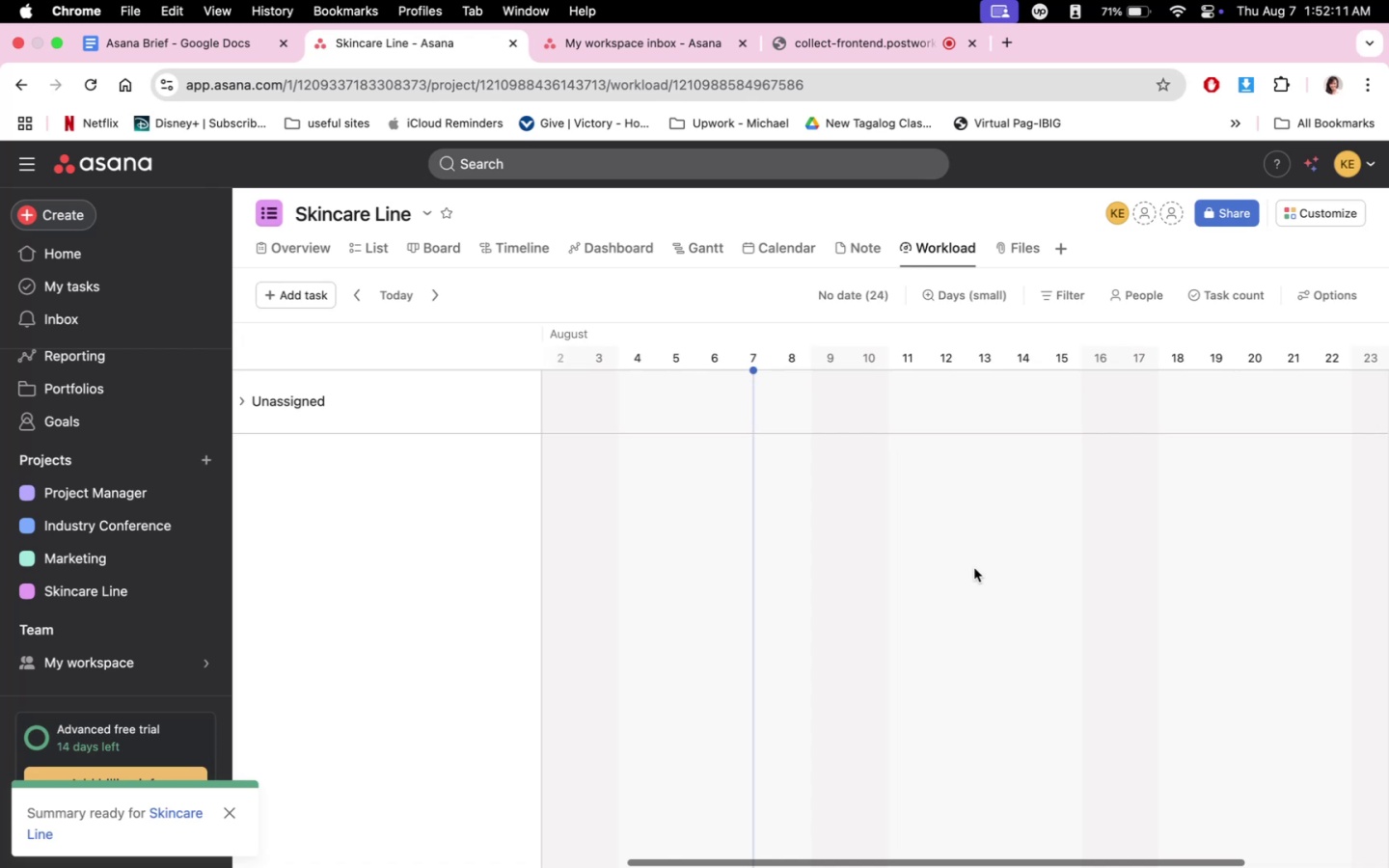 
scroll: coordinate [943, 709], scroll_direction: down, amount: 9.0
 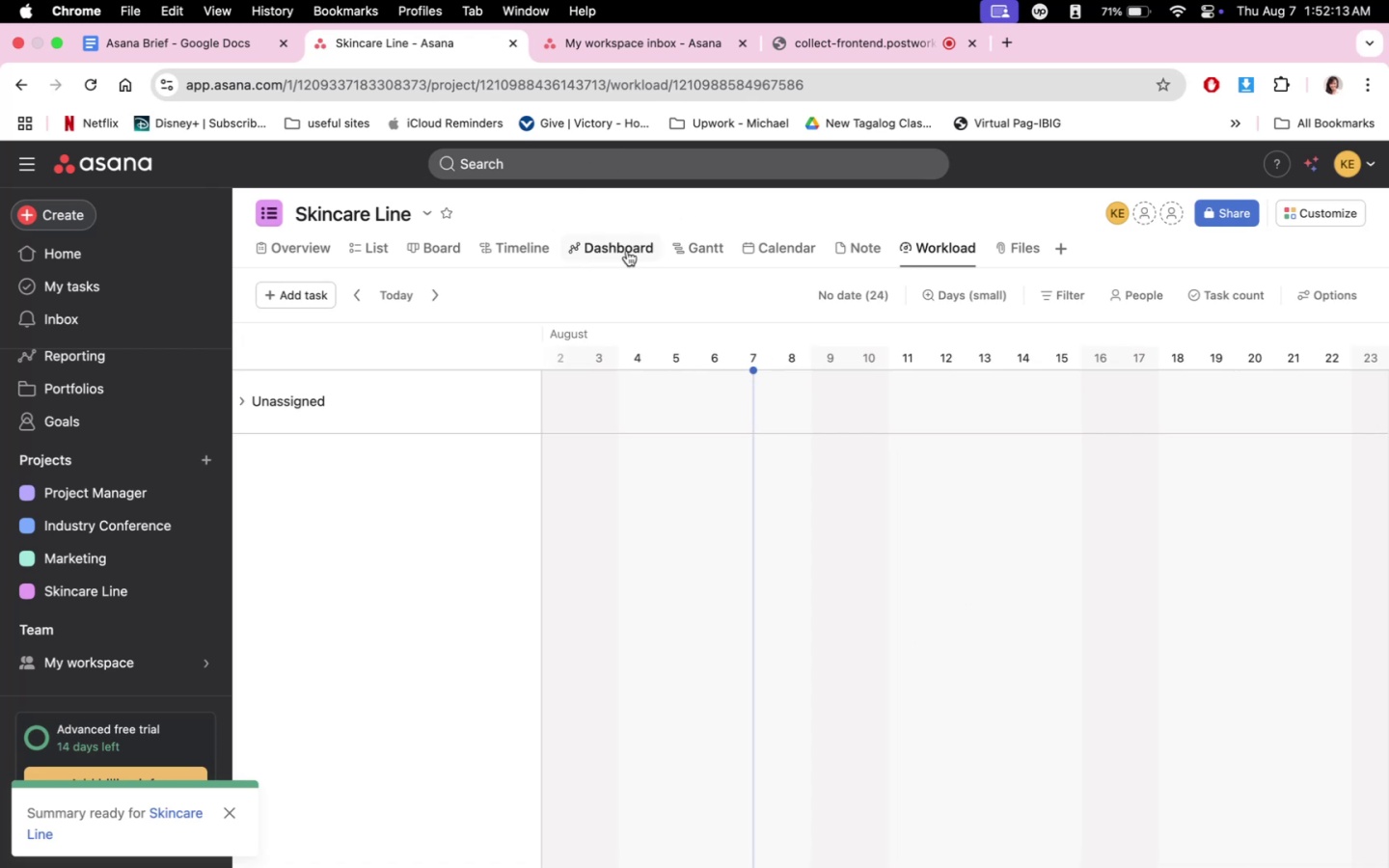 
left_click([701, 240])
 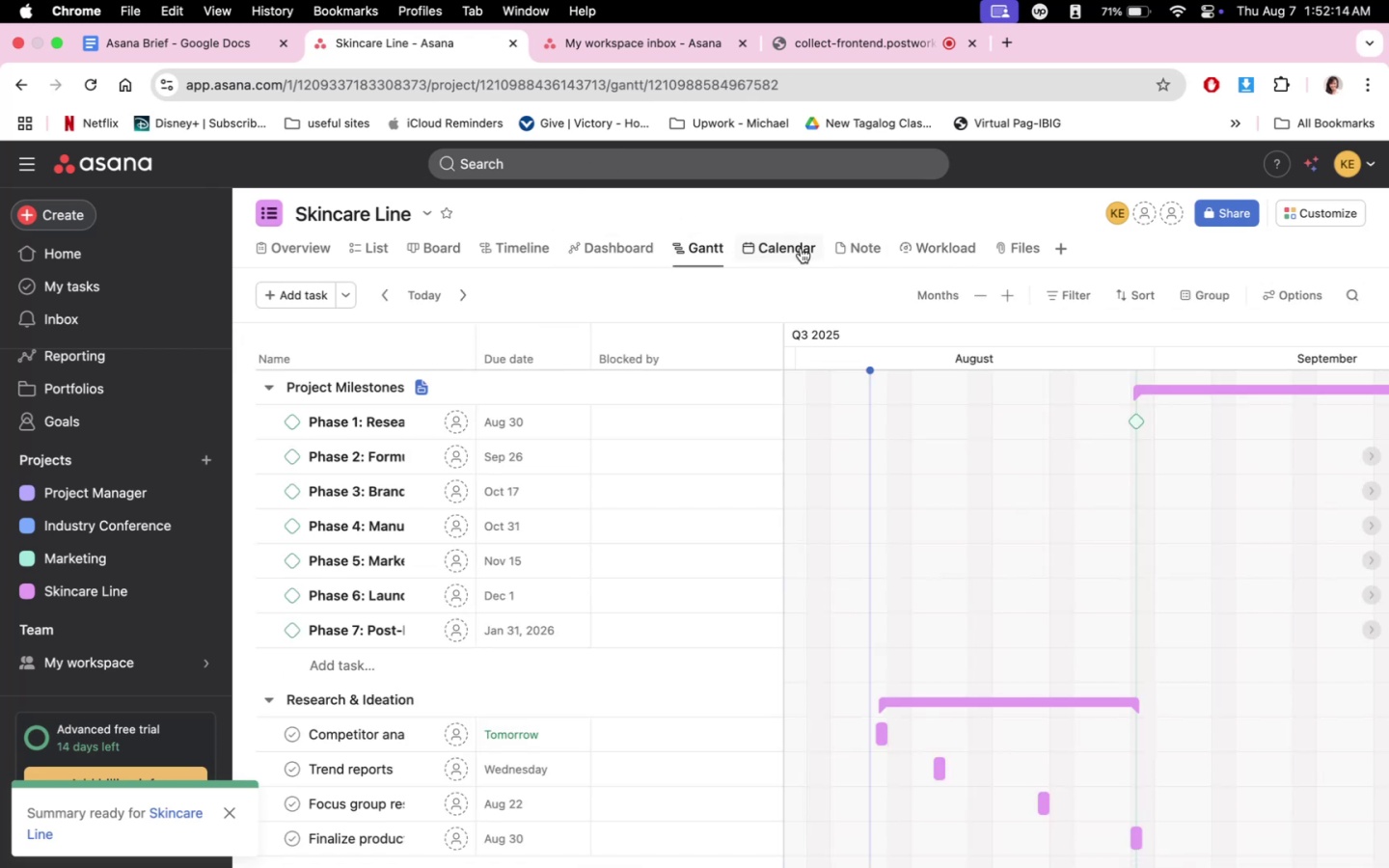 
left_click([801, 248])
 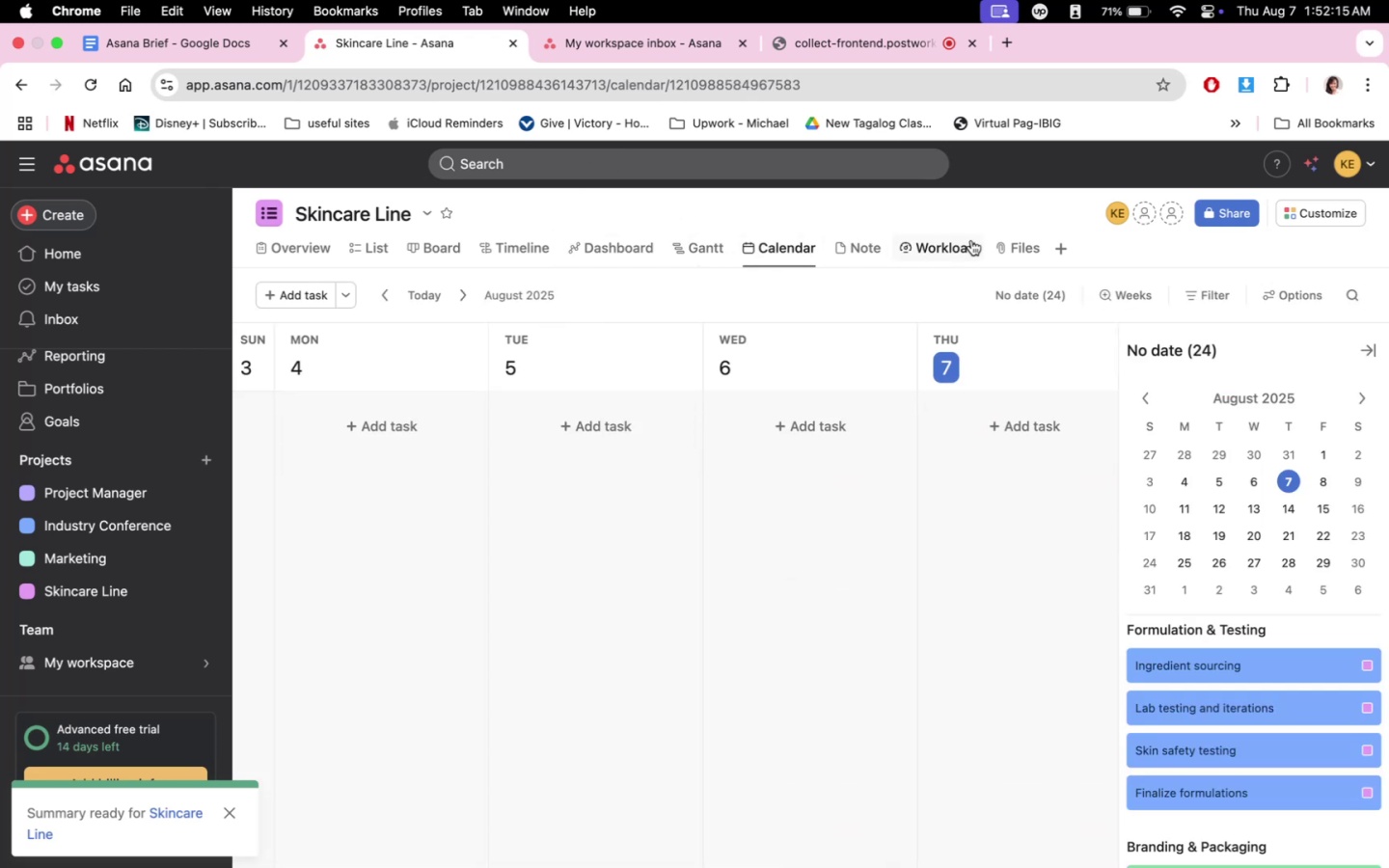 
left_click([940, 243])
 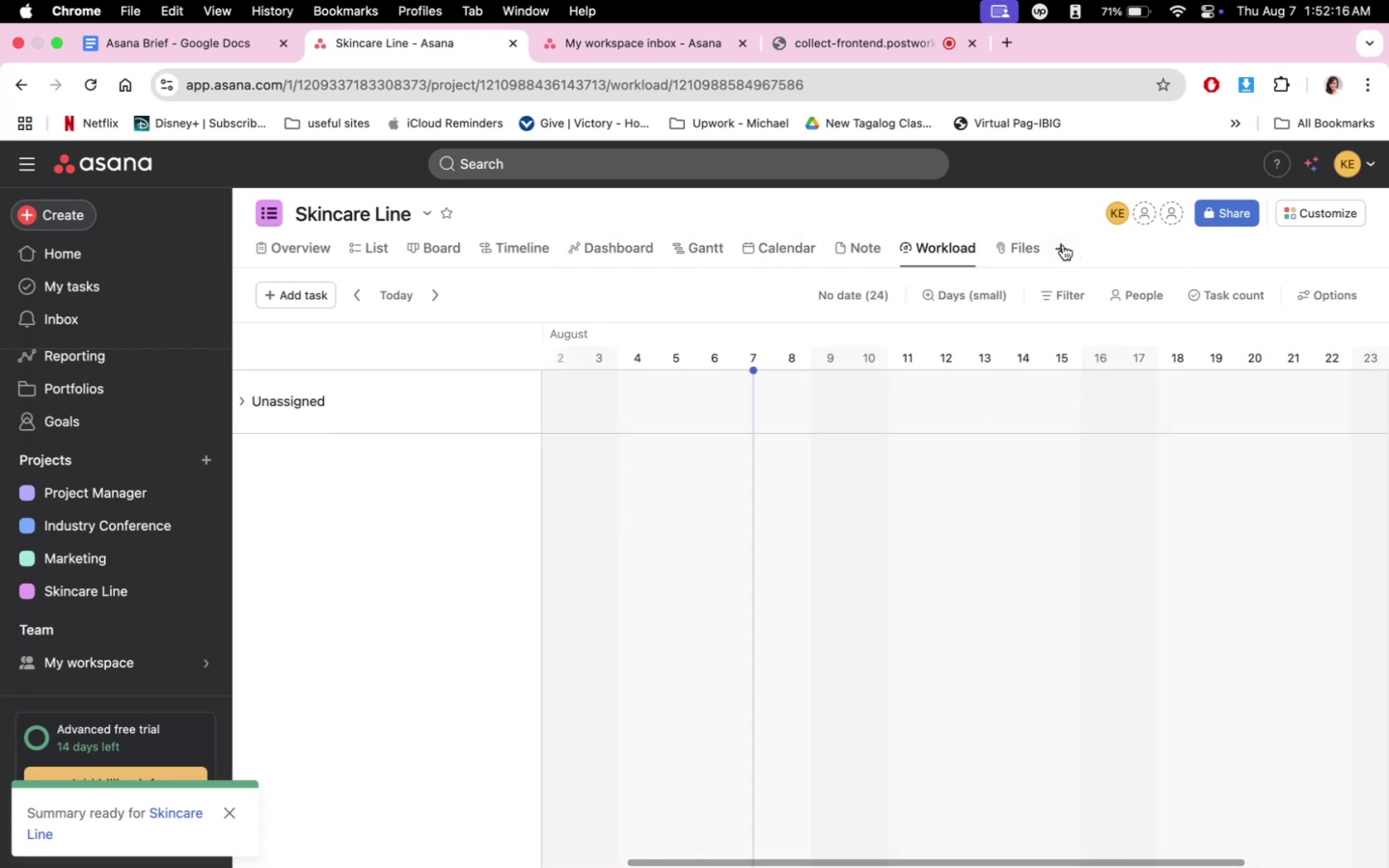 
left_click([1053, 245])
 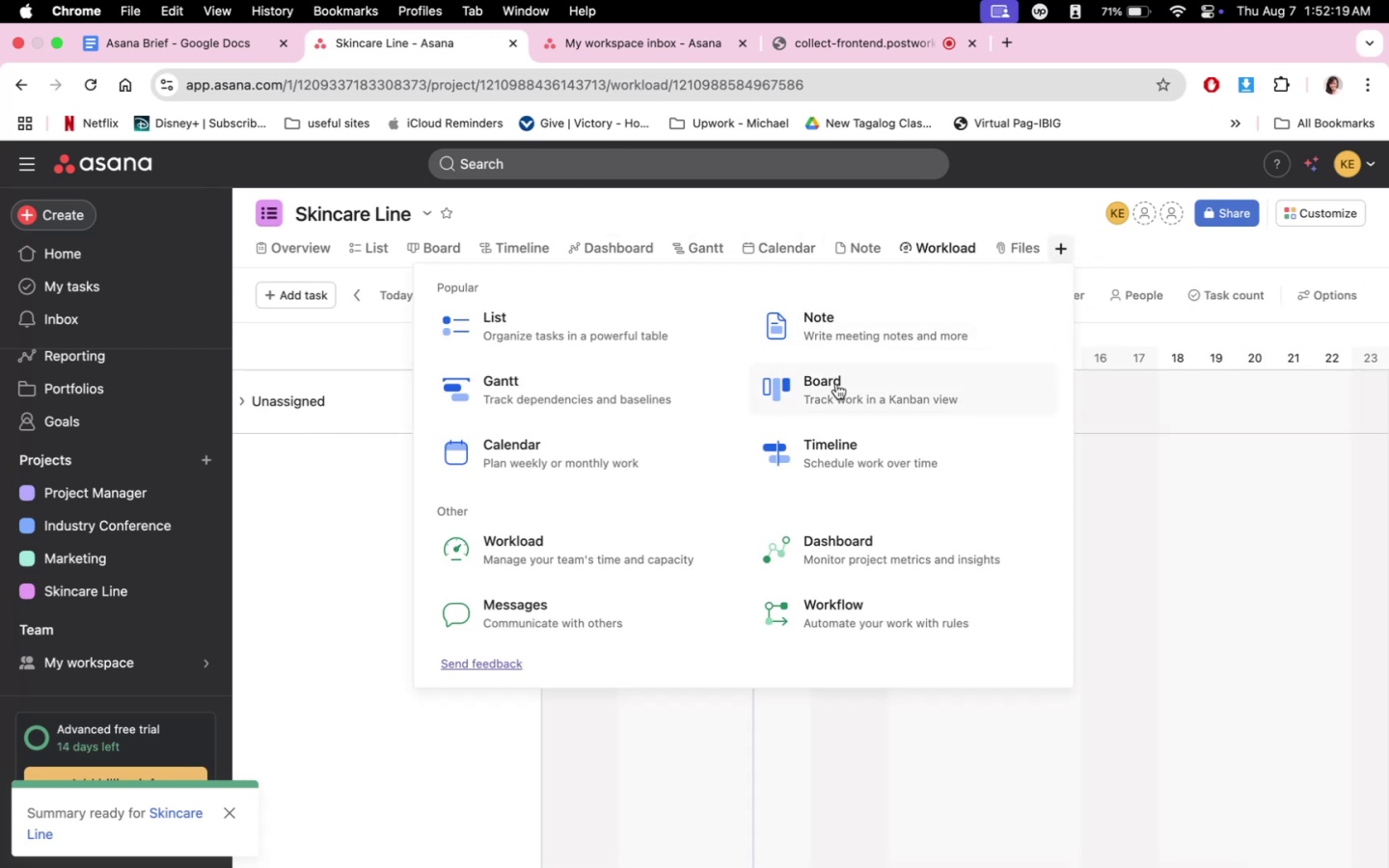 
left_click([835, 386])
 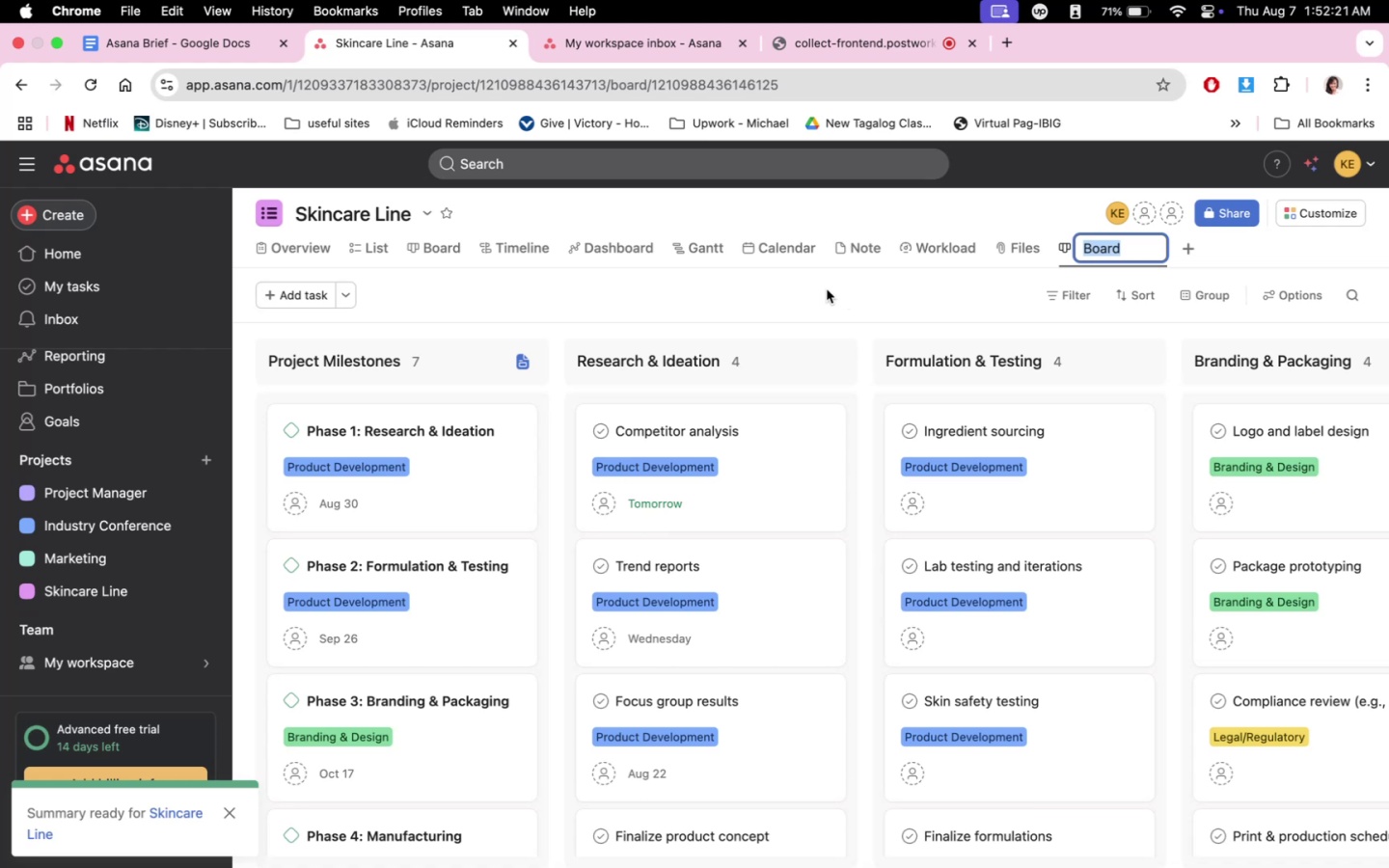 
left_click([825, 298])
 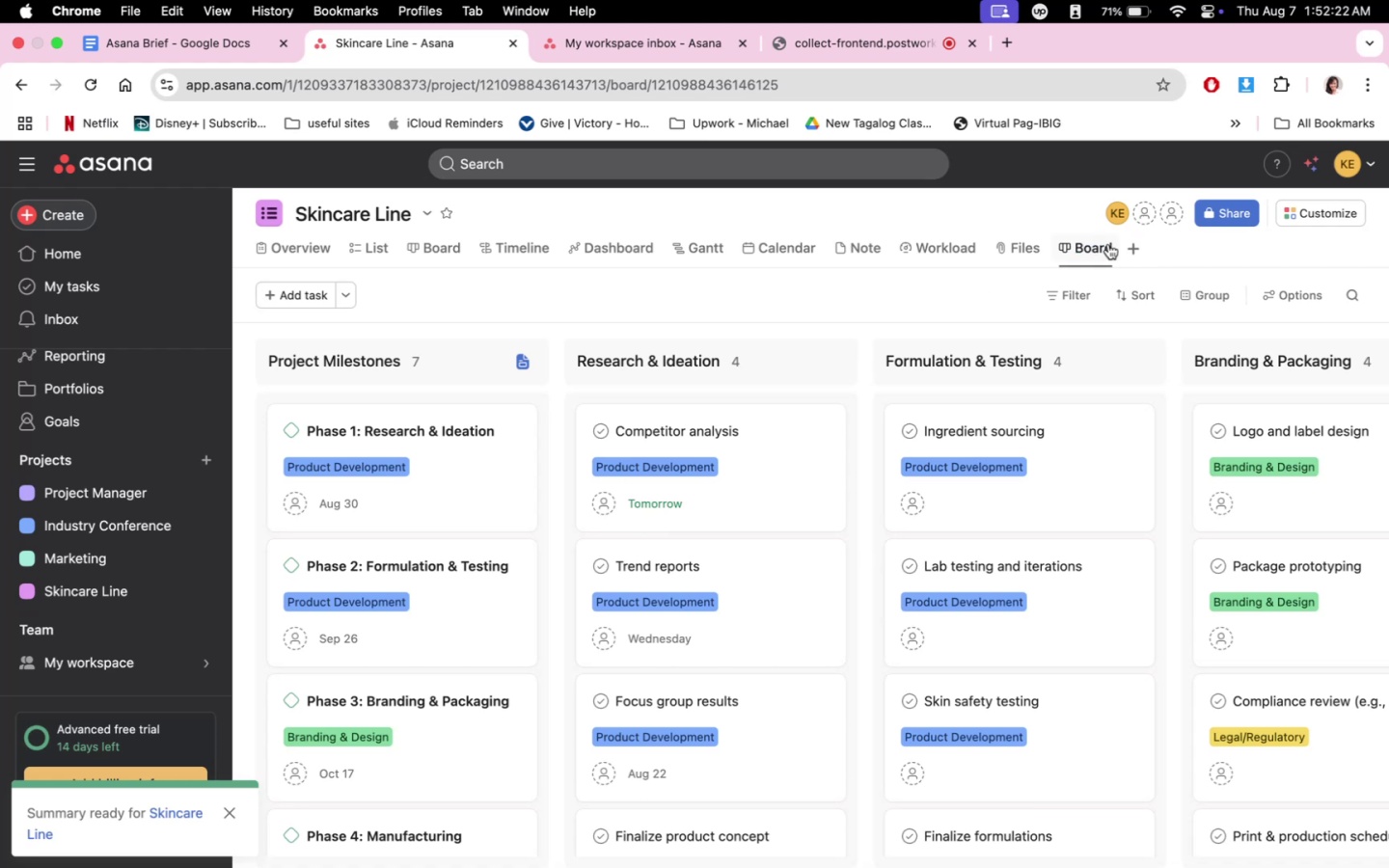 
left_click_drag(start_coordinate=[1106, 244], to_coordinate=[1063, 246])
 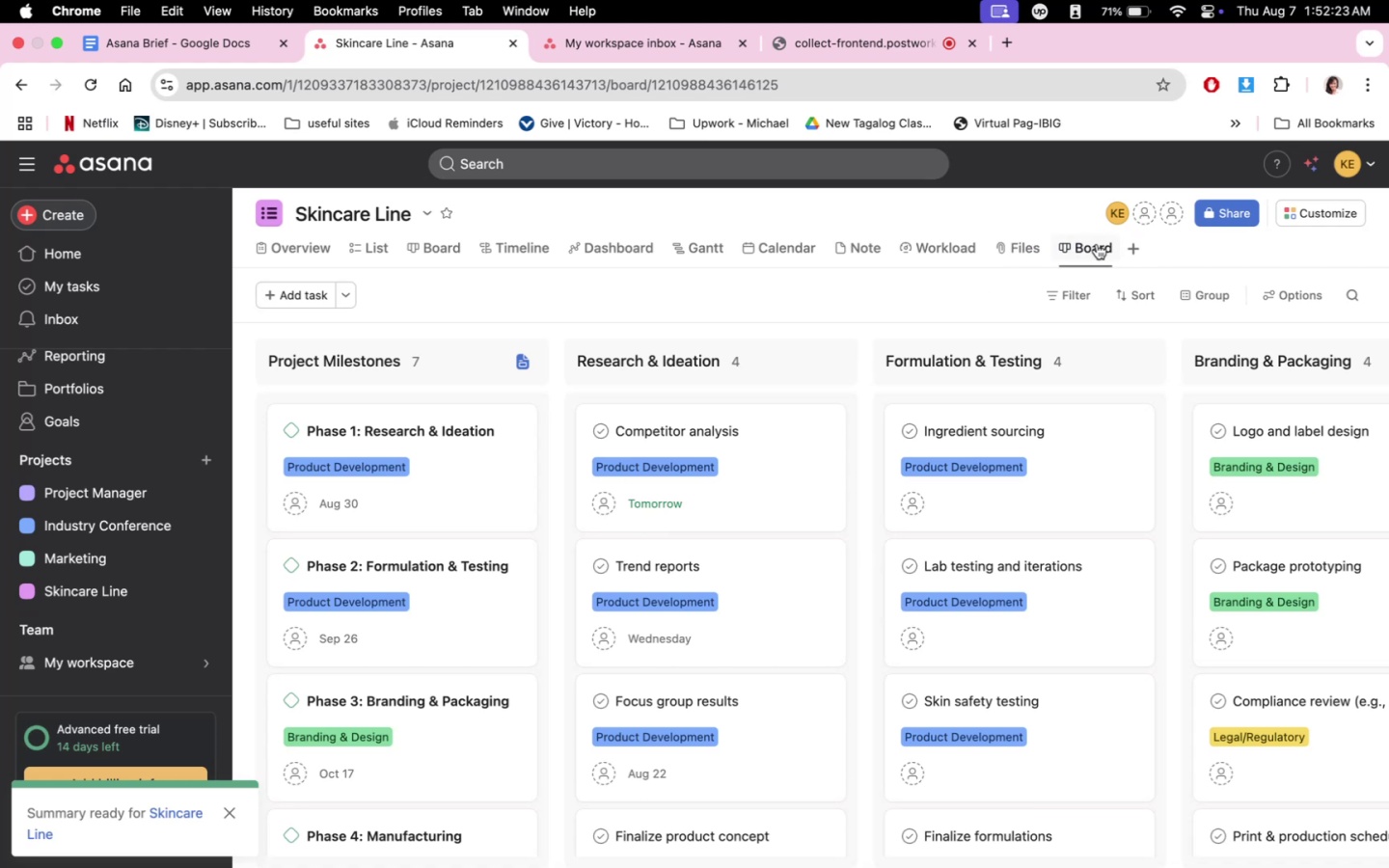 
left_click([1097, 244])
 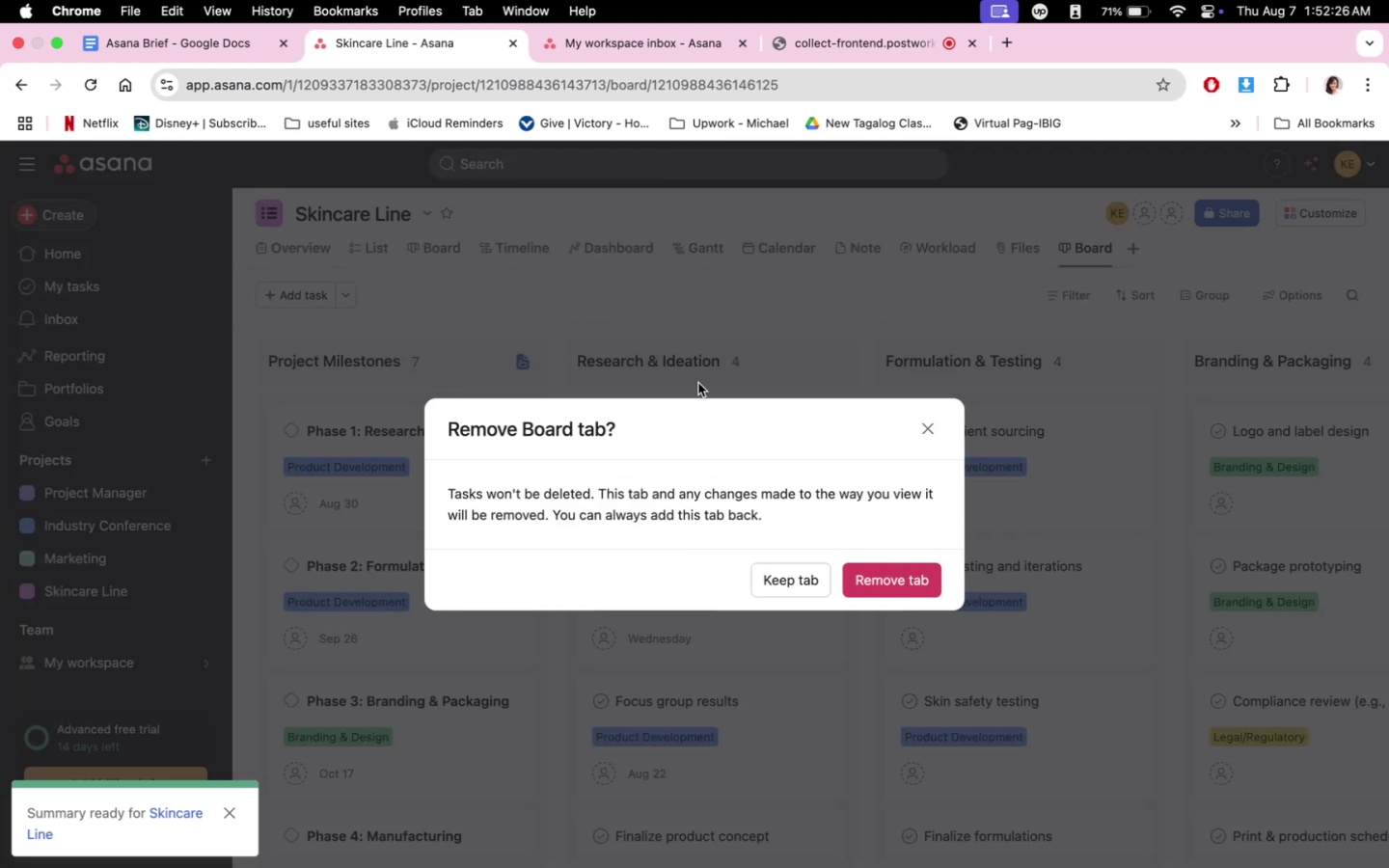 
left_click([912, 581])
 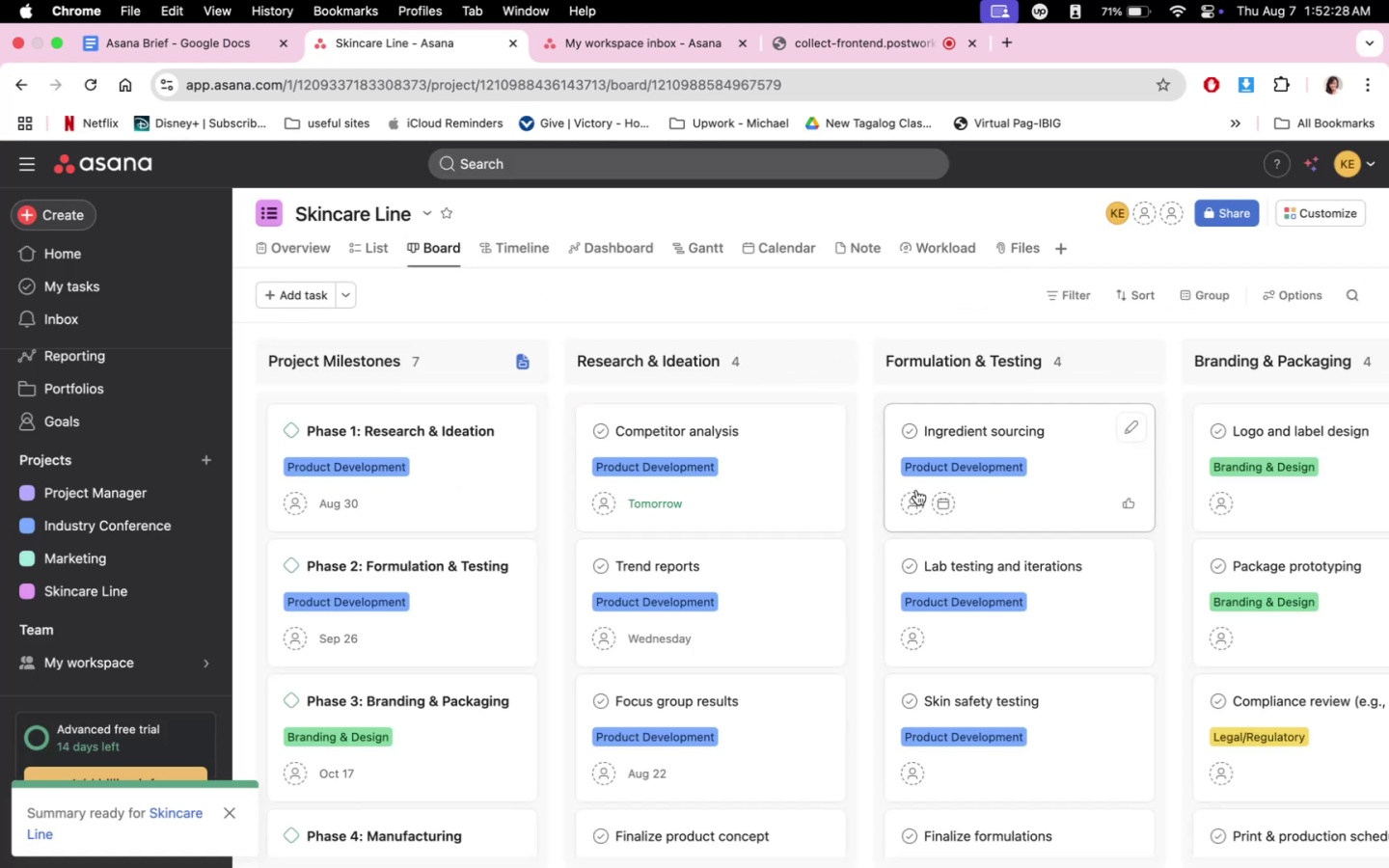 
scroll: coordinate [896, 671], scroll_direction: up, amount: 7.0
 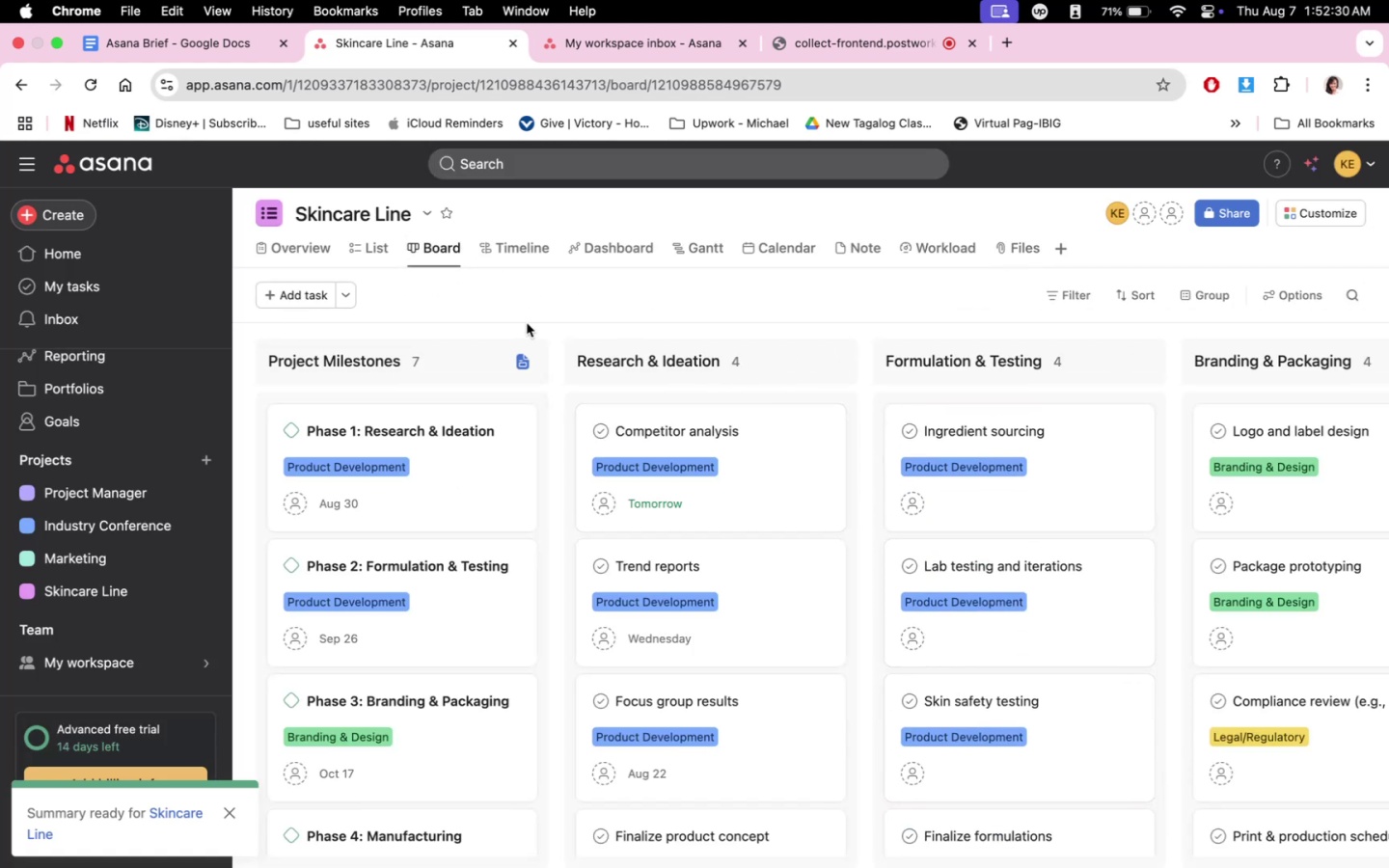 
scroll: coordinate [500, 698], scroll_direction: down, amount: 30.0
 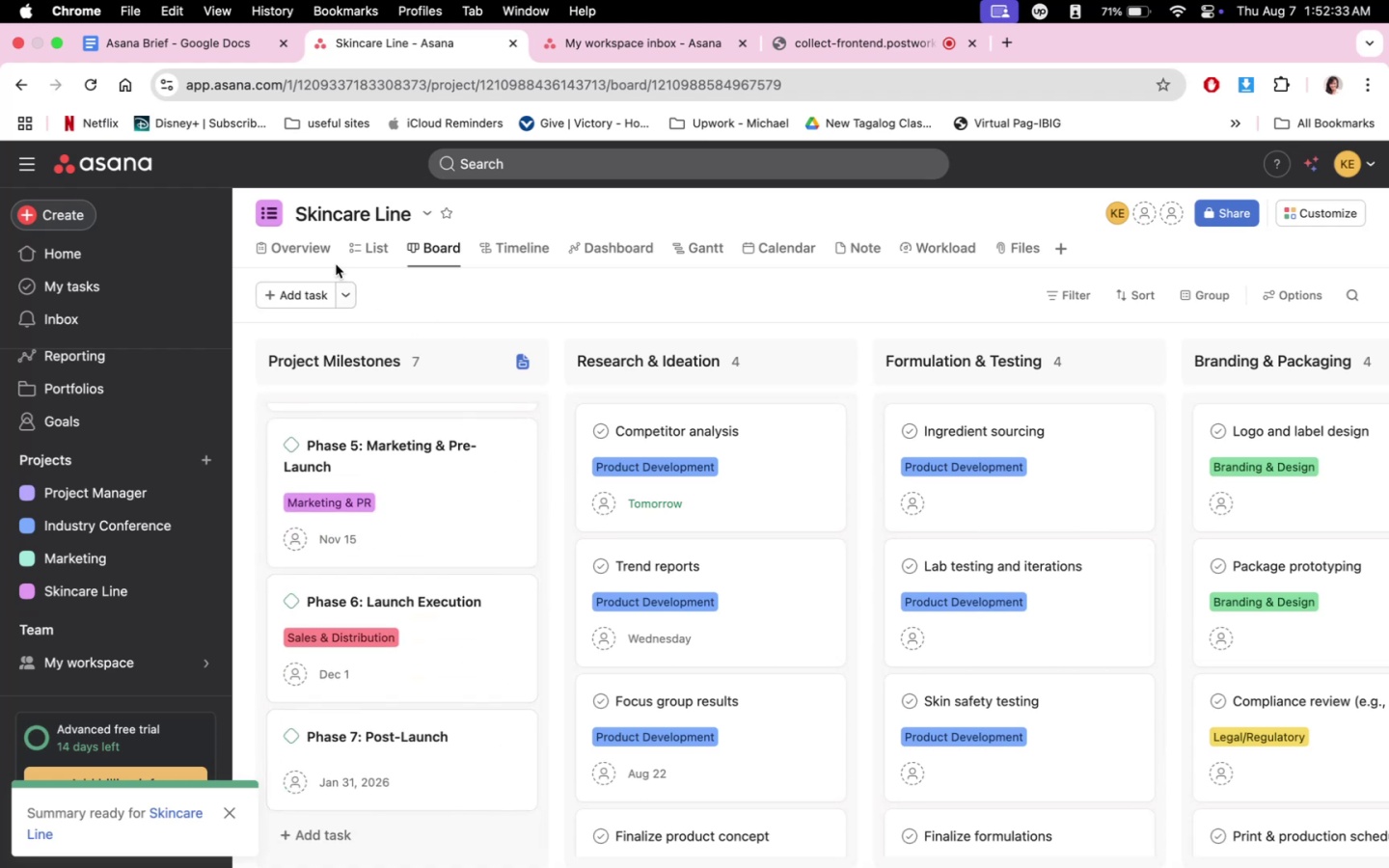 
left_click([316, 247])
 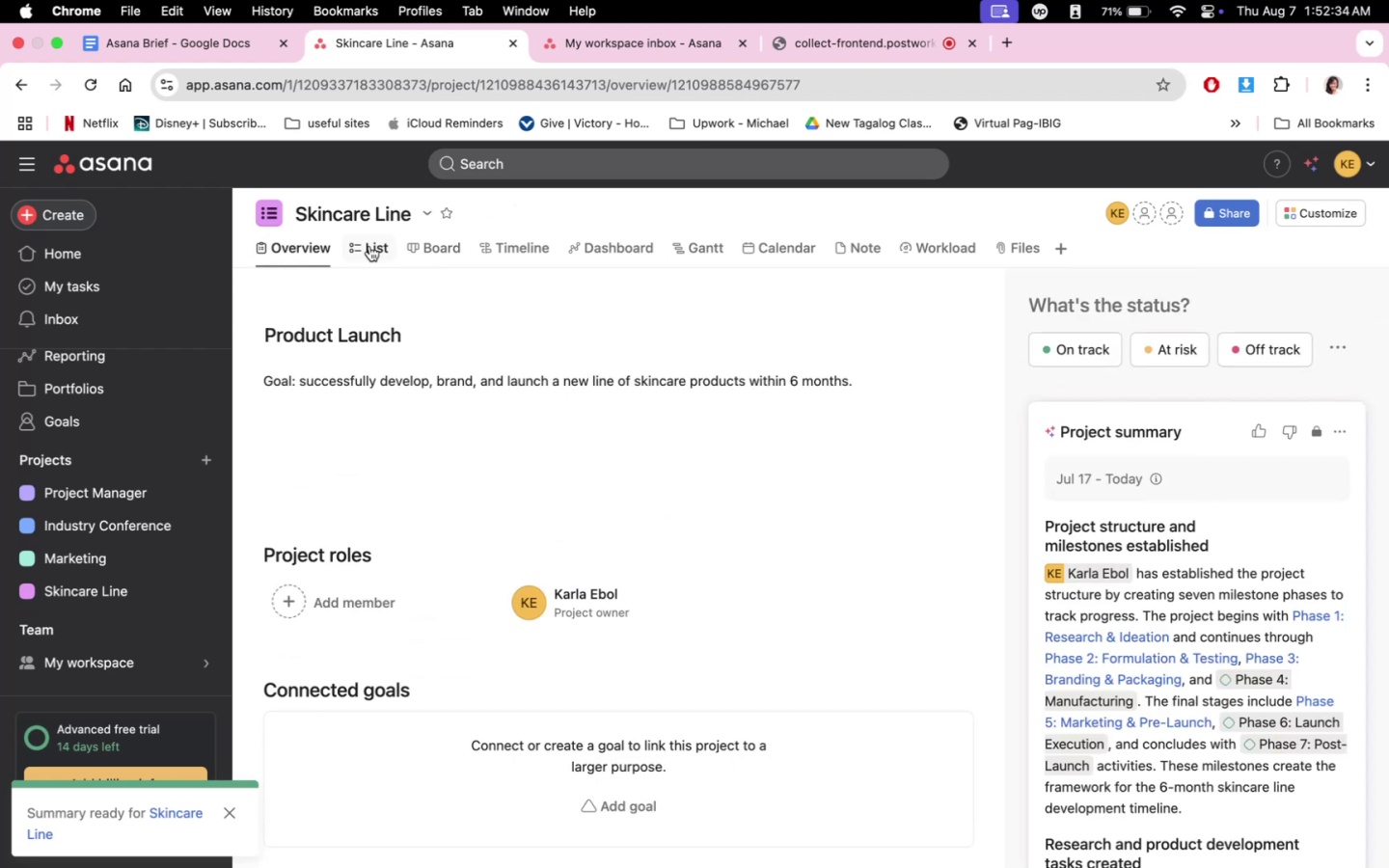 
left_click([368, 246])
 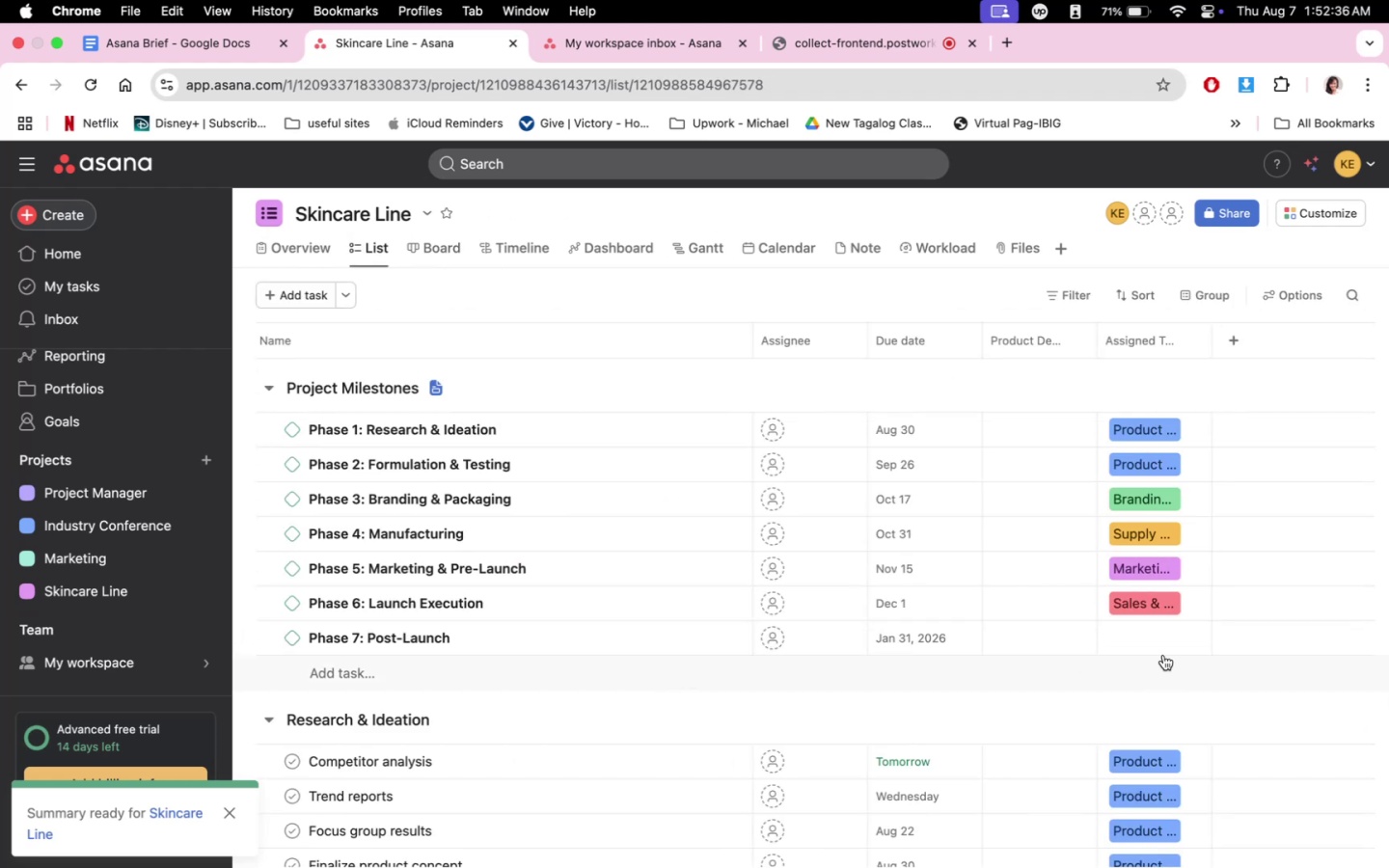 
left_click([1159, 638])
 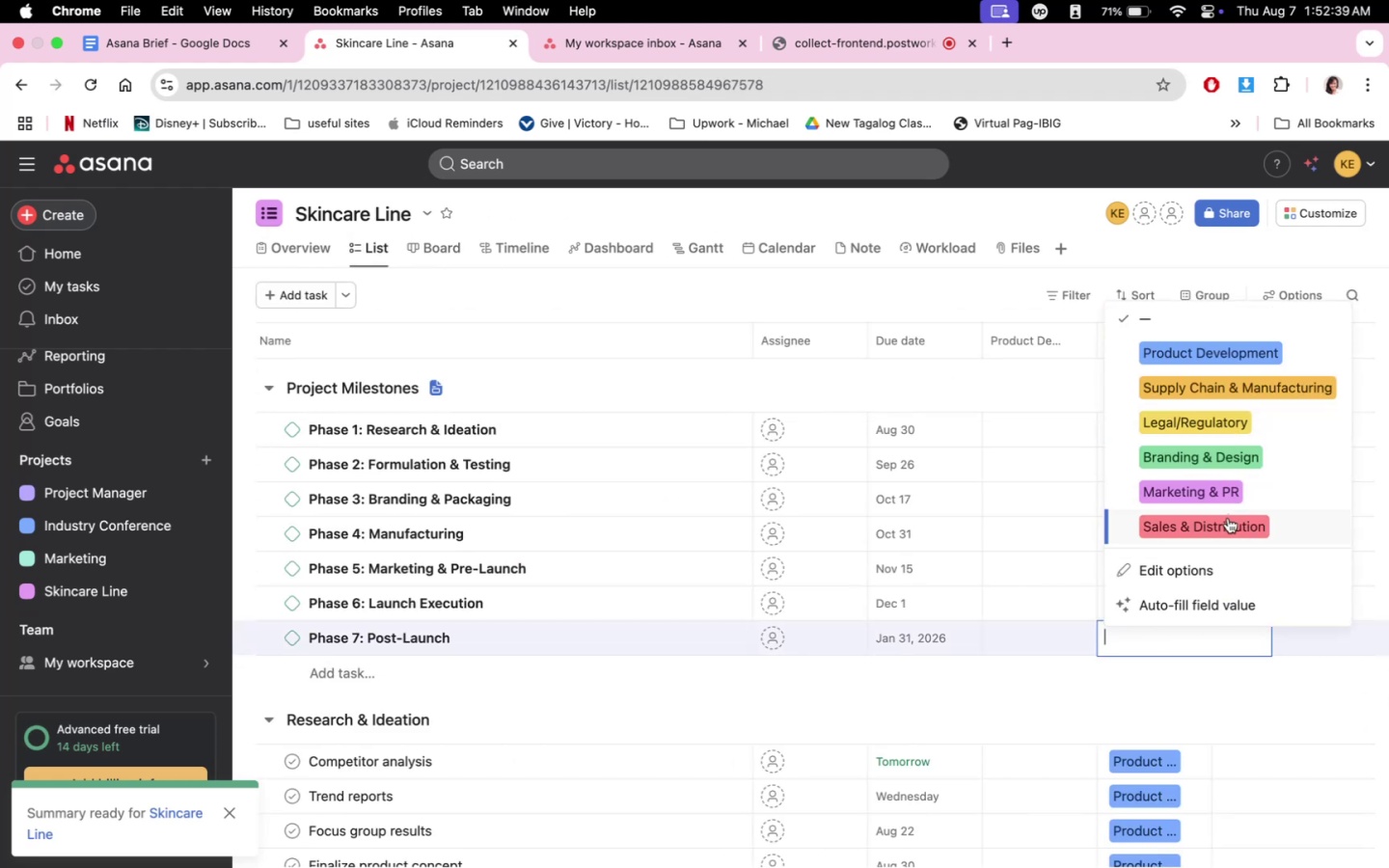 
scroll: coordinate [1014, 757], scroll_direction: down, amount: 27.0
 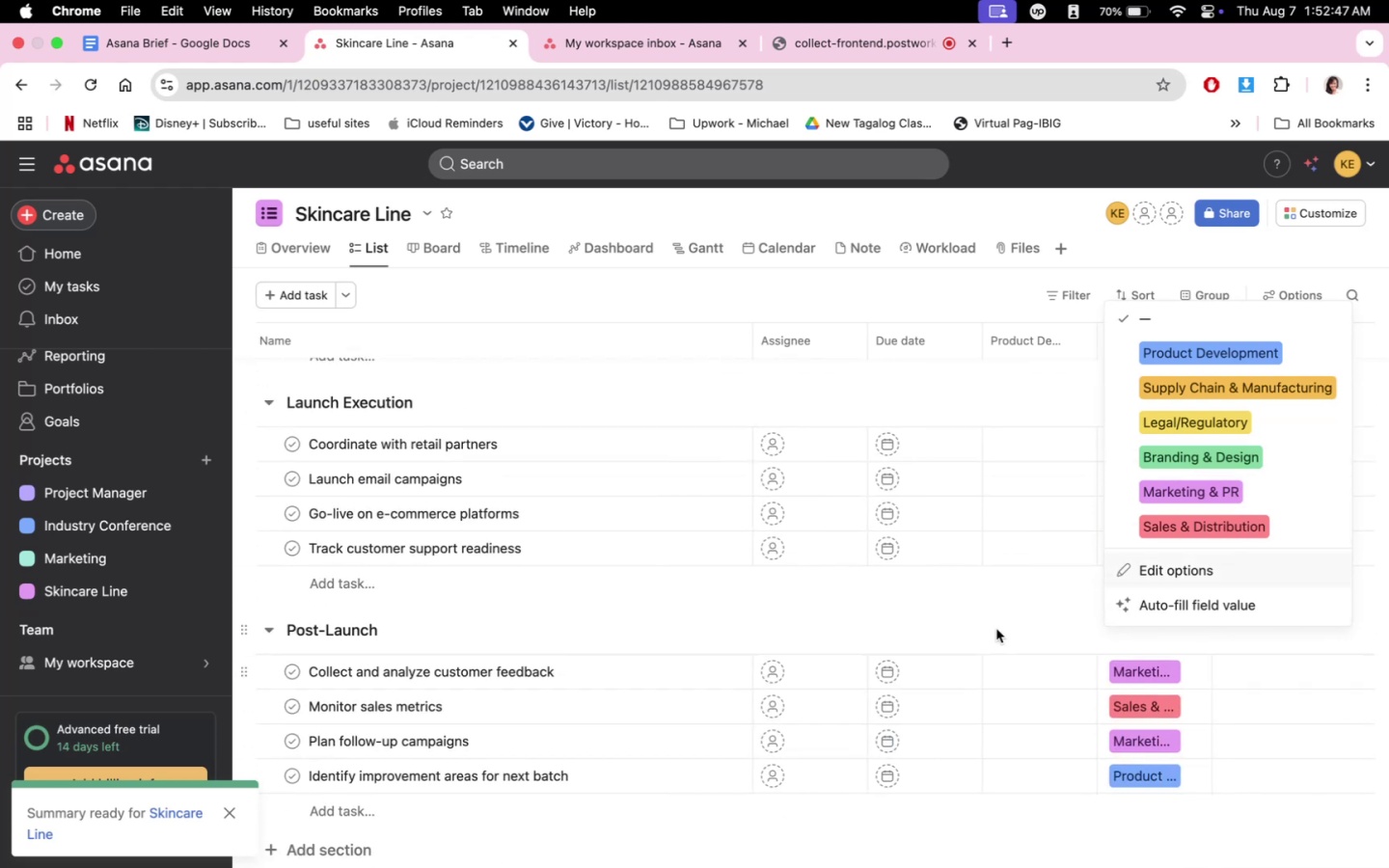 
wait(10.18)
 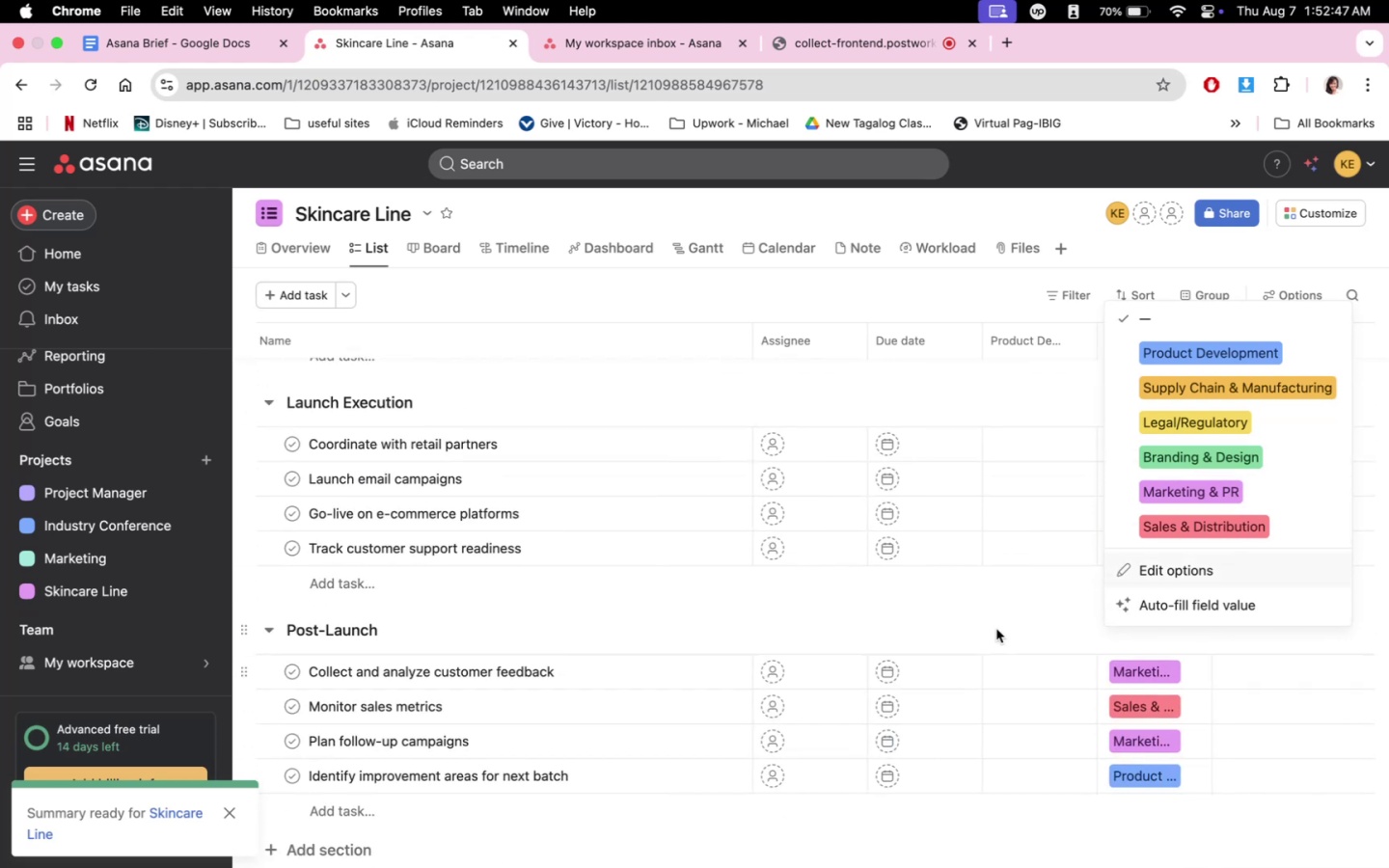 
left_click([1226, 520])
 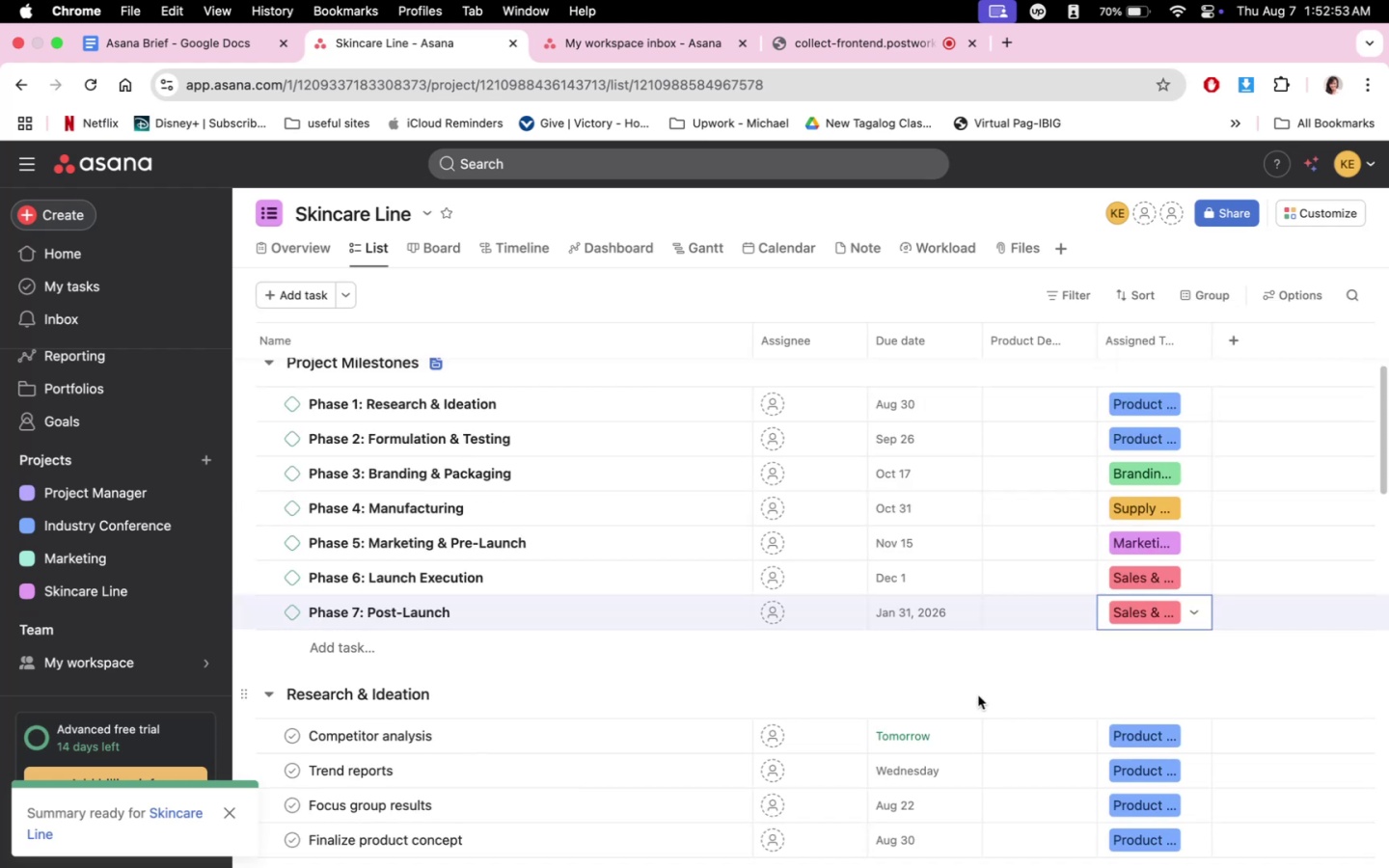 
left_click([978, 695])
 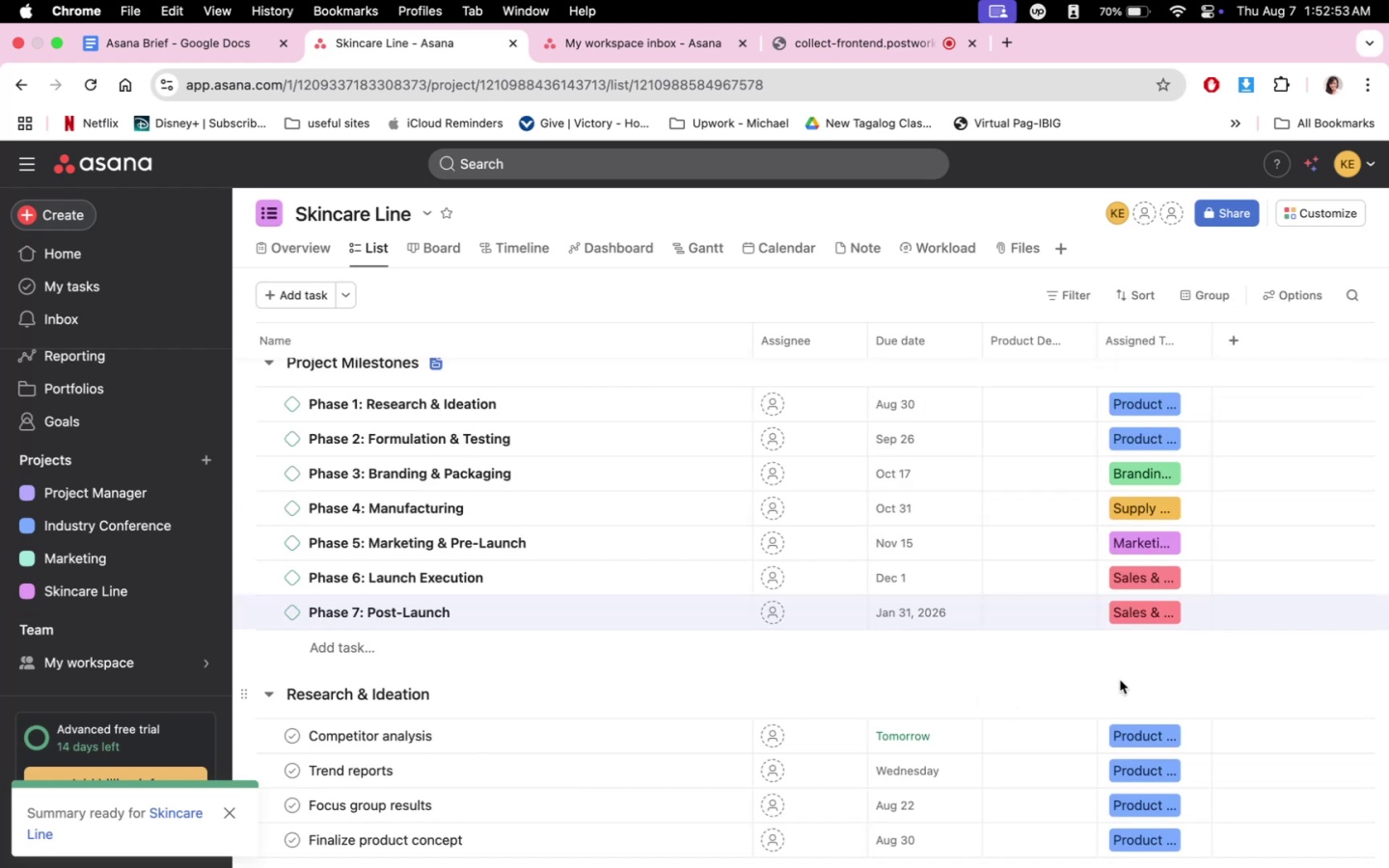 
scroll: coordinate [1107, 697], scroll_direction: up, amount: 1.0
 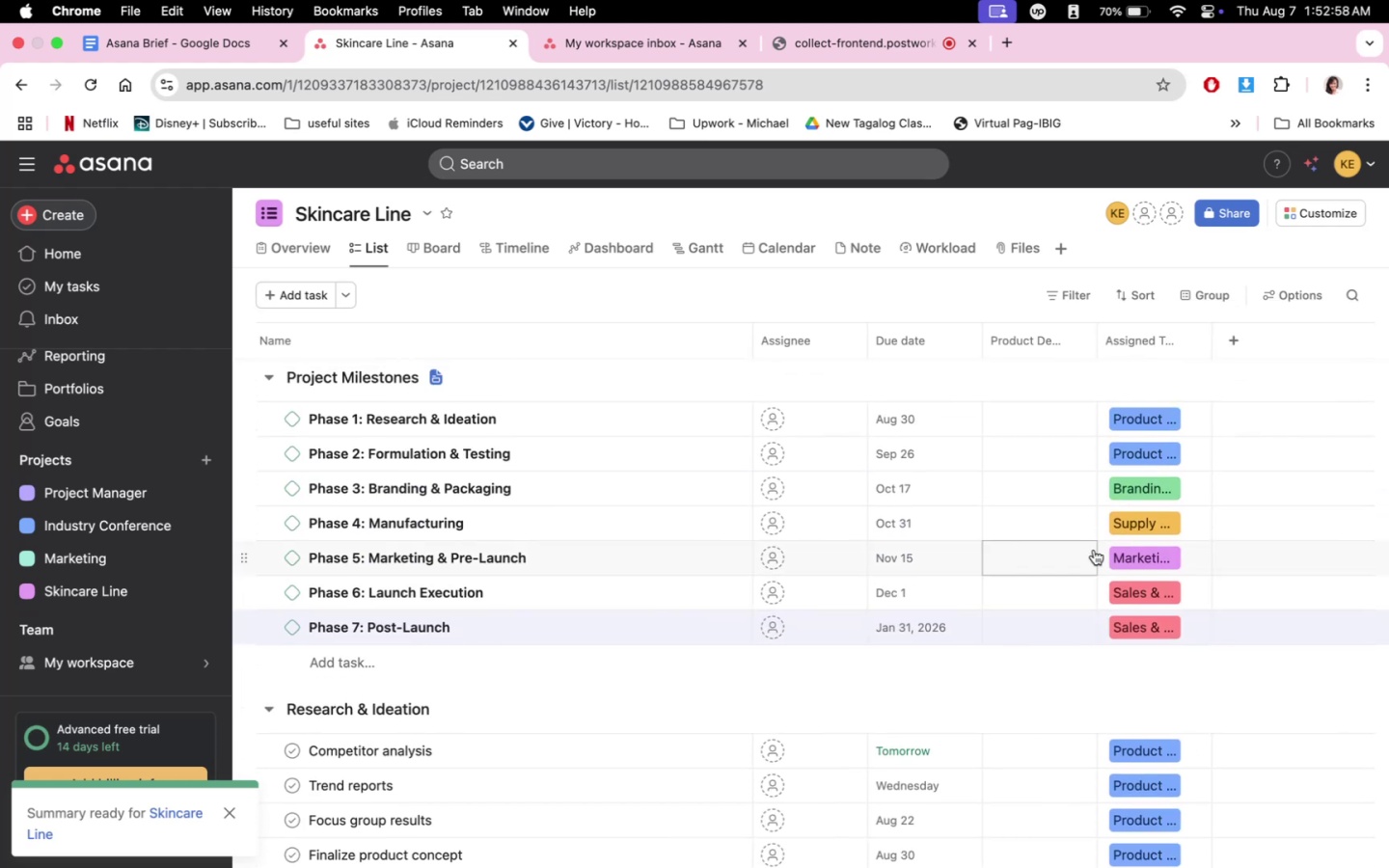 
wait(6.16)
 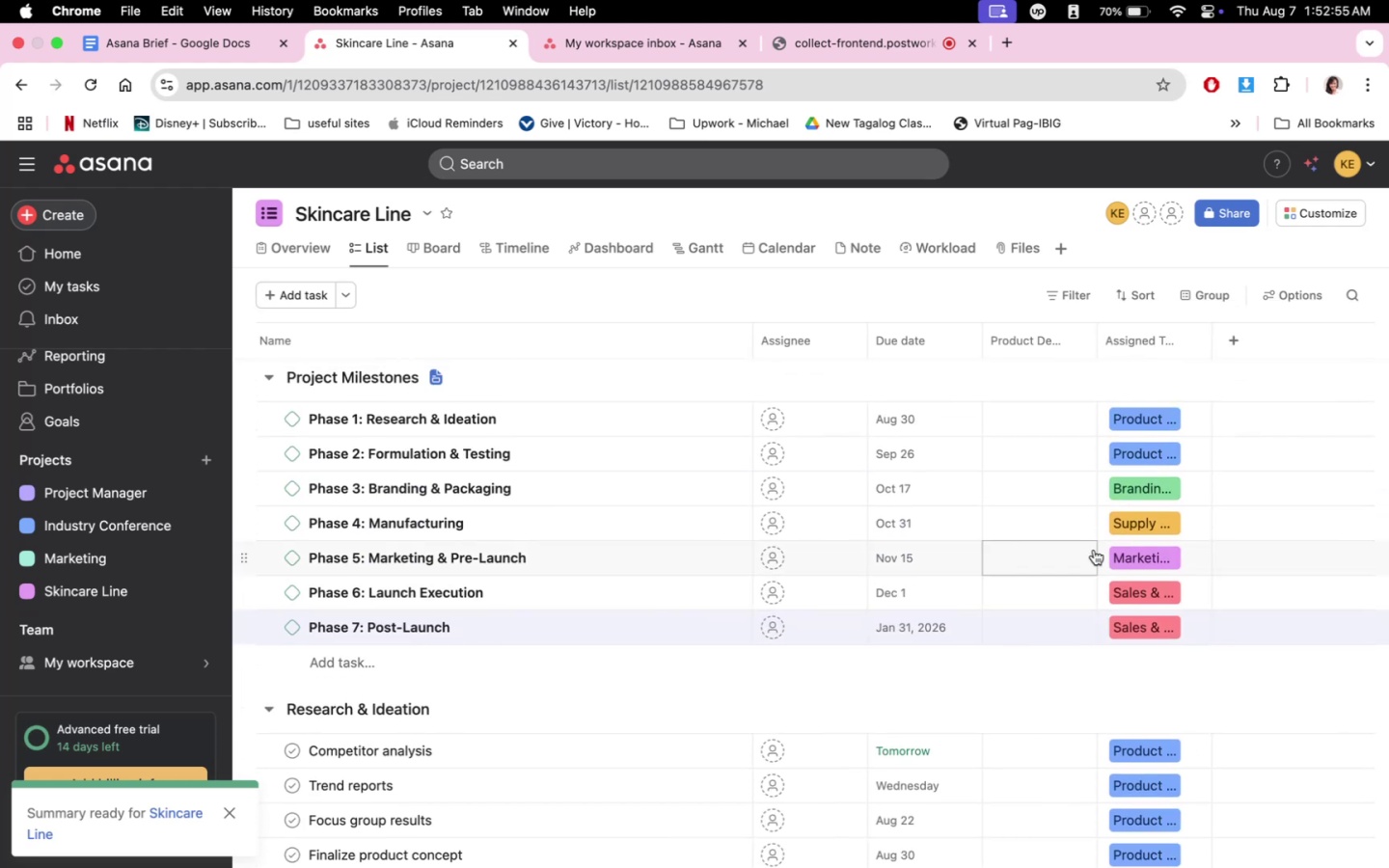 
left_click([181, 57])
 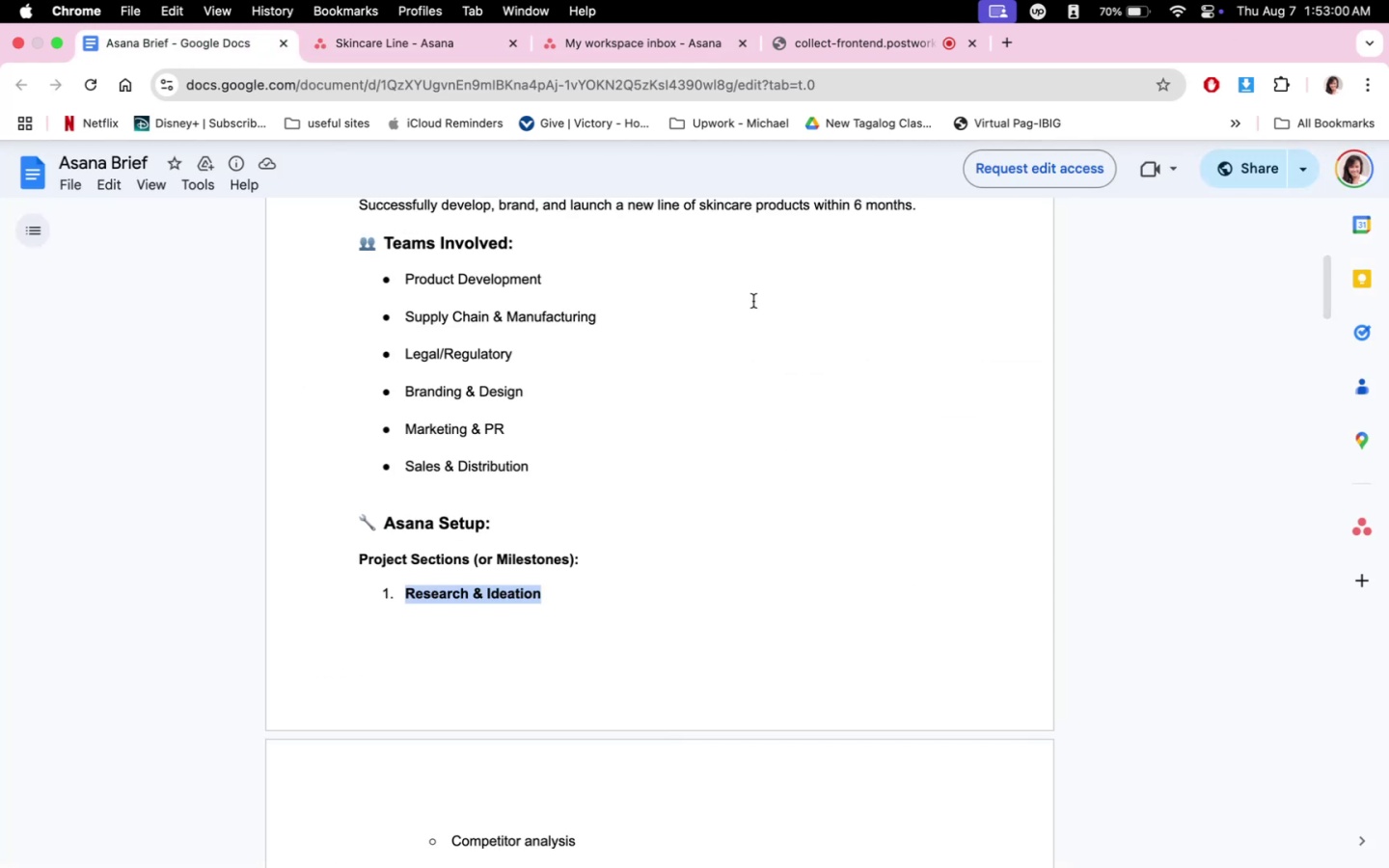 
scroll: coordinate [794, 563], scroll_direction: up, amount: 11.0
 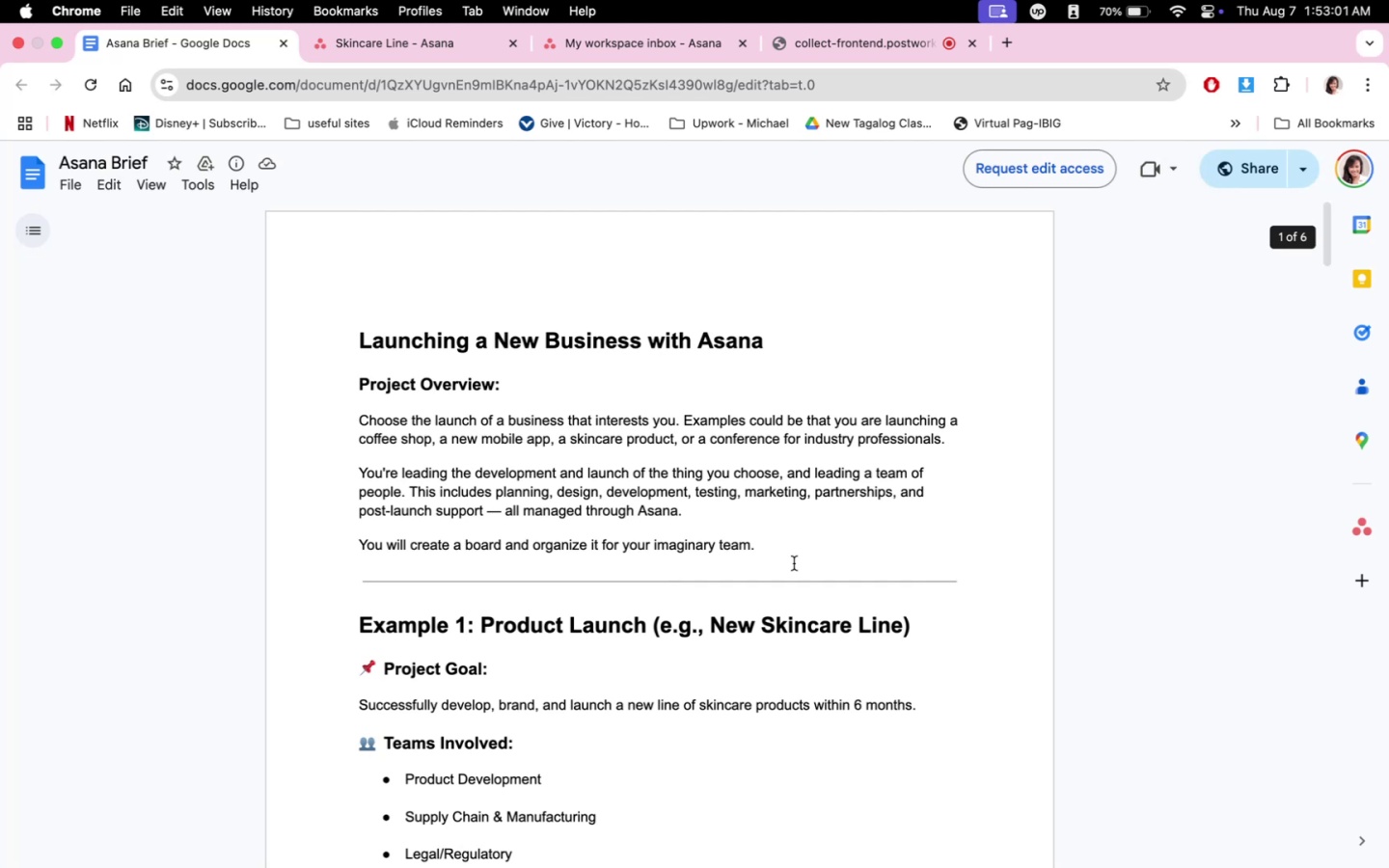 
scroll: coordinate [795, 633], scroll_direction: down, amount: 3.0
 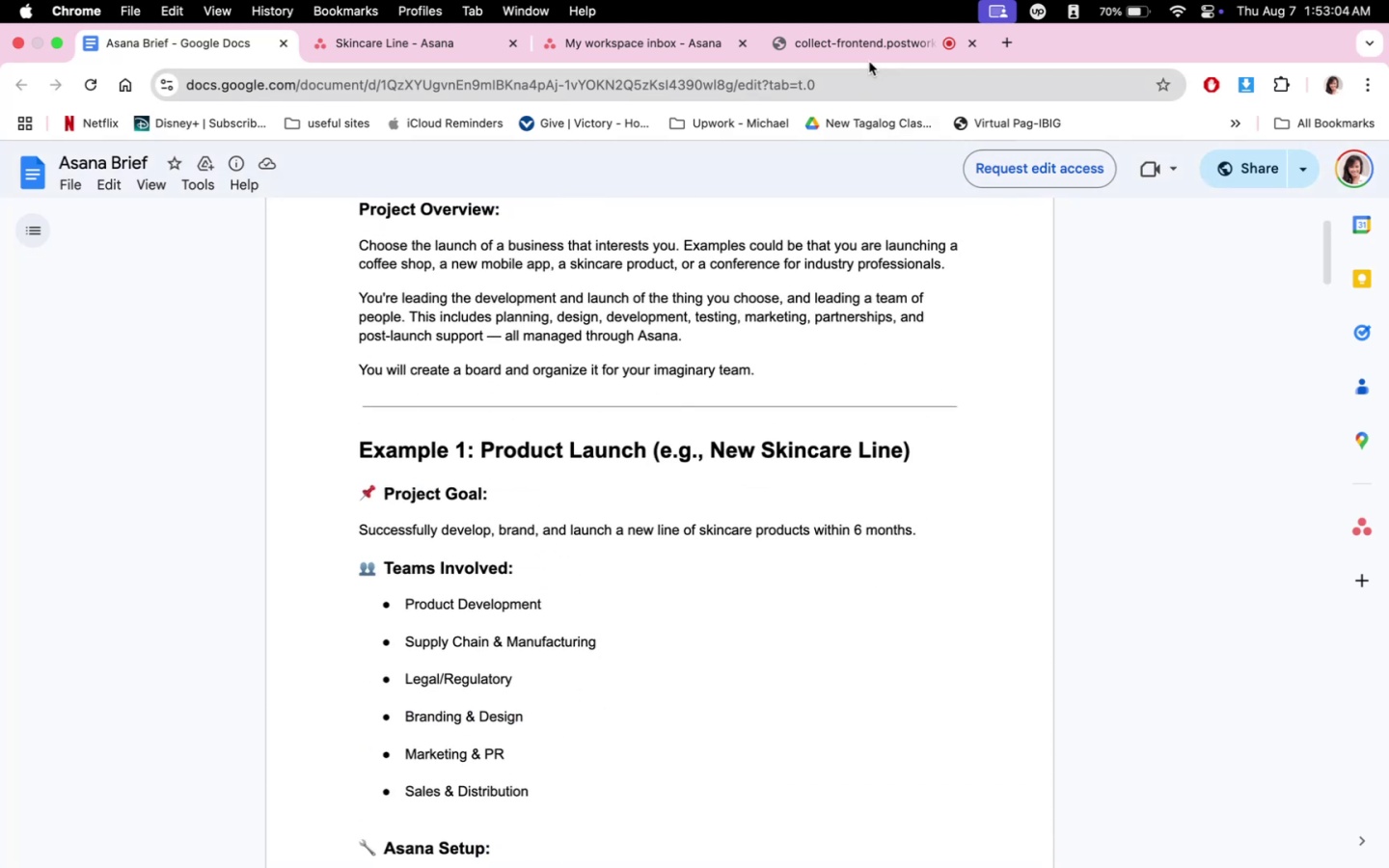 
left_click([862, 45])
 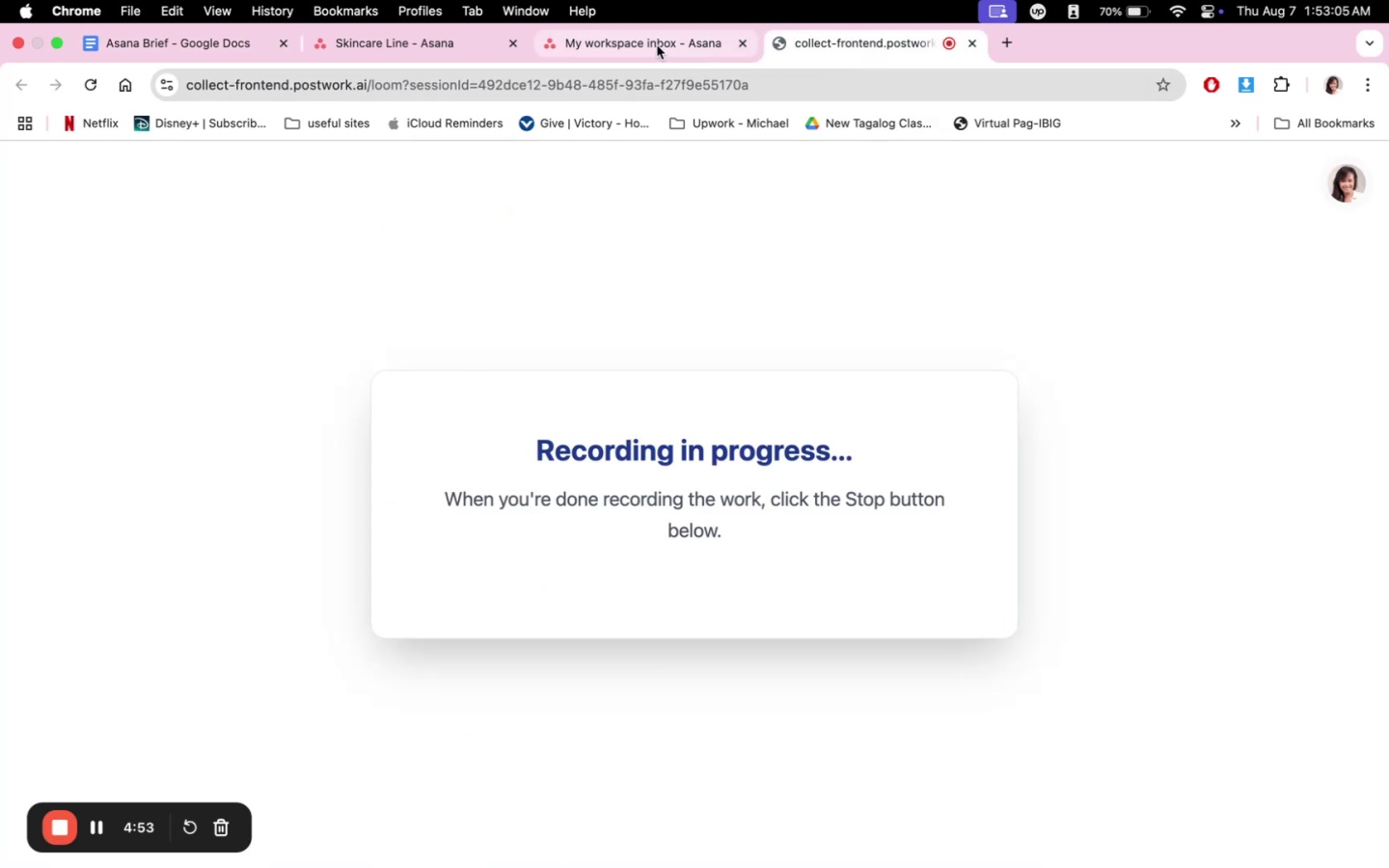 
left_click([657, 45])
 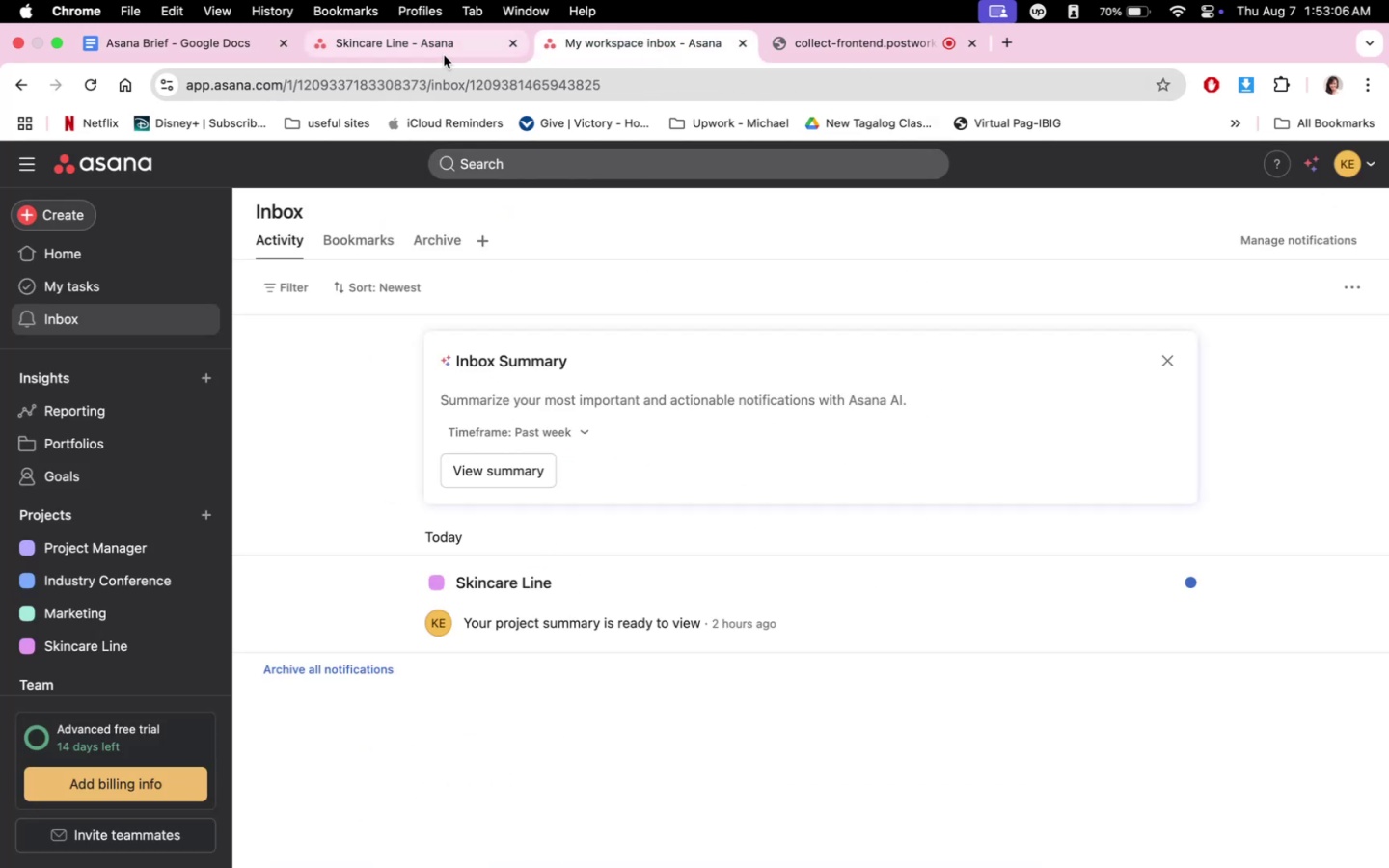 
double_click([444, 55])
 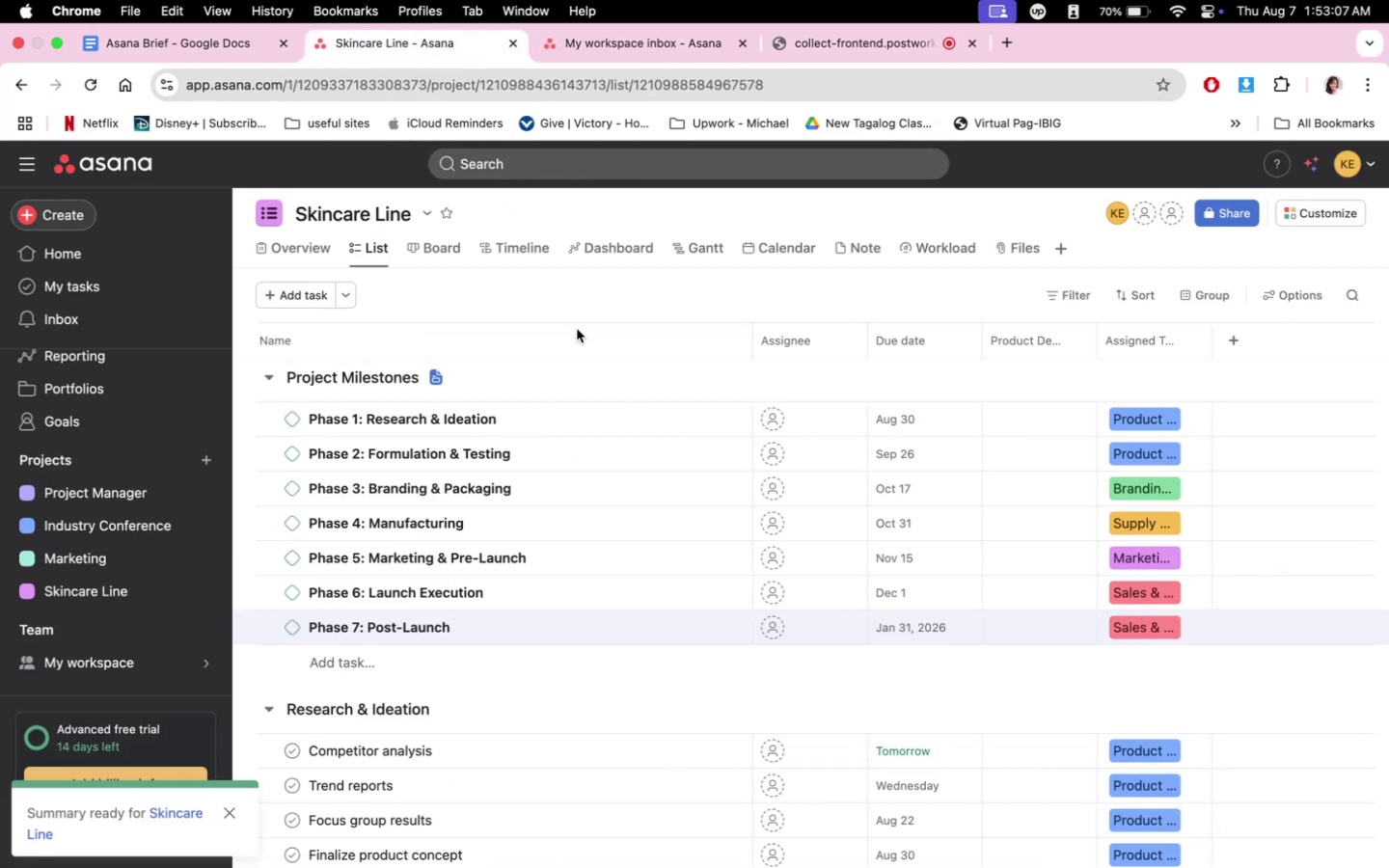 
scroll: coordinate [682, 611], scroll_direction: down, amount: 6.0
 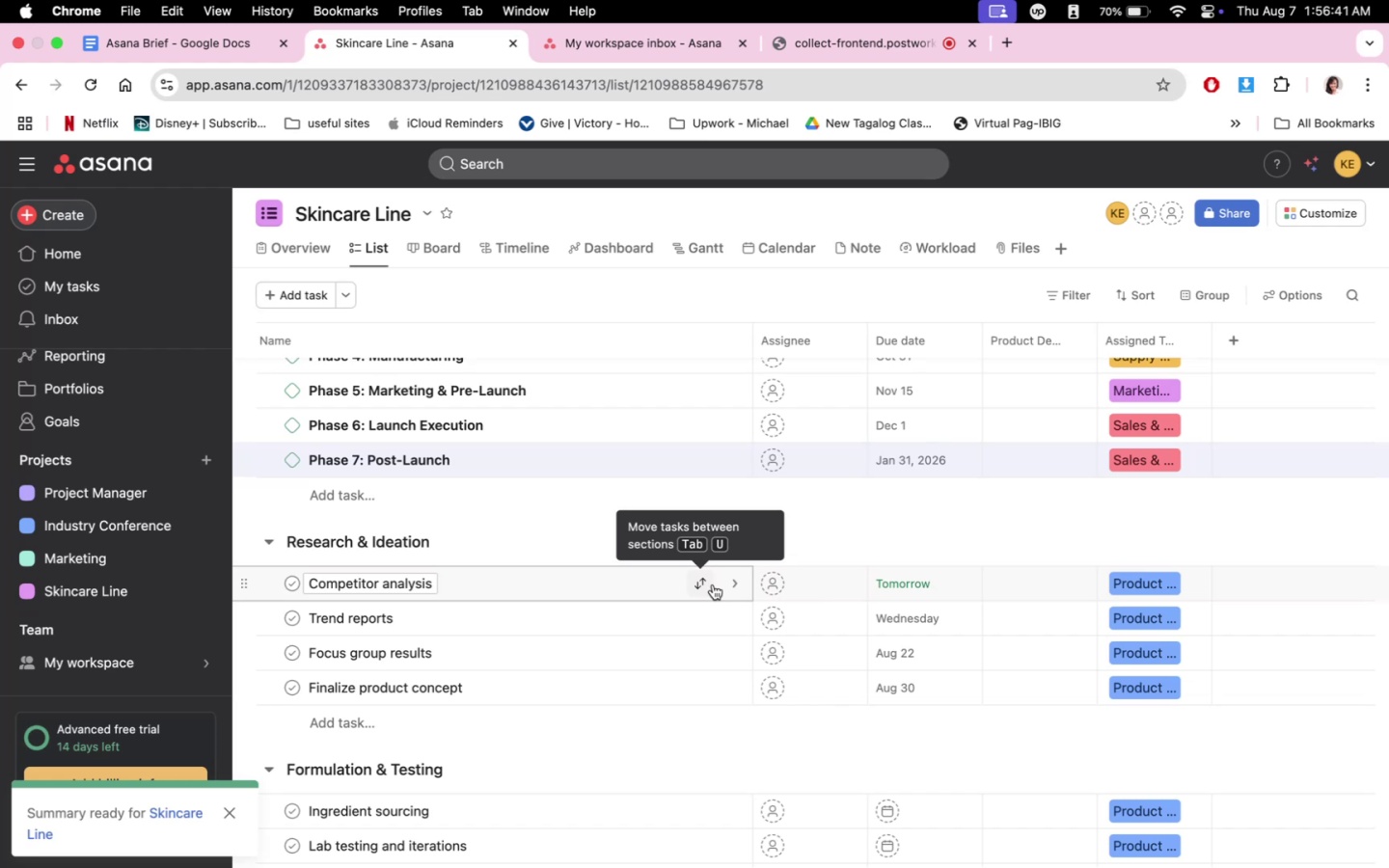 
wait(218.91)
 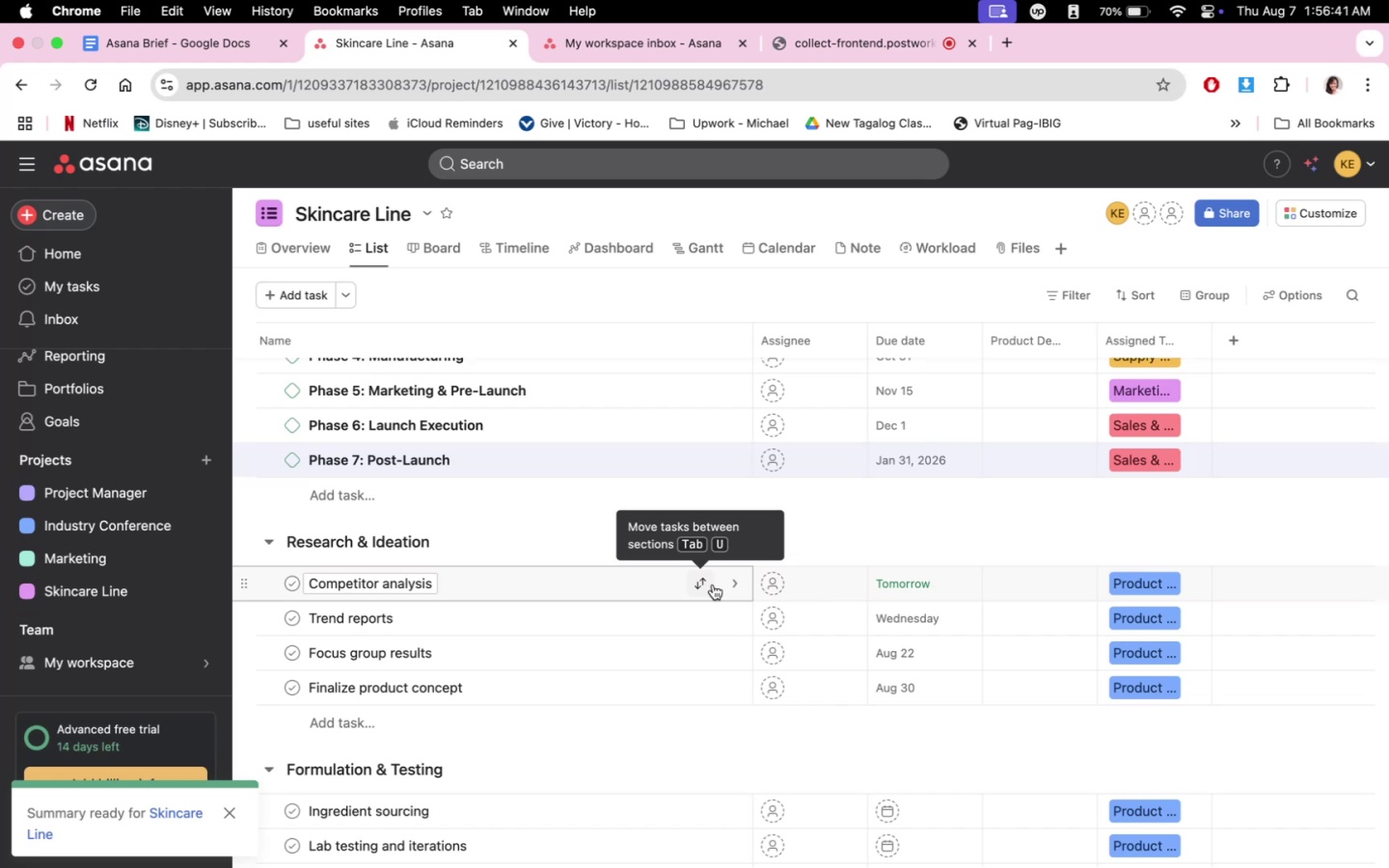 
scroll: coordinate [1058, 454], scroll_direction: down, amount: 7.0
 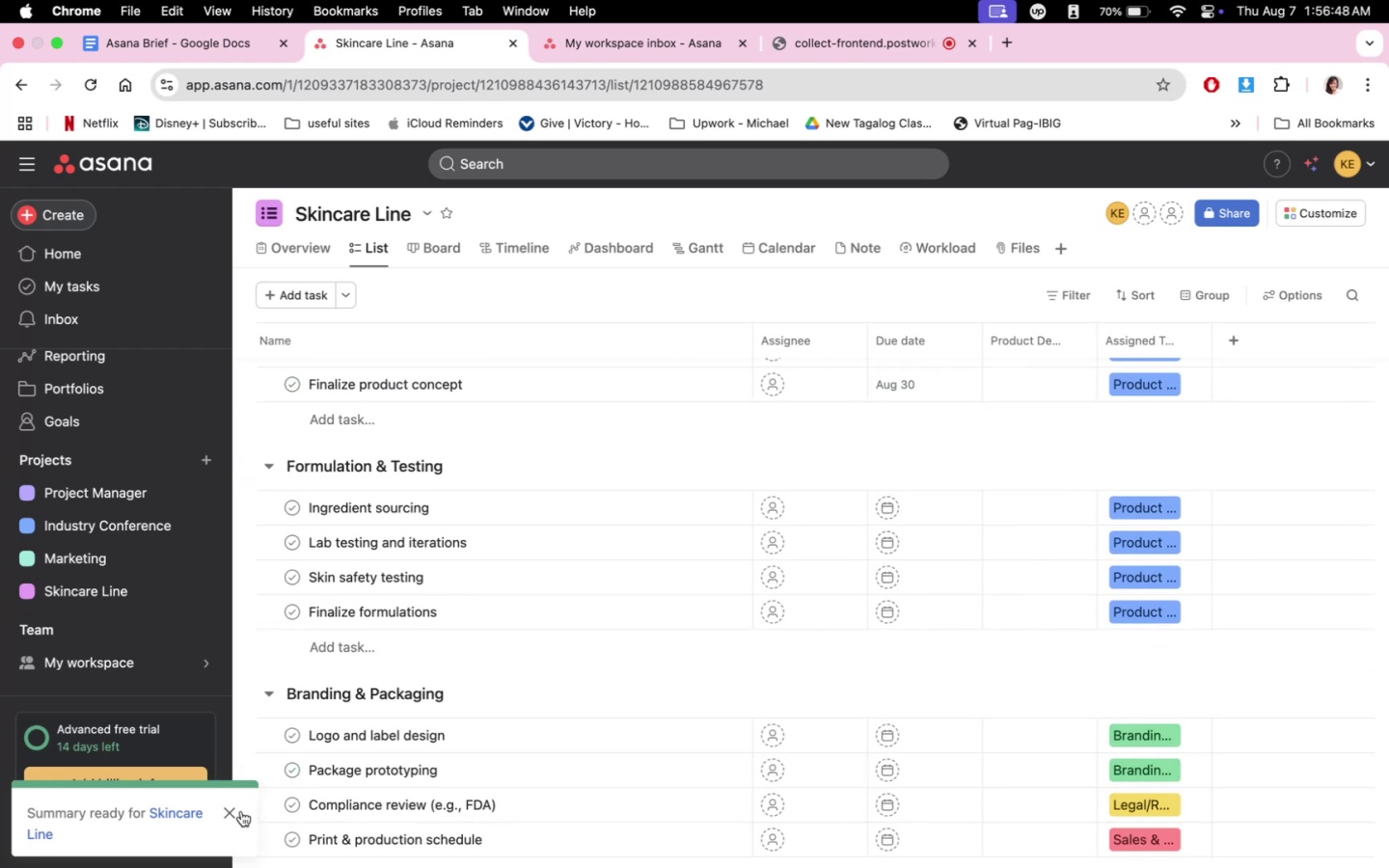 
left_click([236, 814])
 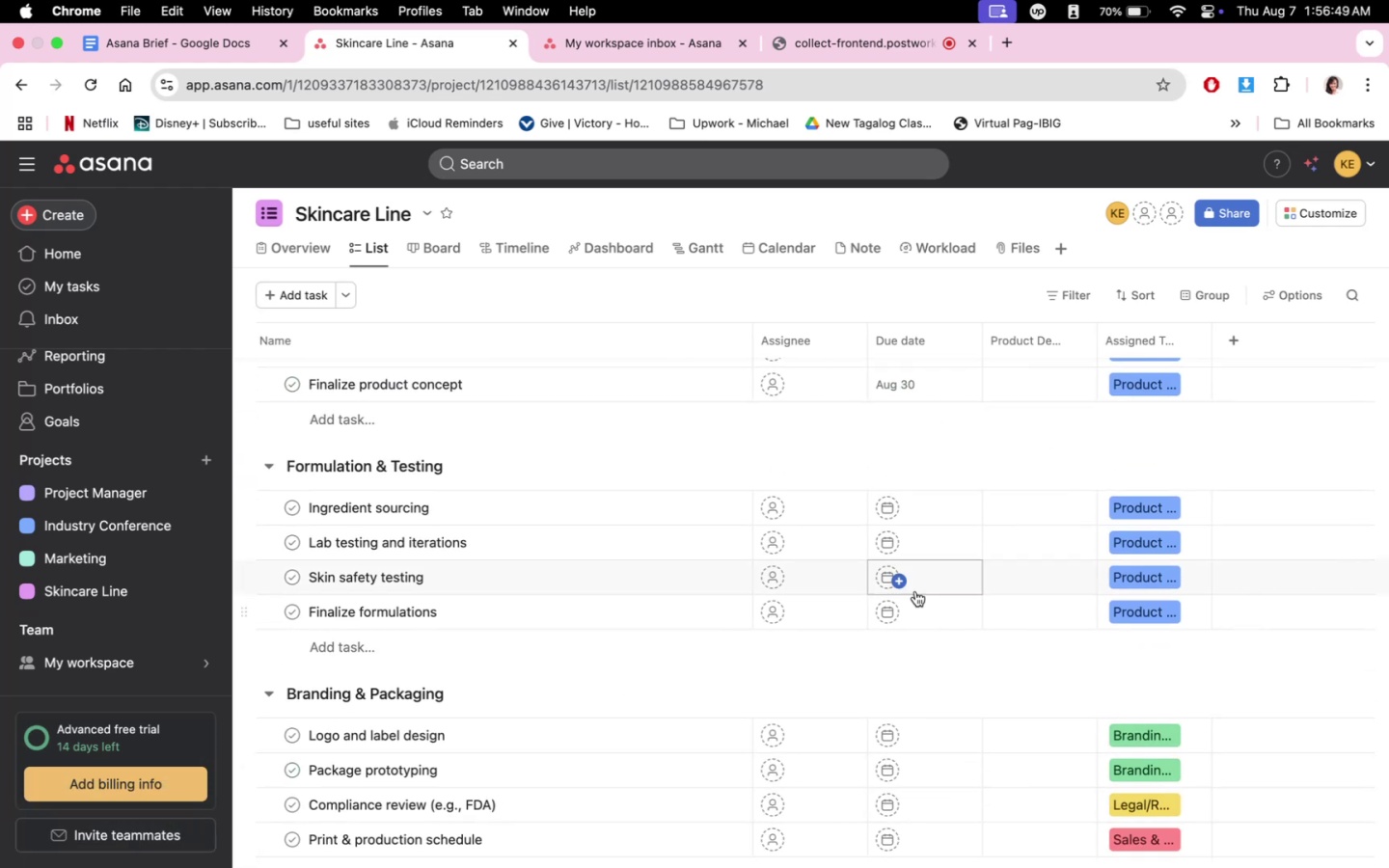 
scroll: coordinate [1045, 391], scroll_direction: down, amount: 9.0
 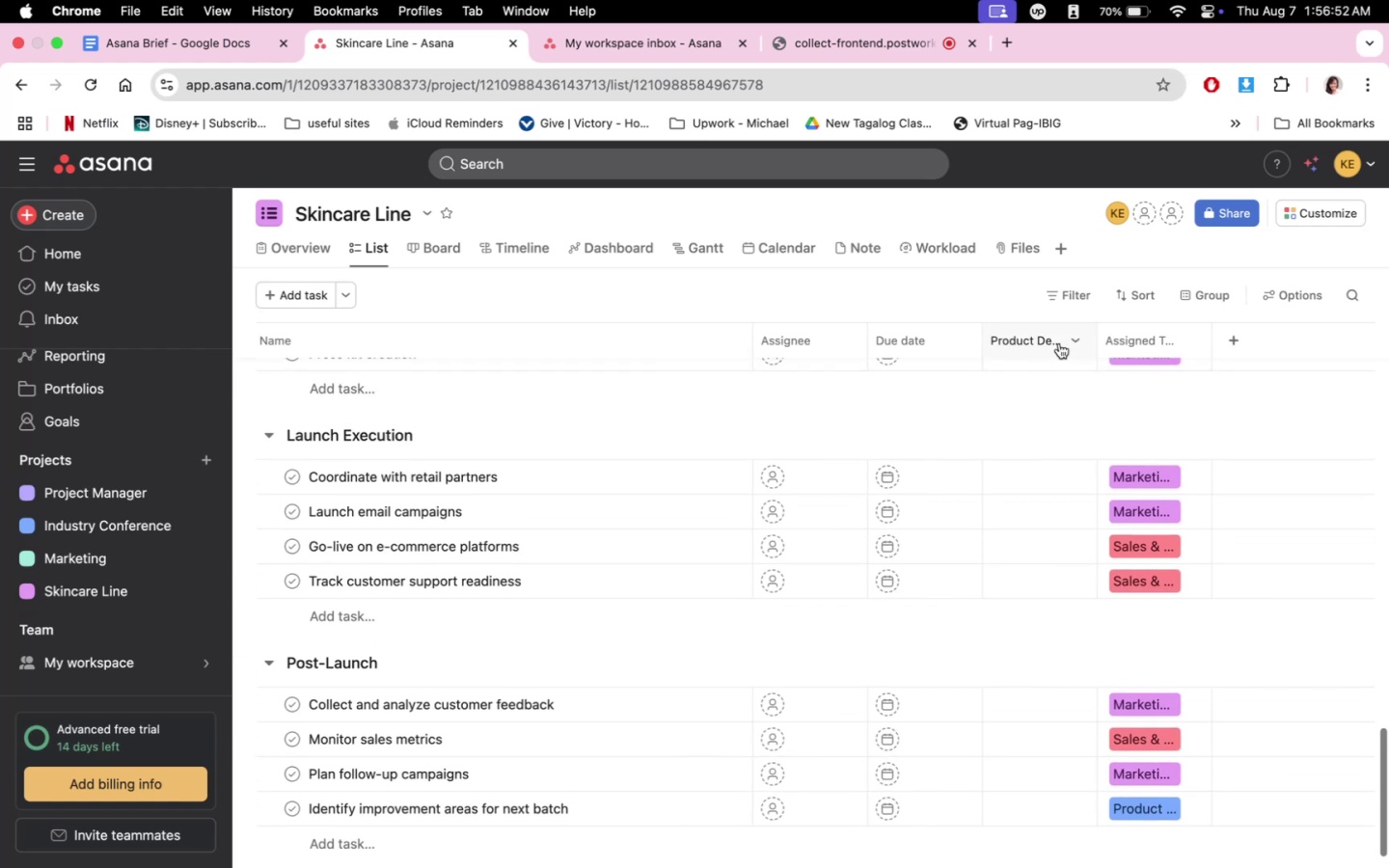 
left_click([1059, 341])
 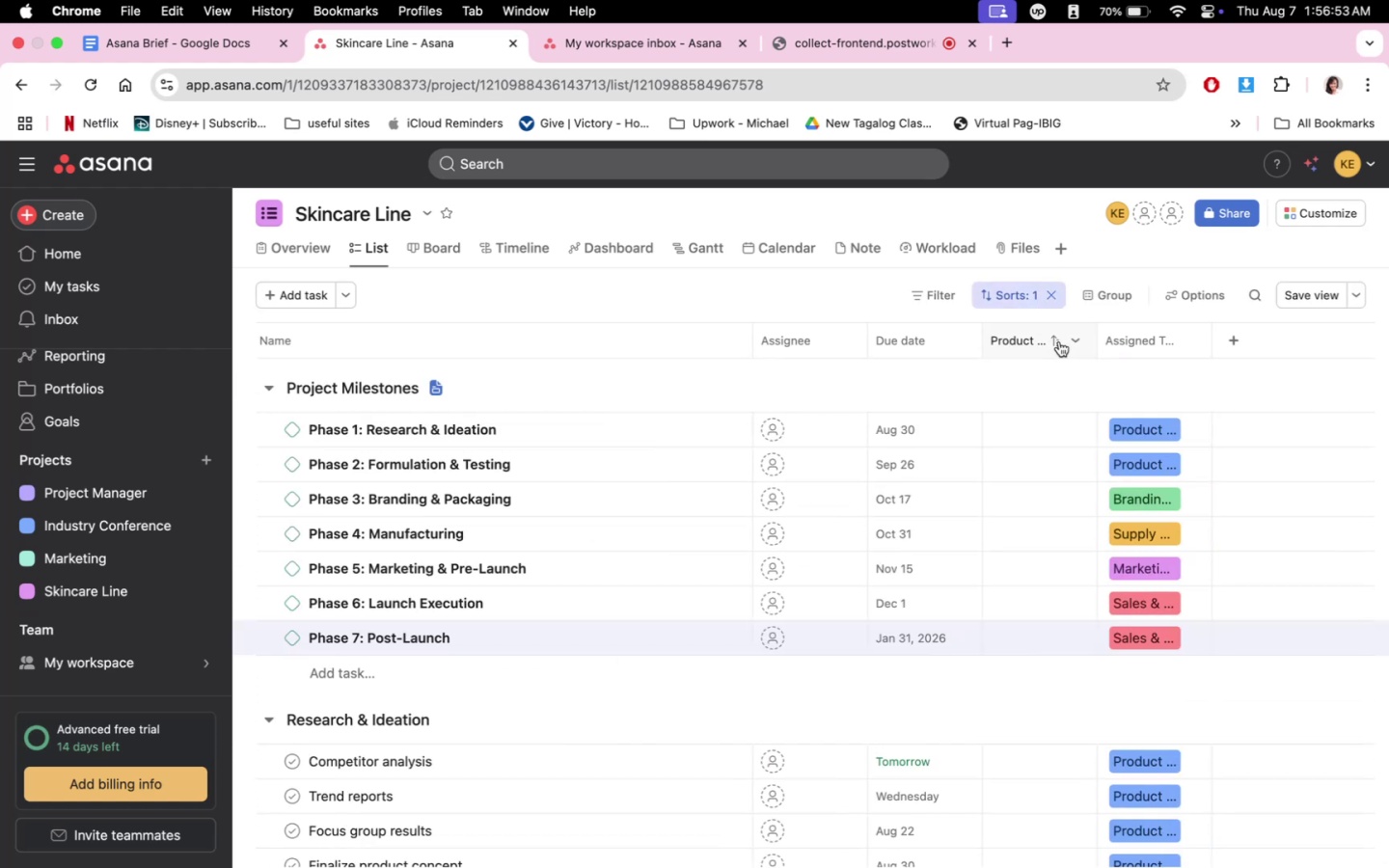 
left_click([1059, 341])
 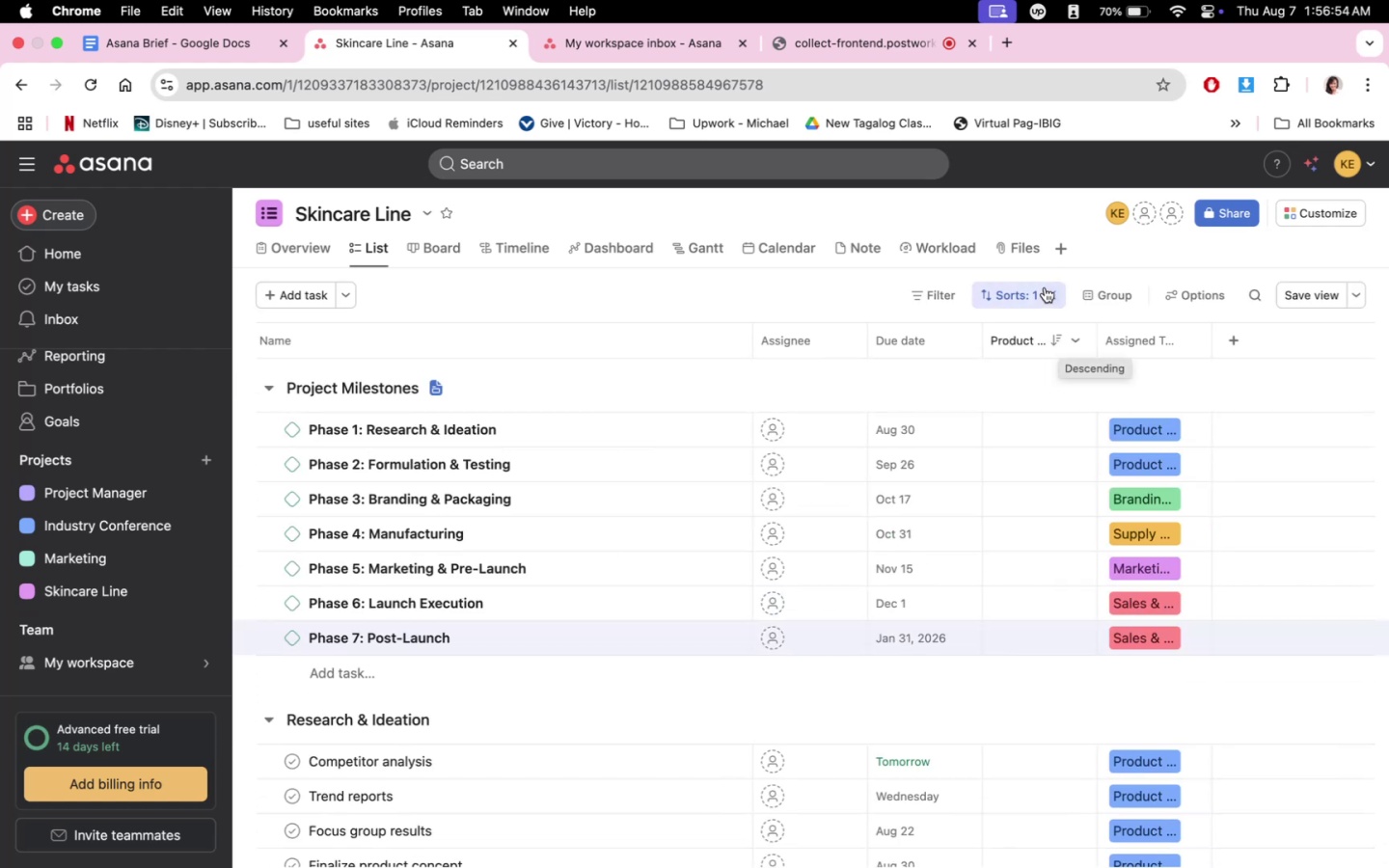 
left_click([1045, 287])
 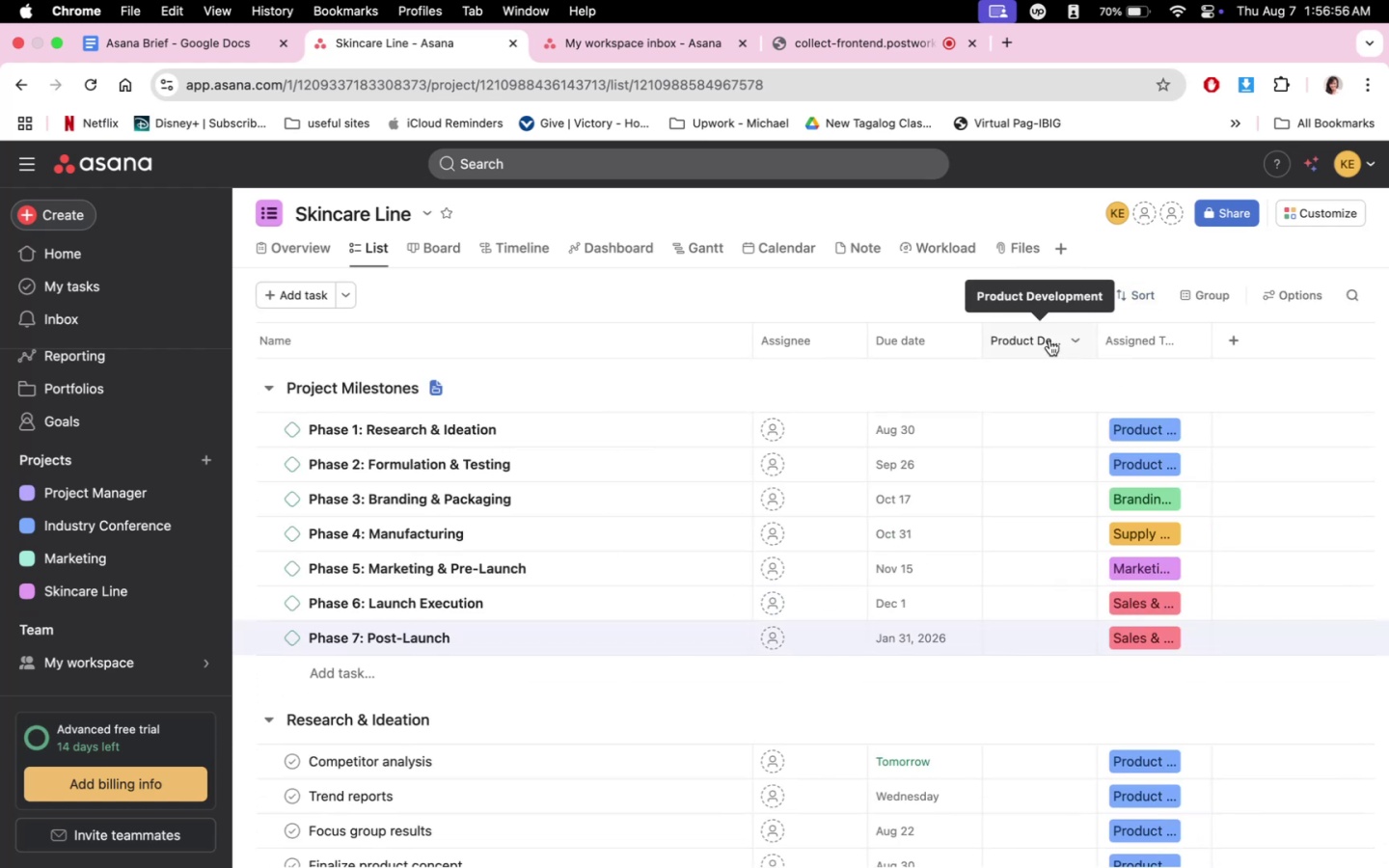 
mouse_move([1097, 339])
 